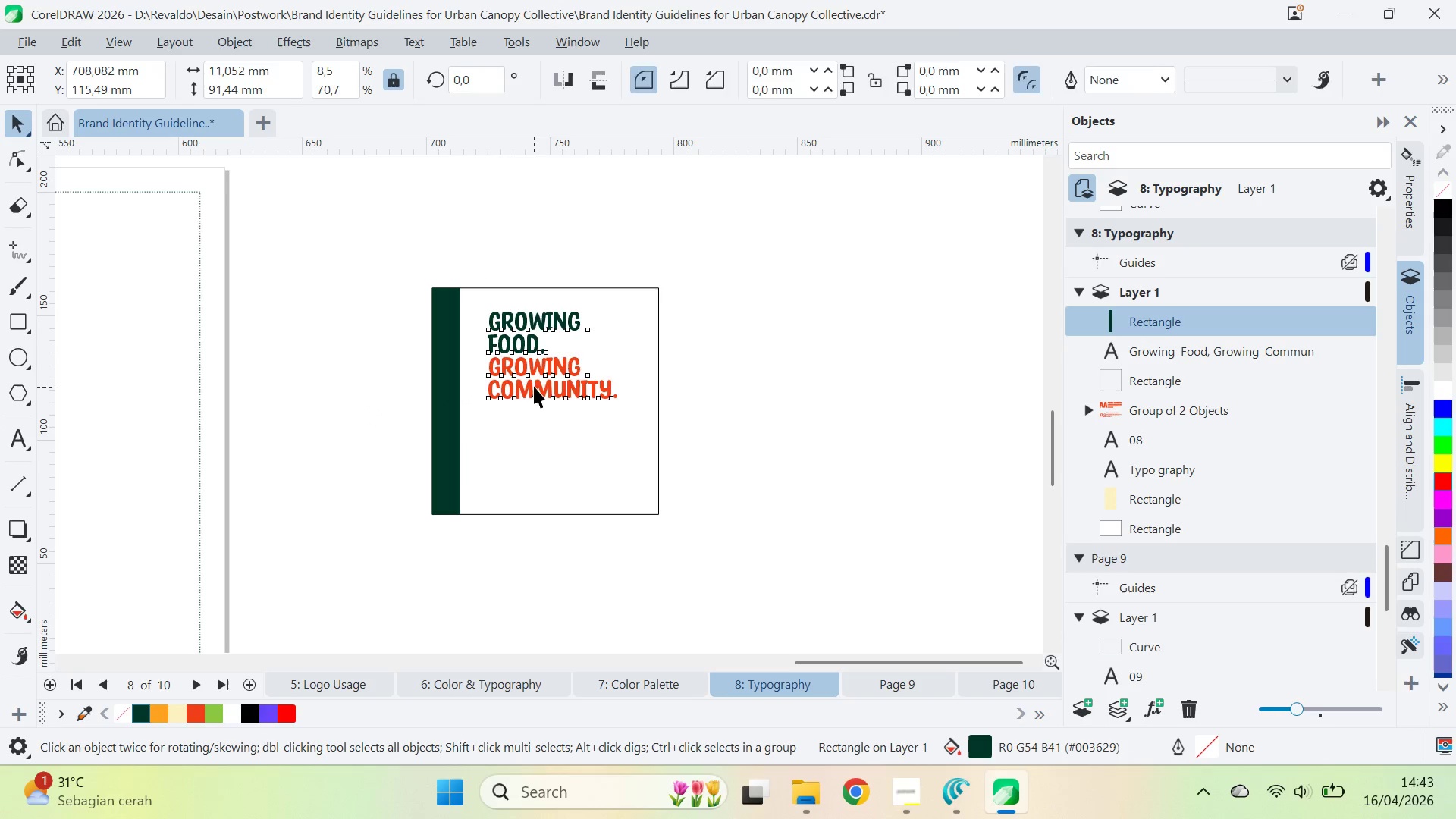 
left_click_drag(start_coordinate=[534, 387], to_coordinate=[512, 397])
 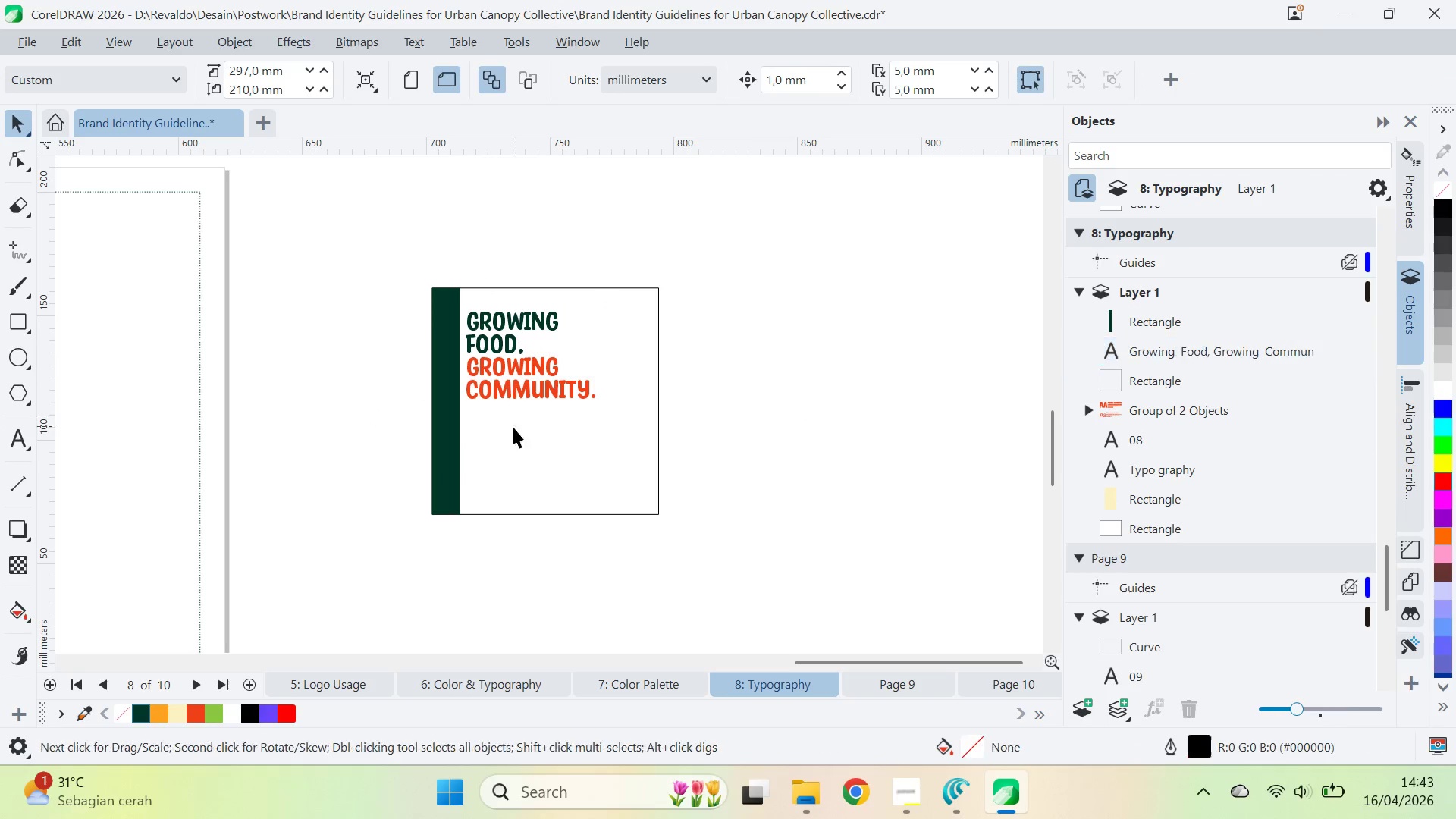 
hold_key(key=ShiftLeft, duration=1.28)
 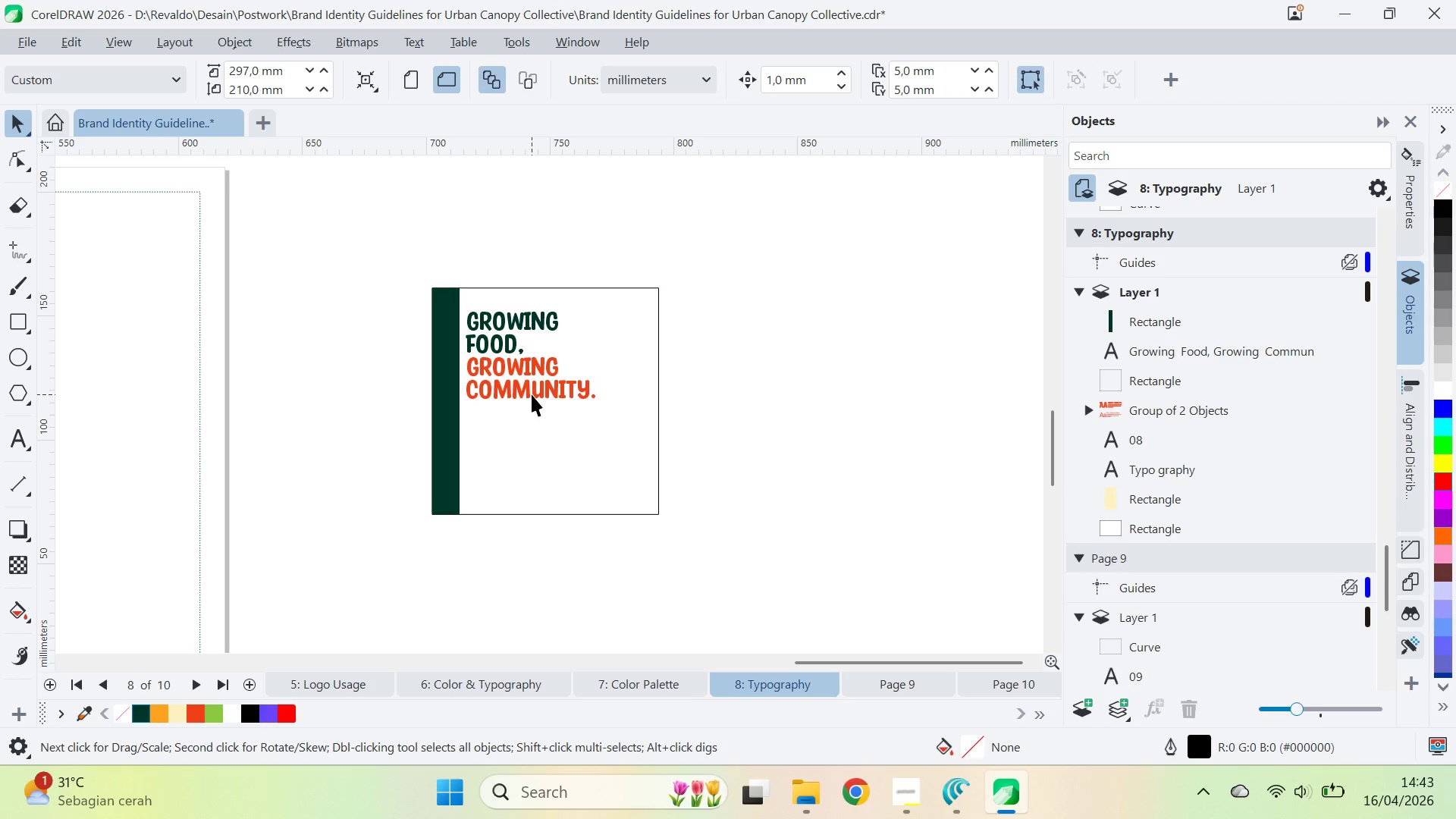 
left_click_drag(start_coordinate=[532, 394], to_coordinate=[541, 491])
 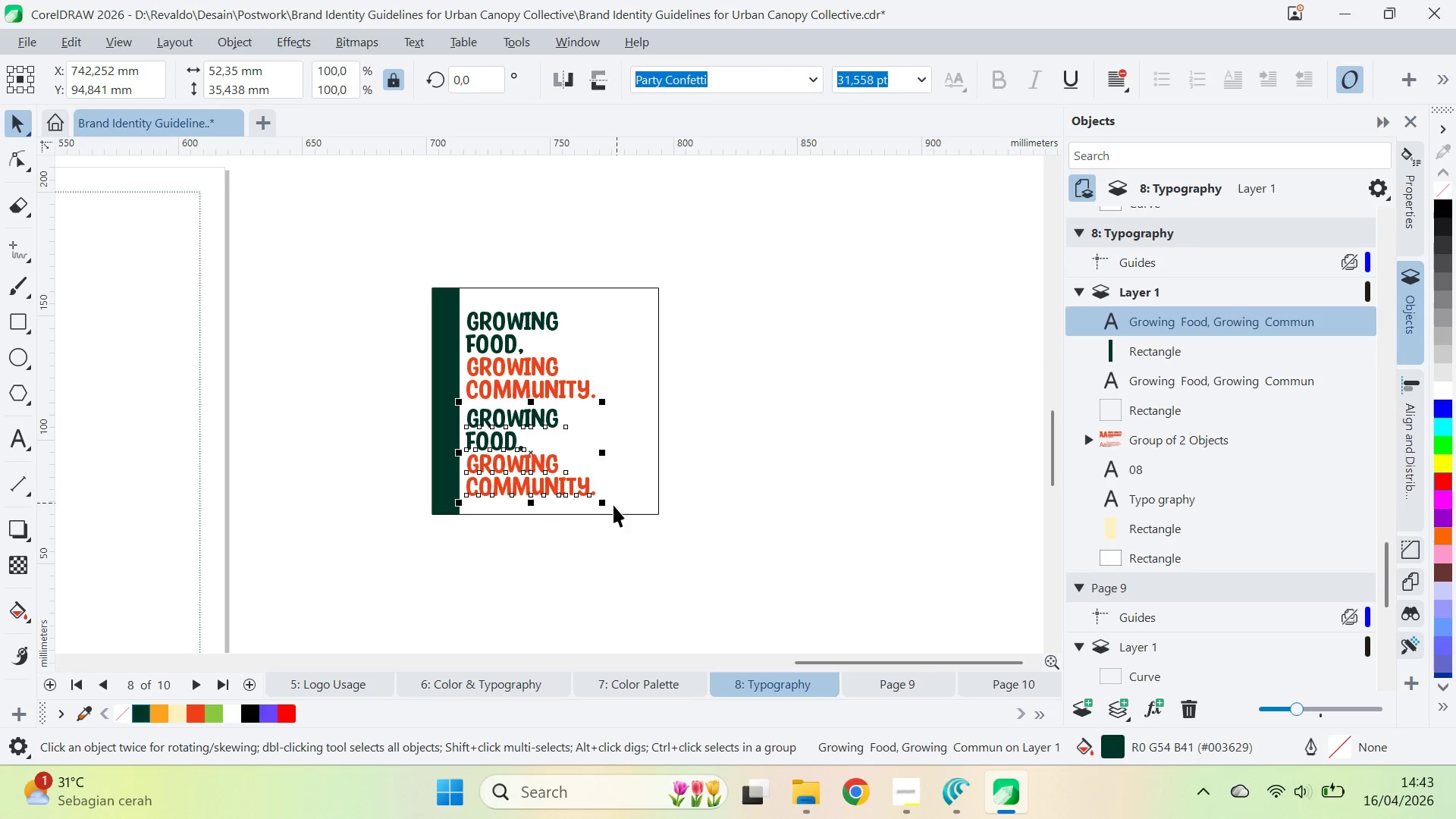 
hold_key(key=ShiftLeft, duration=1.38)
right_click([538, 499])
 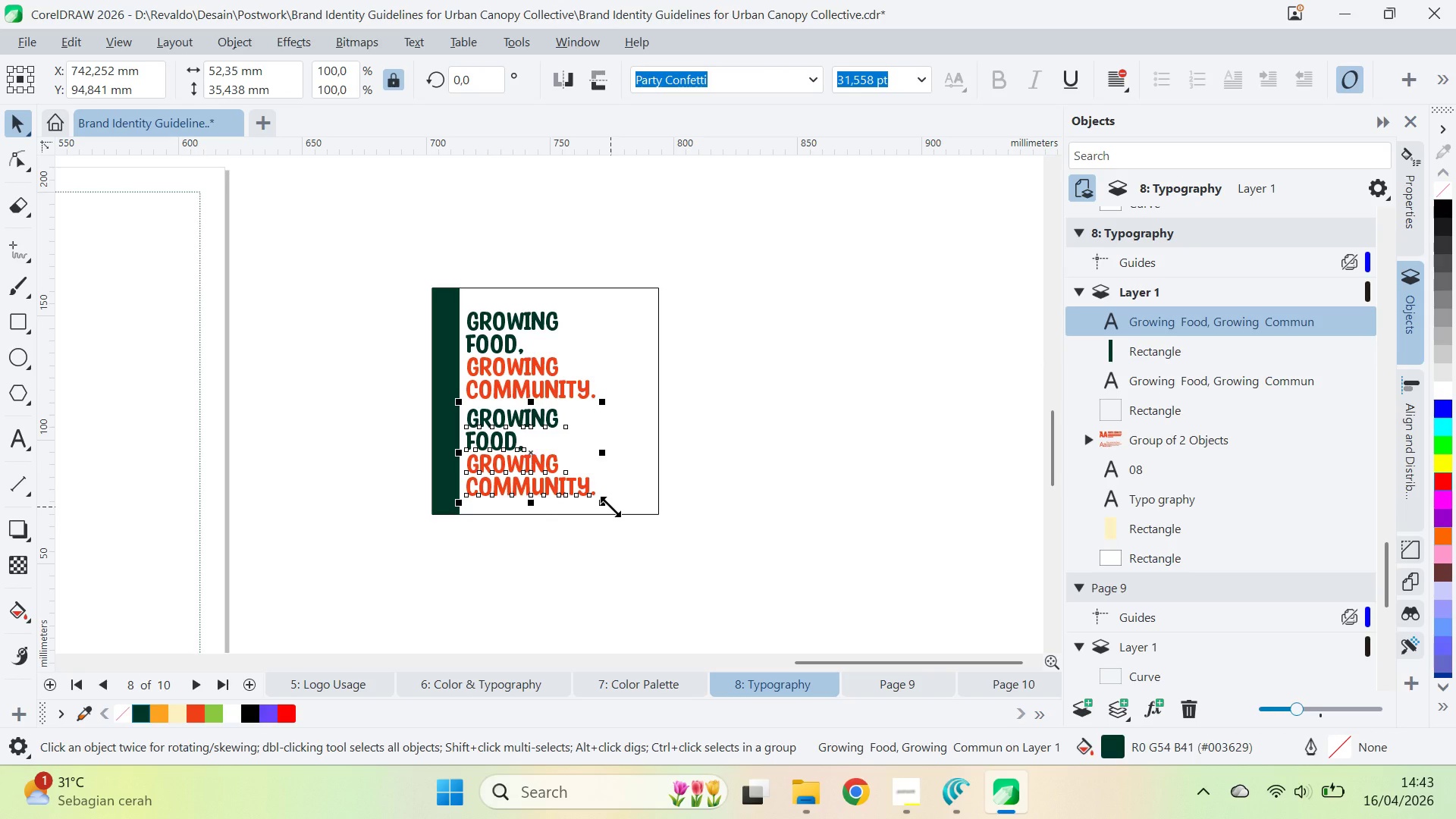 
left_click_drag(start_coordinate=[610, 507], to_coordinate=[554, 488])
 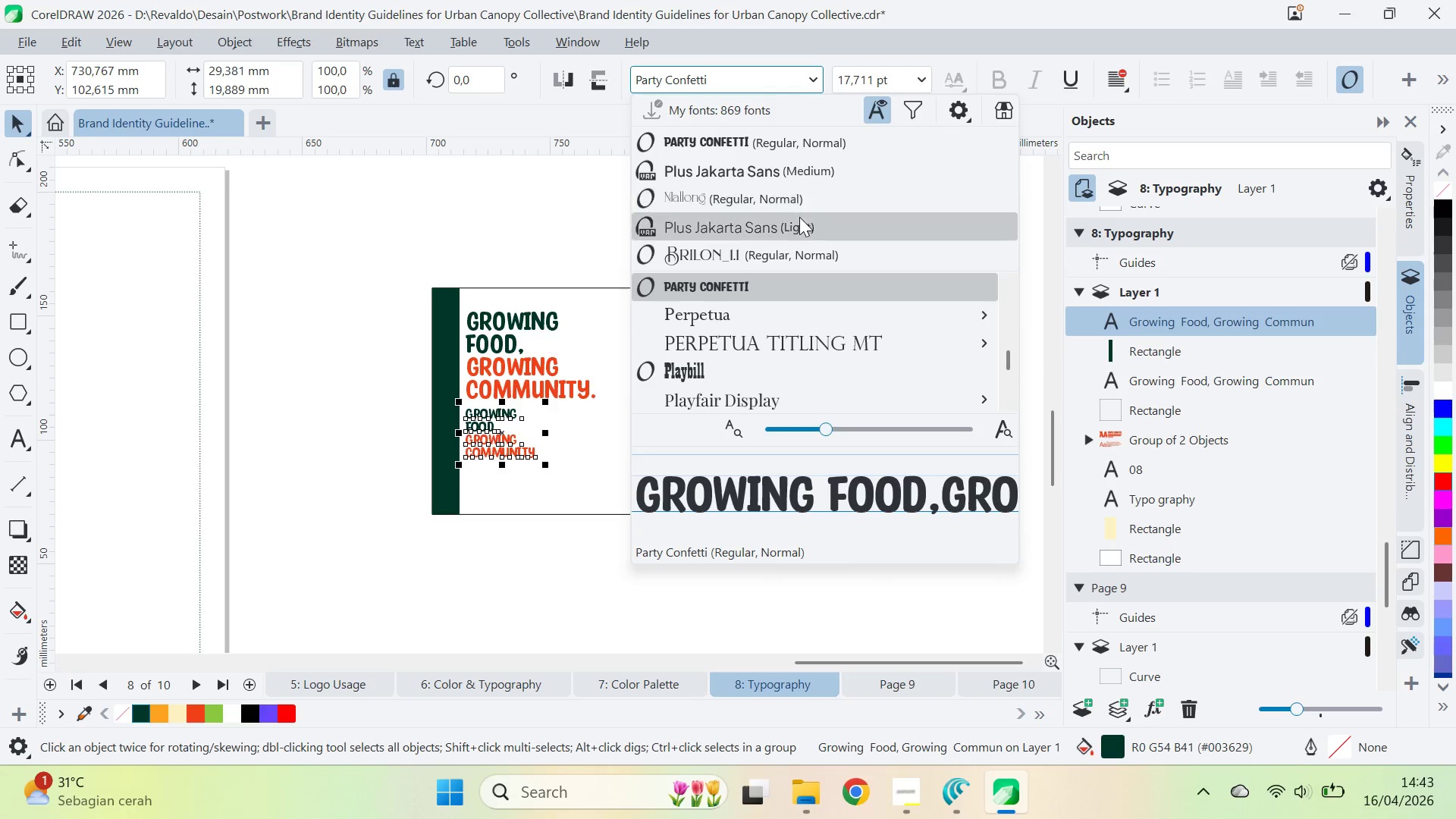 
left_click([805, 168])
 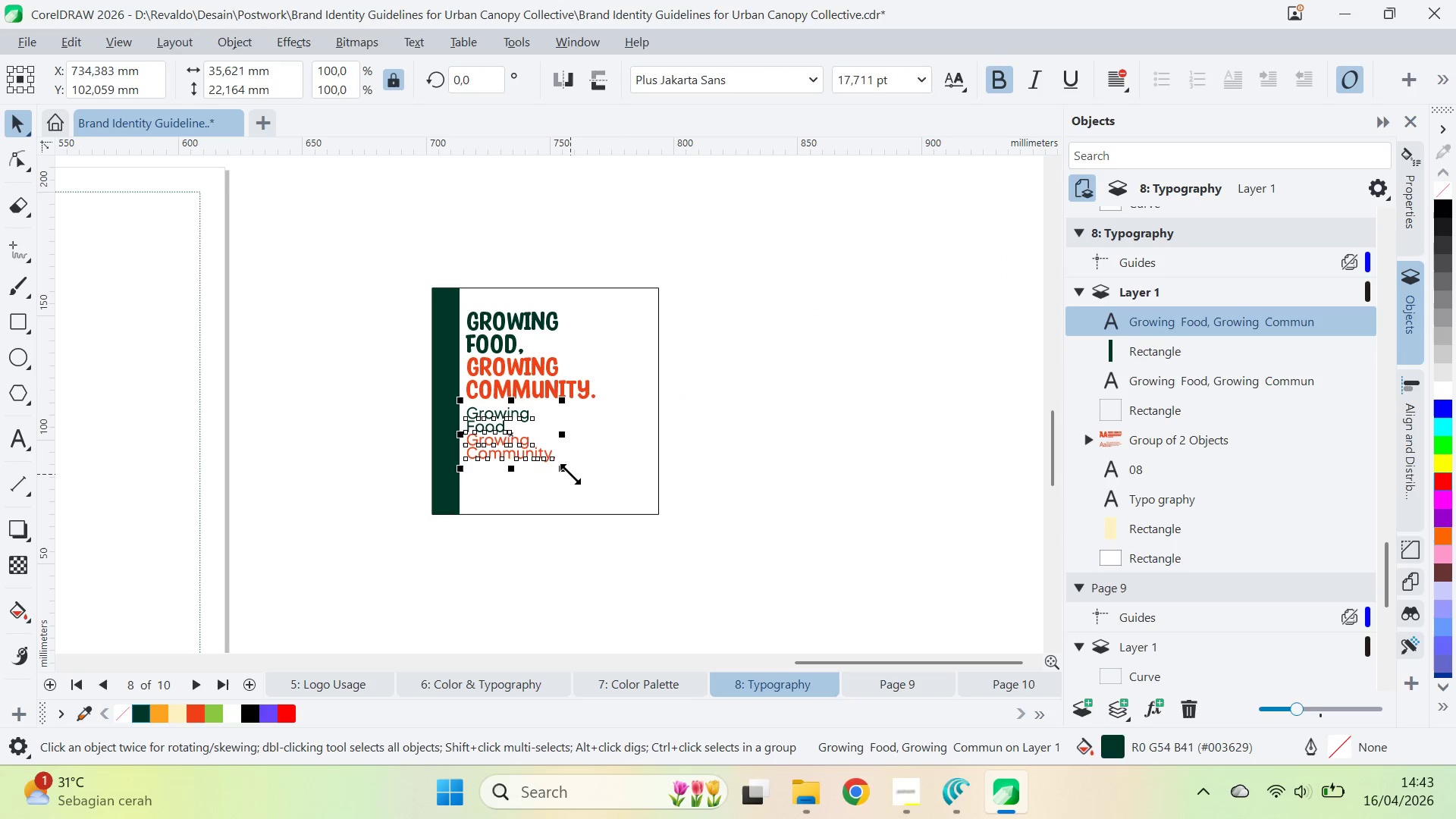 
type(av)
 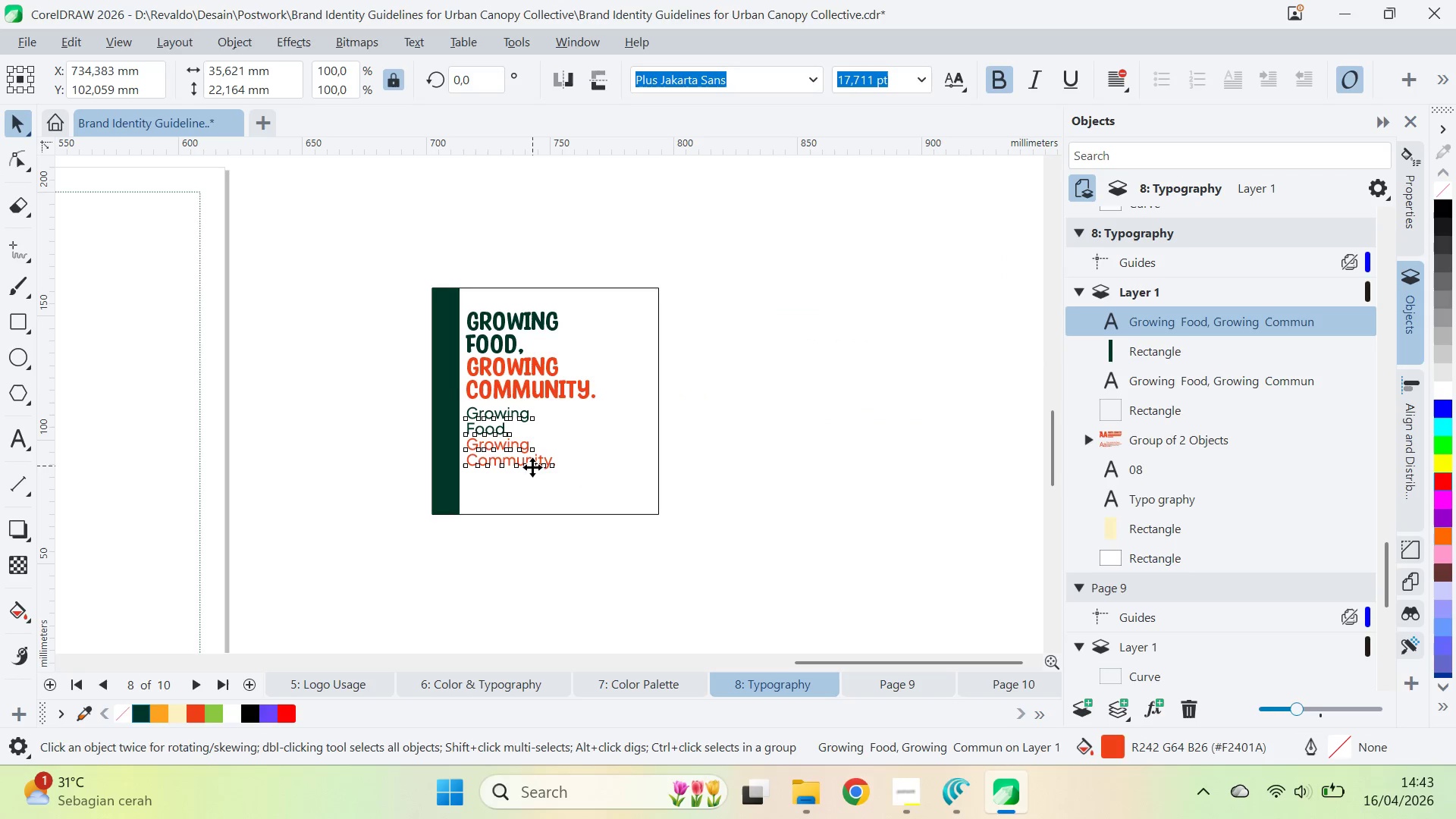 
double_click([532, 467])
 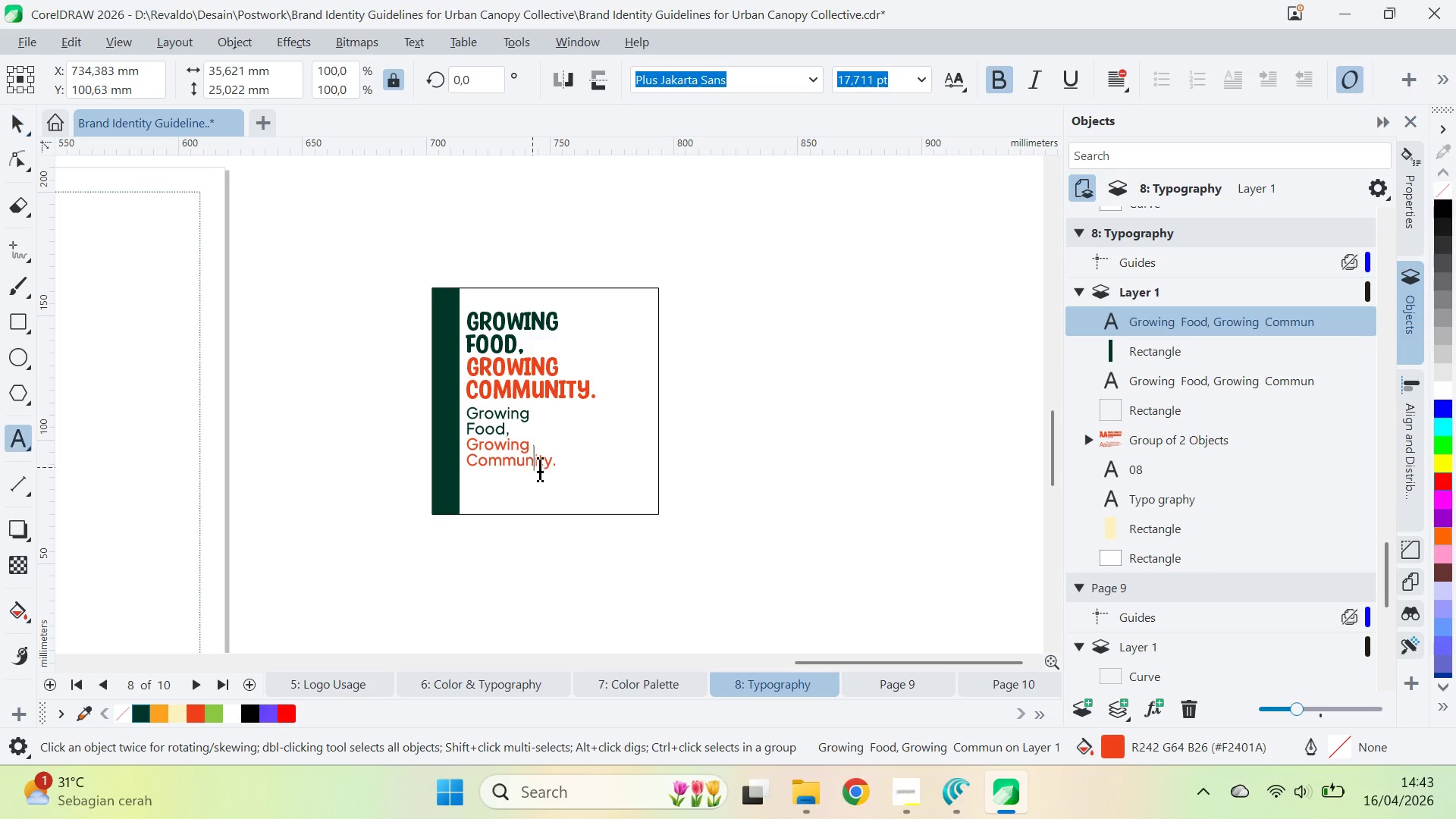 
key(Control+ControlLeft)
 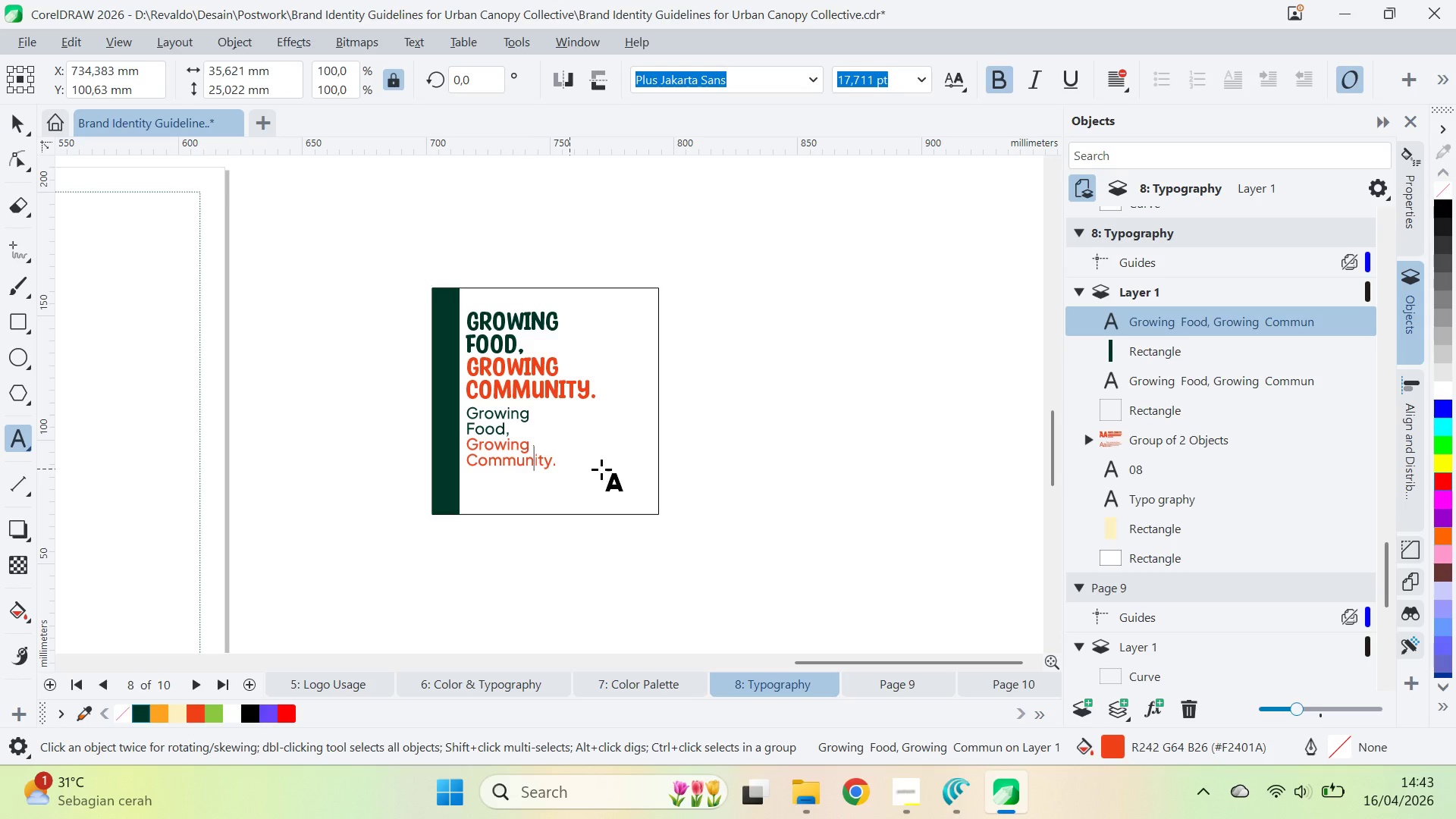 
key(Control+A)
 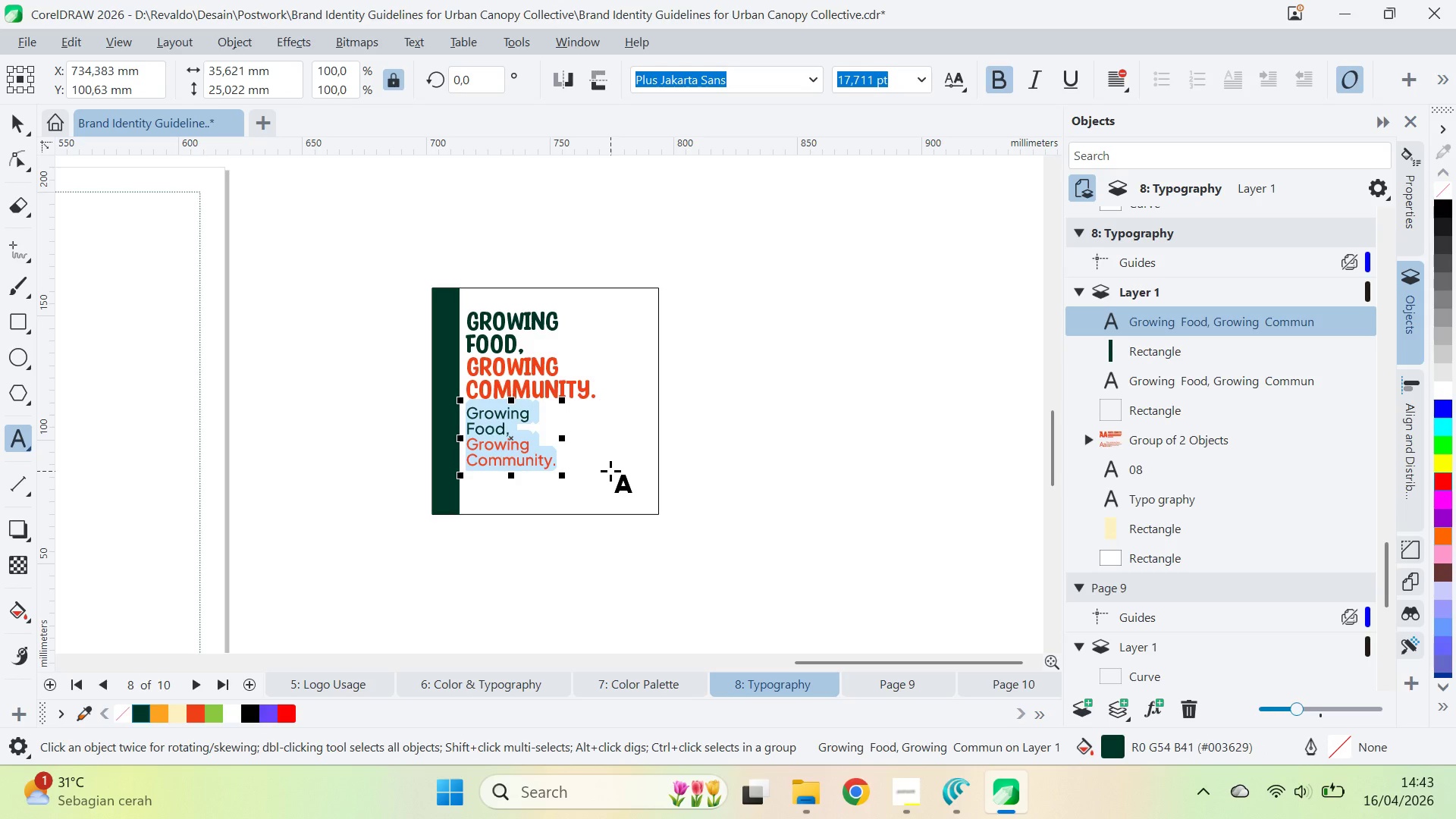 
type(Joi)
key(Backspace)
type(in us in transforming vaccant city lots)
 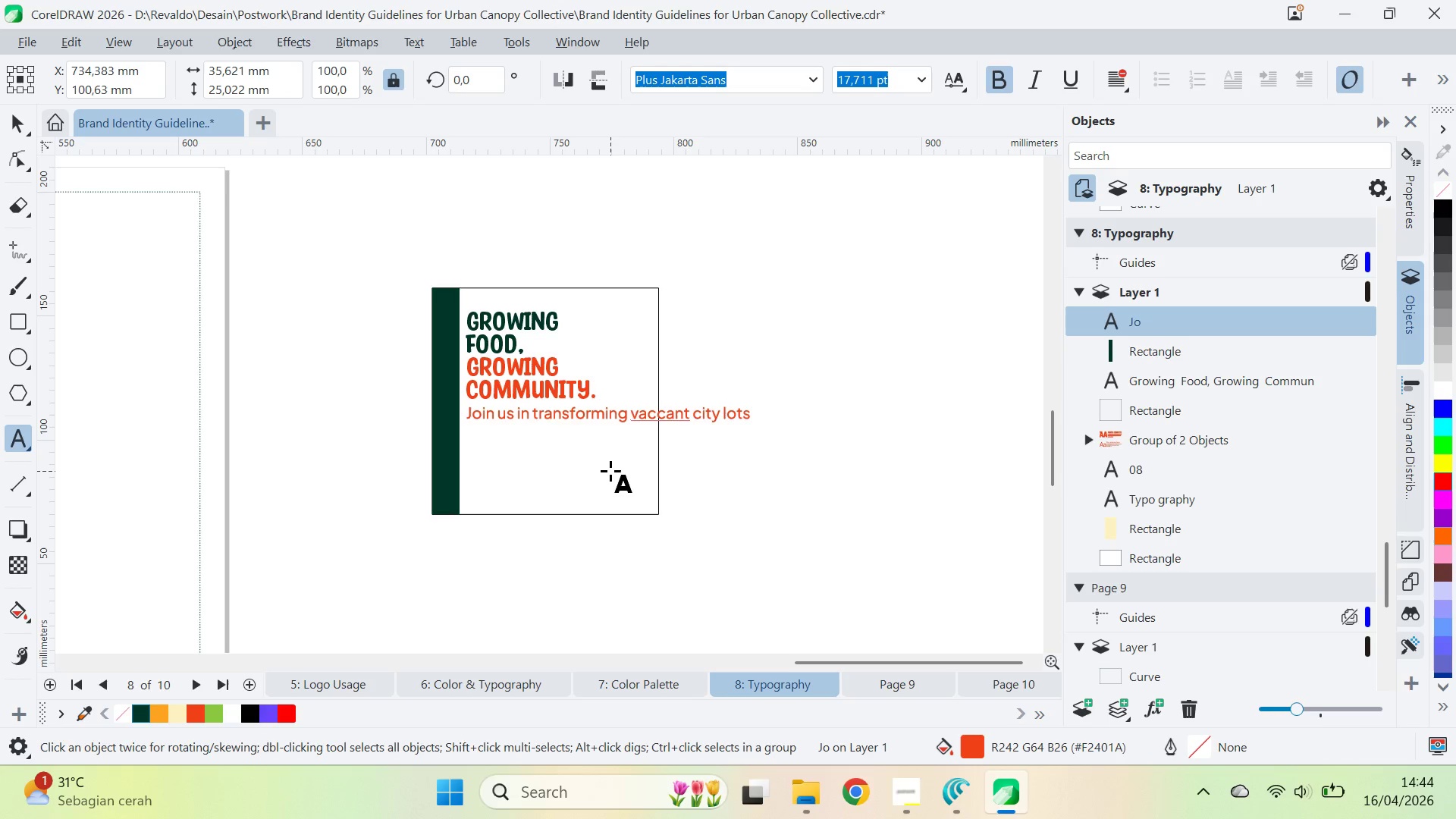 
key(Enter)
 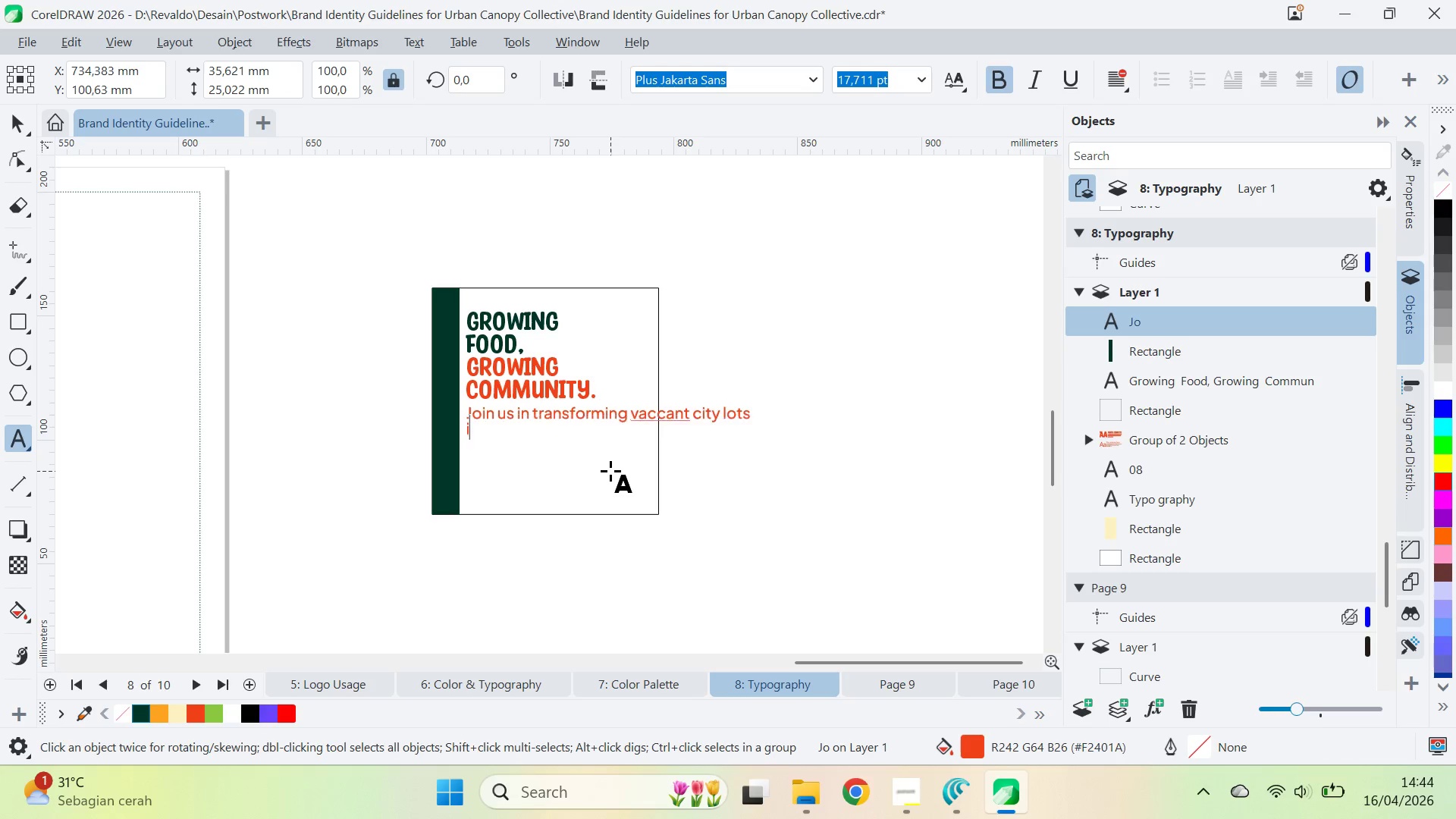 
type(into thribing )
key(Backspace)
key(Backspace)
key(Backspace)
key(Backspace)
key(Backspace)
type(ving )
 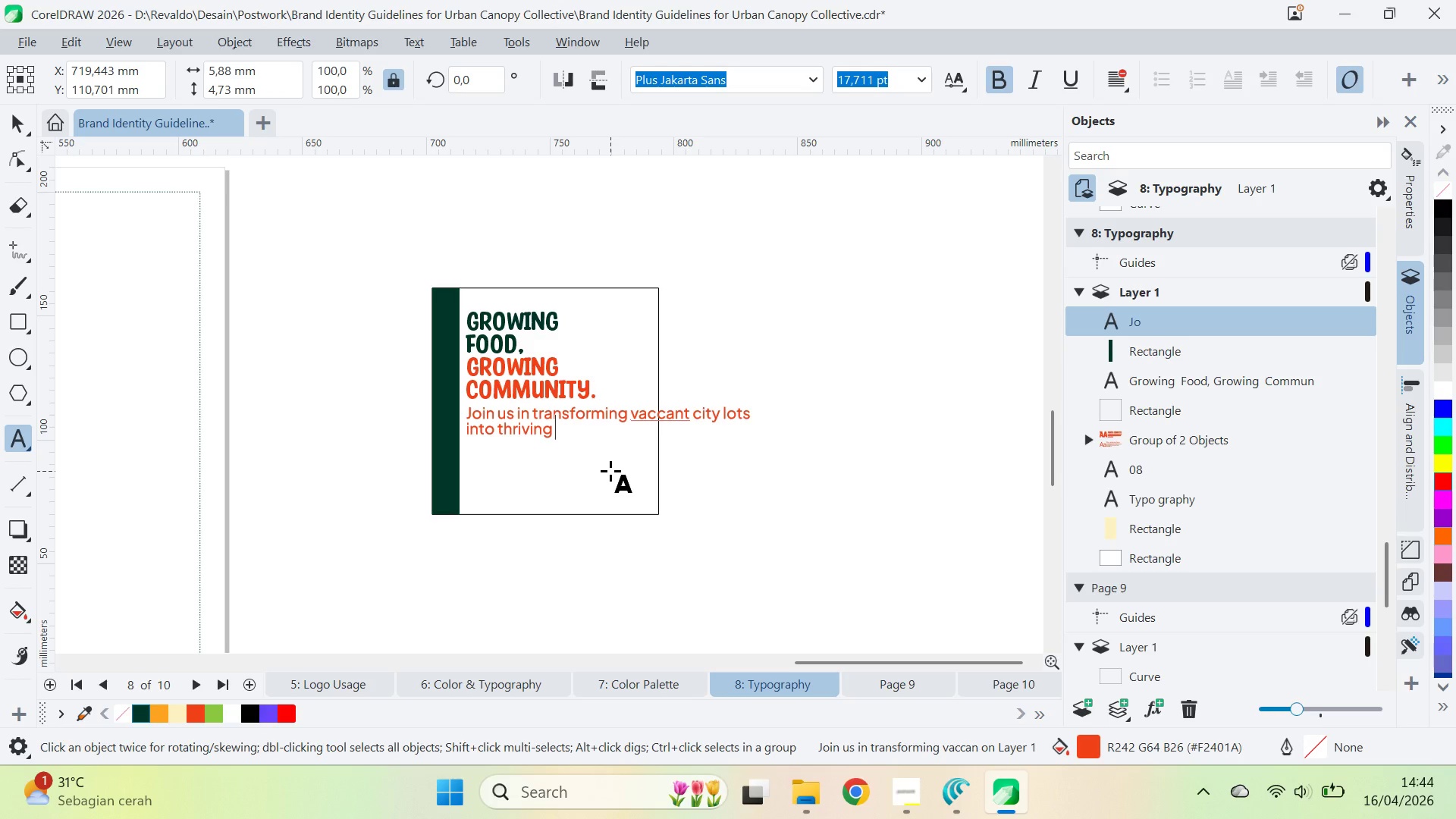 
type(publis)
key(Backspace)
type(c fruit orchards )
key(Backspace)
type(.)
 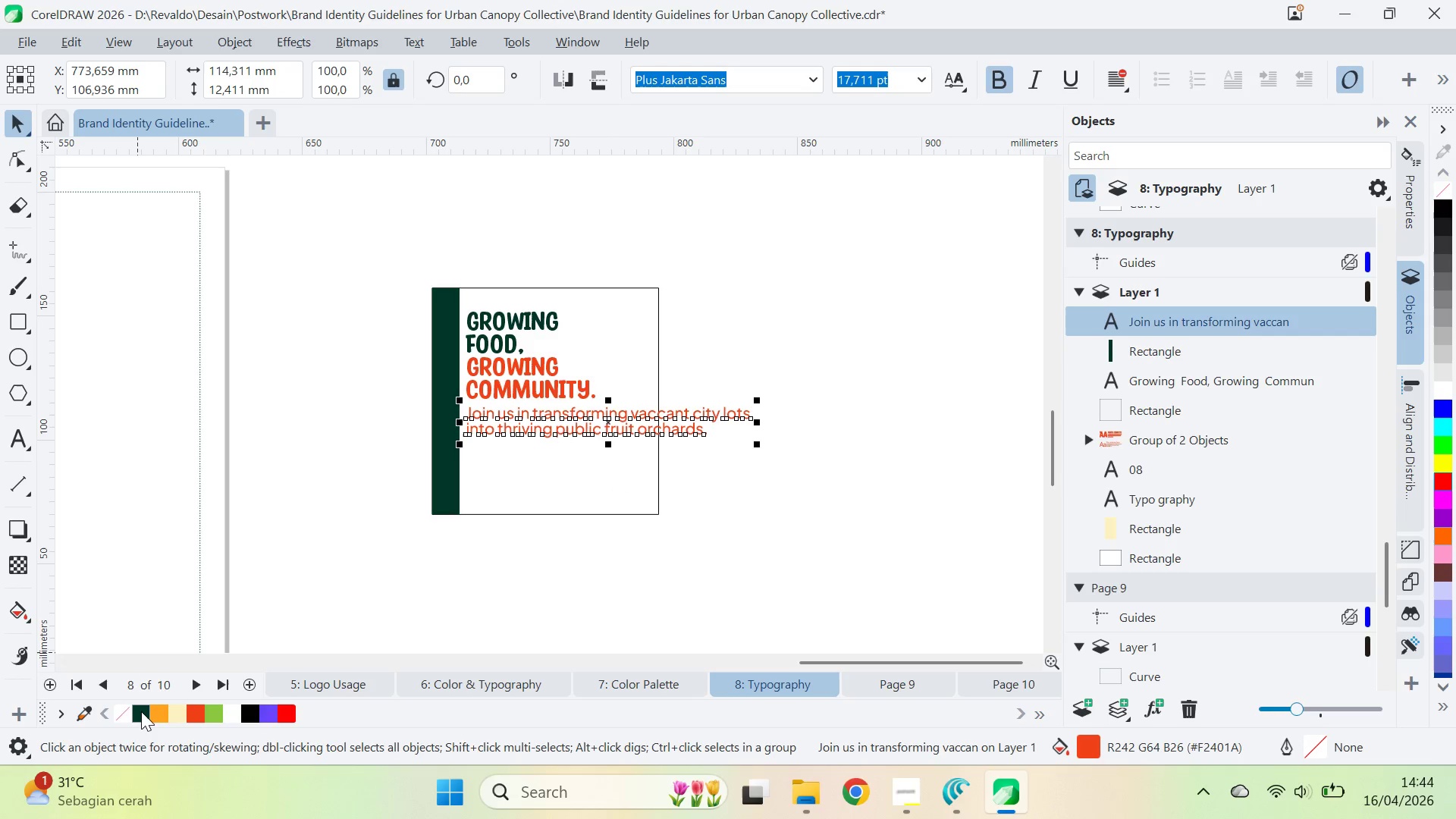 
left_click_drag(start_coordinate=[763, 444], to_coordinate=[650, 485])
 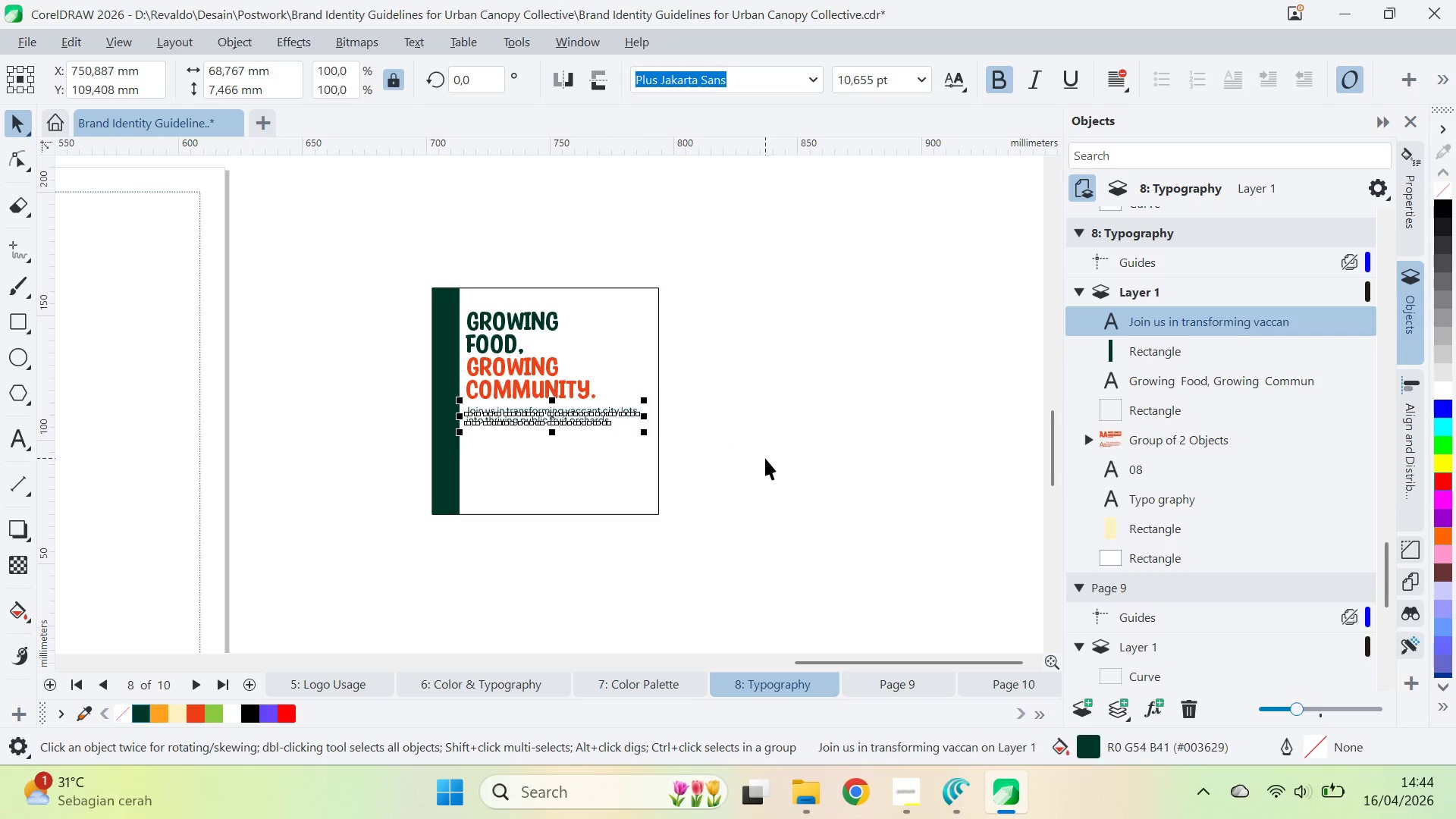 
left_click_drag(start_coordinate=[765, 458], to_coordinate=[761, 457])
 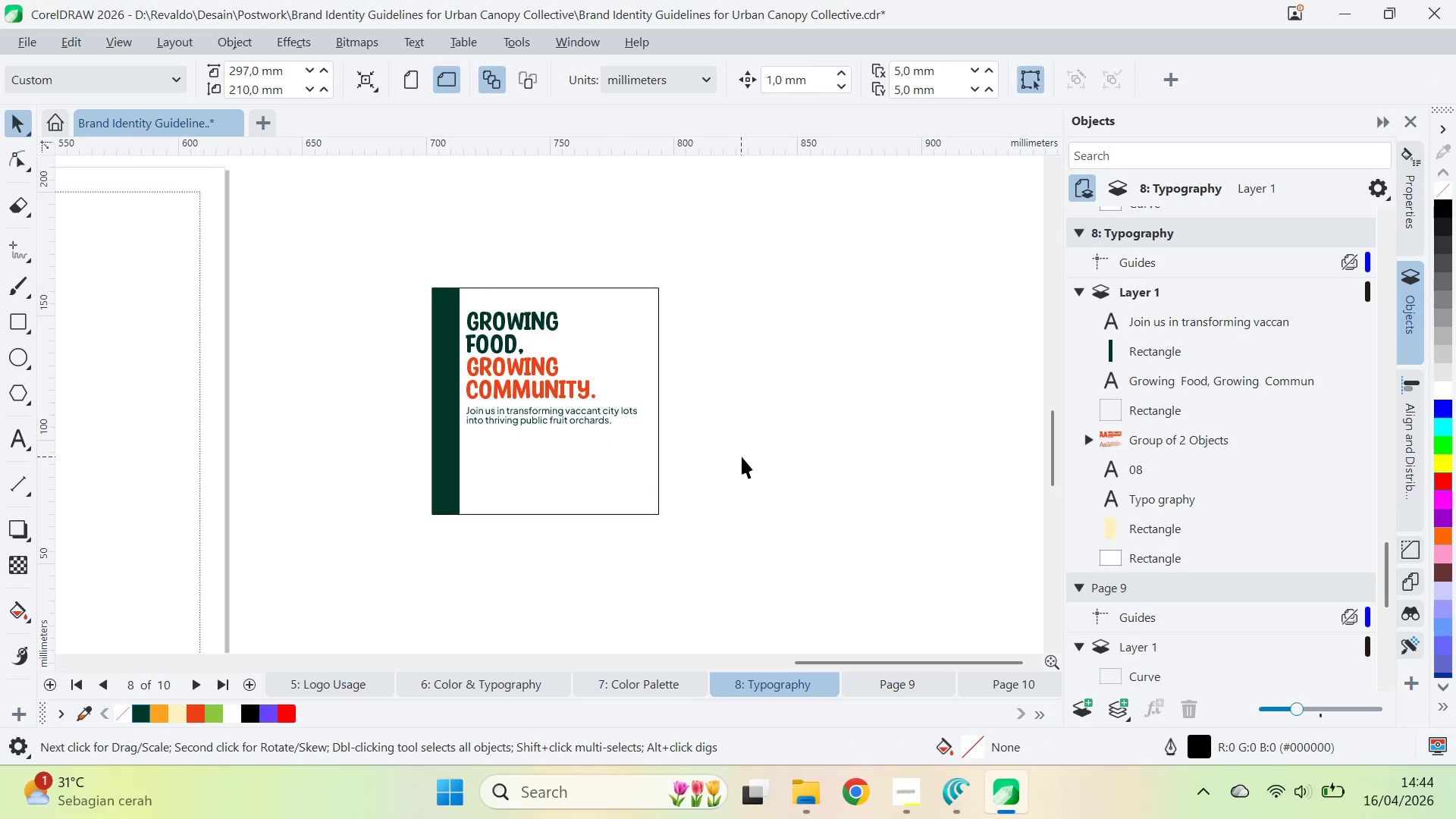 
left_click_drag(start_coordinate=[742, 457], to_coordinate=[457, 295])
 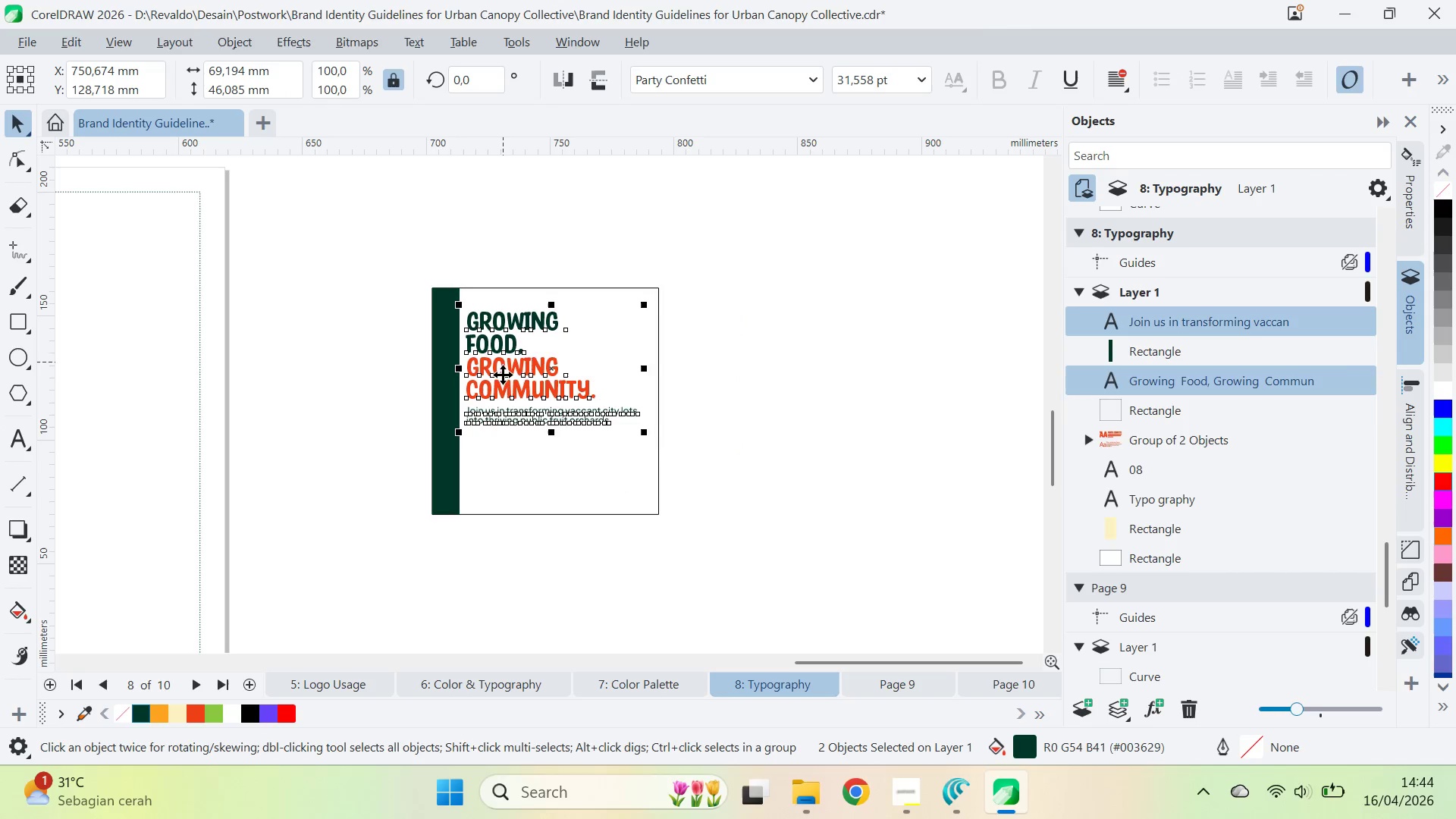 
left_click_drag(start_coordinate=[503, 375], to_coordinate=[498, 369])
 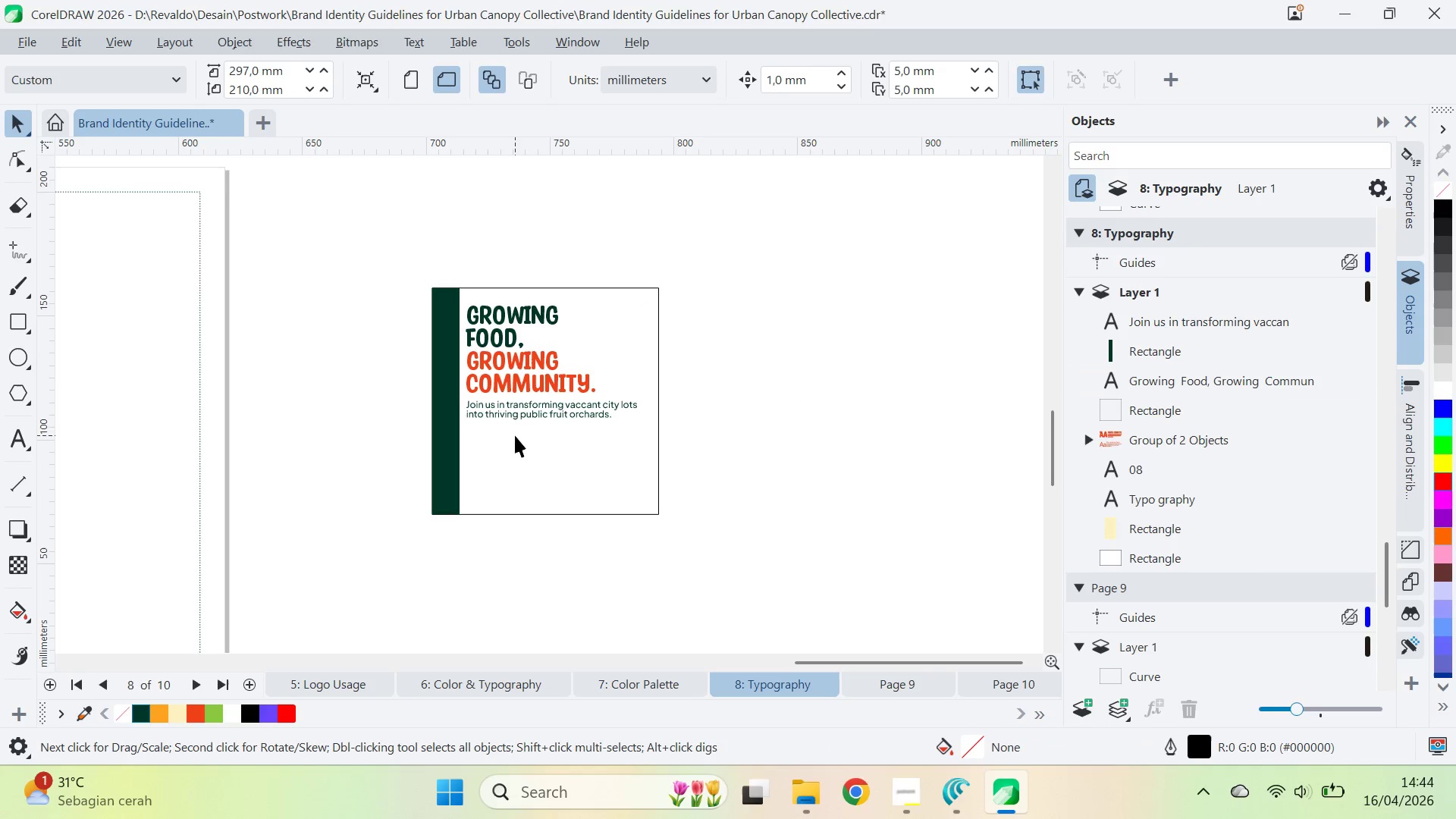 
hold_key(key=ShiftLeft, duration=1.52)
 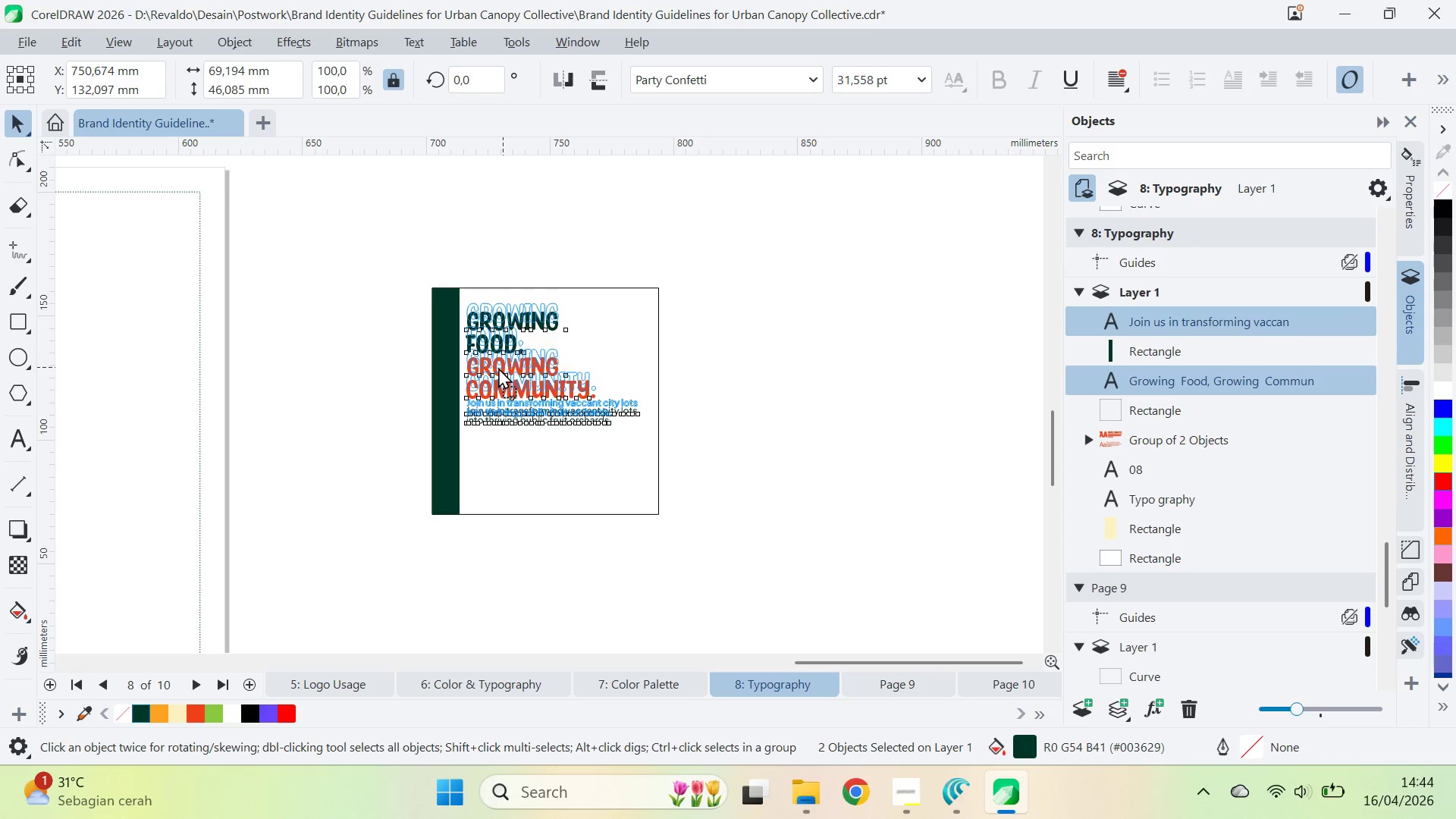 
hold_key(key=ShiftLeft, duration=1.52)
 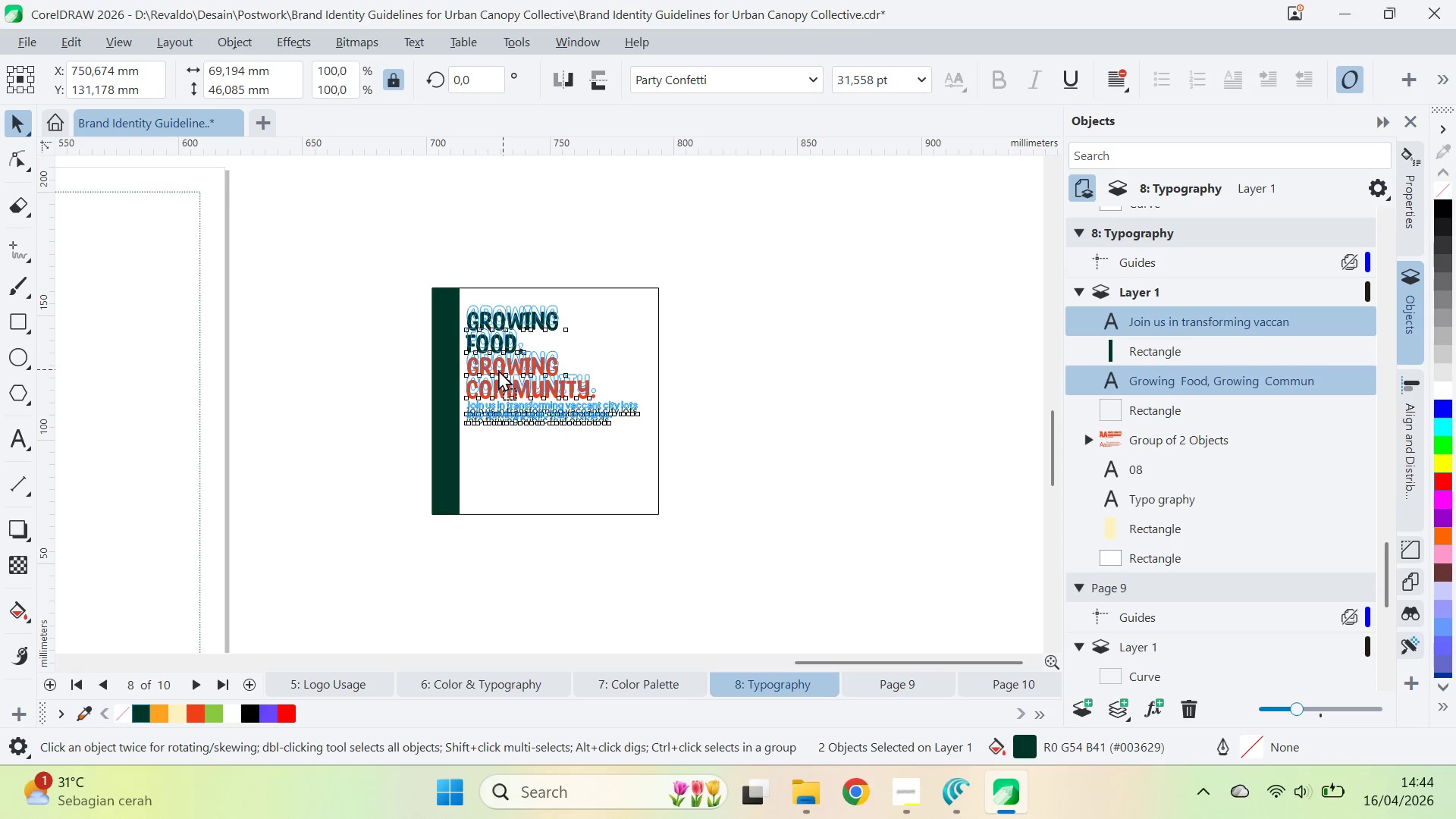 
hold_key(key=ShiftLeft, duration=0.77)
 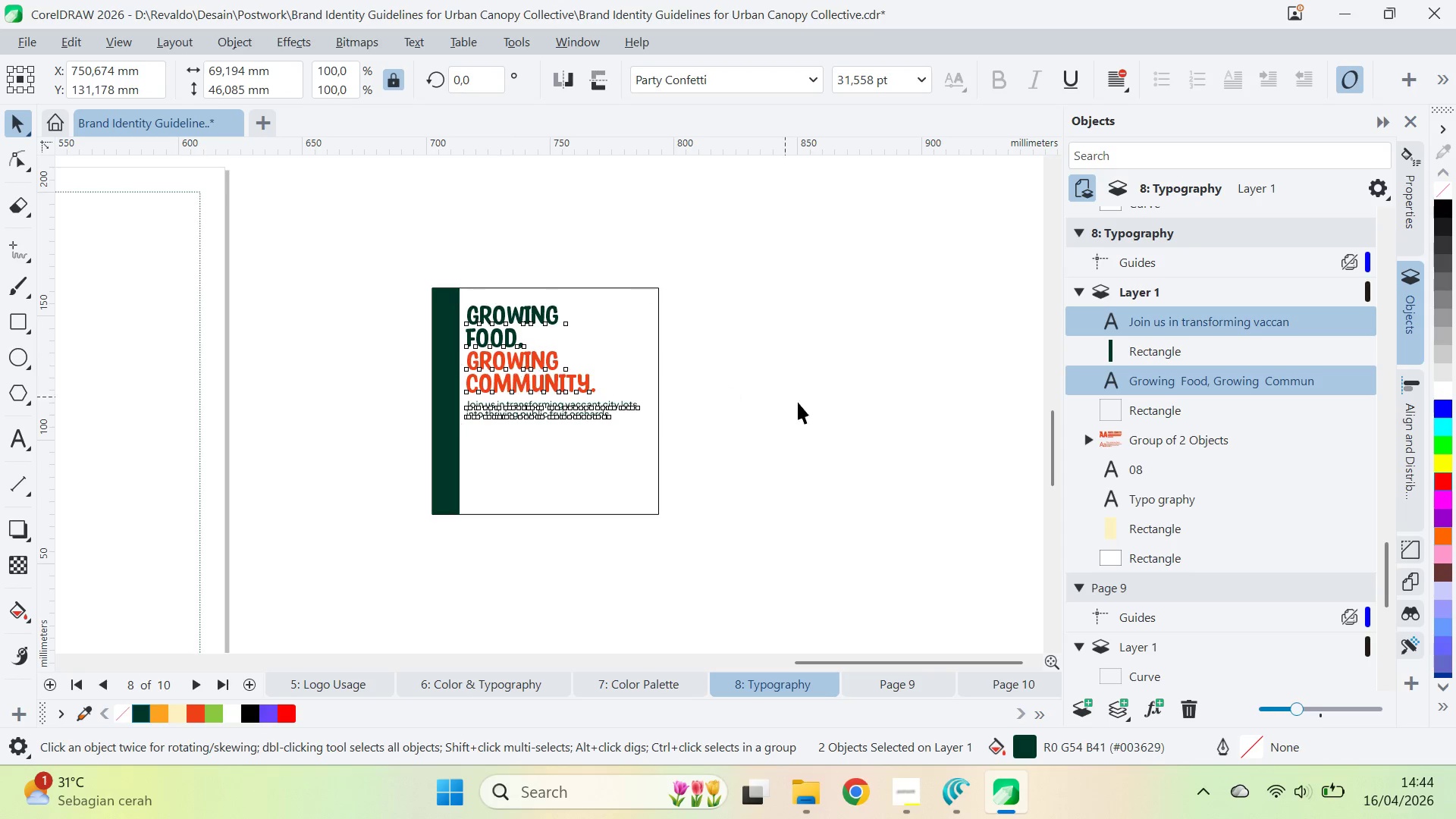 
left_click_drag(start_coordinate=[798, 402], to_coordinate=[789, 402])
 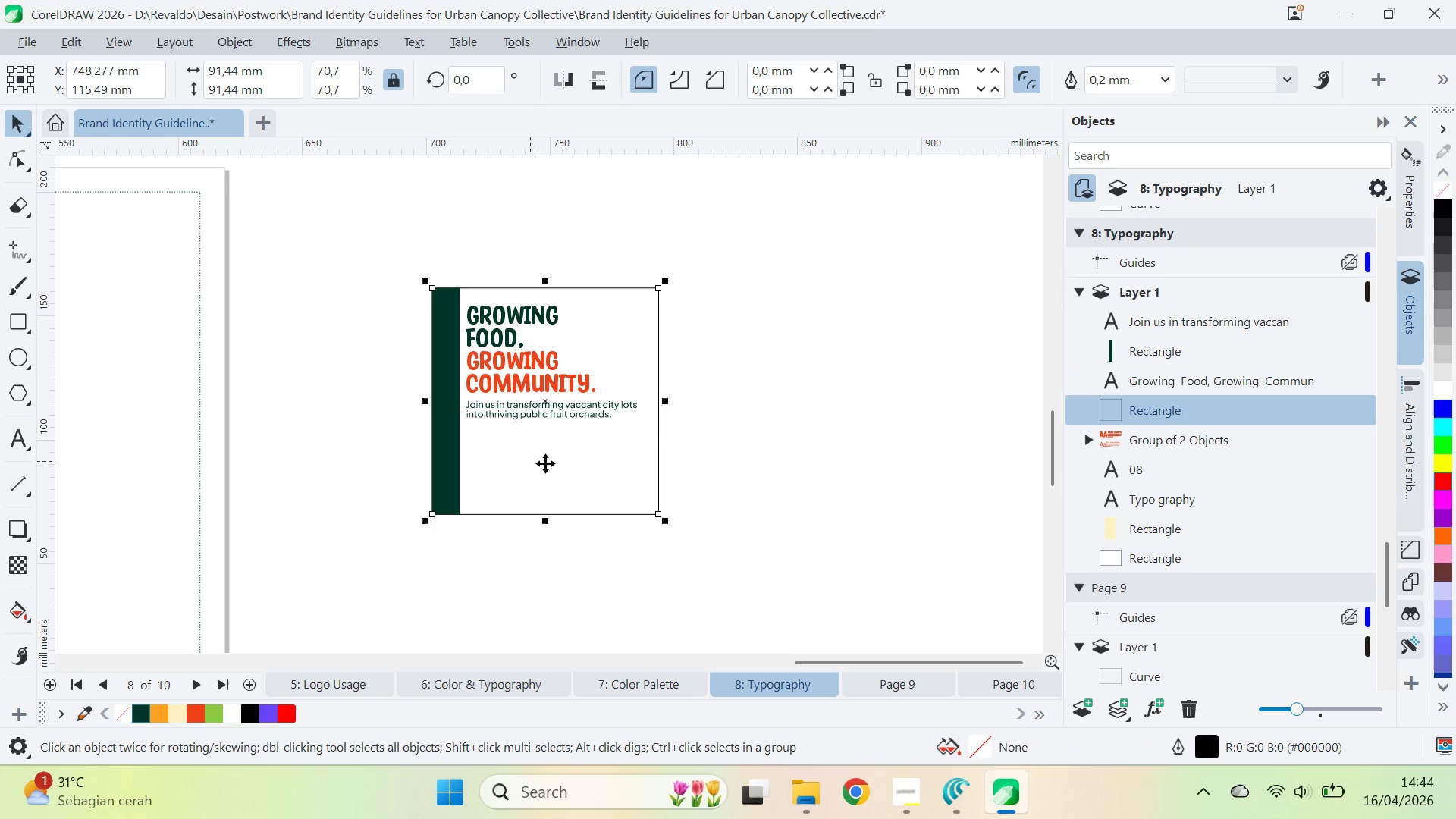 
left_click_drag(start_coordinate=[818, 401], to_coordinate=[798, 401])
 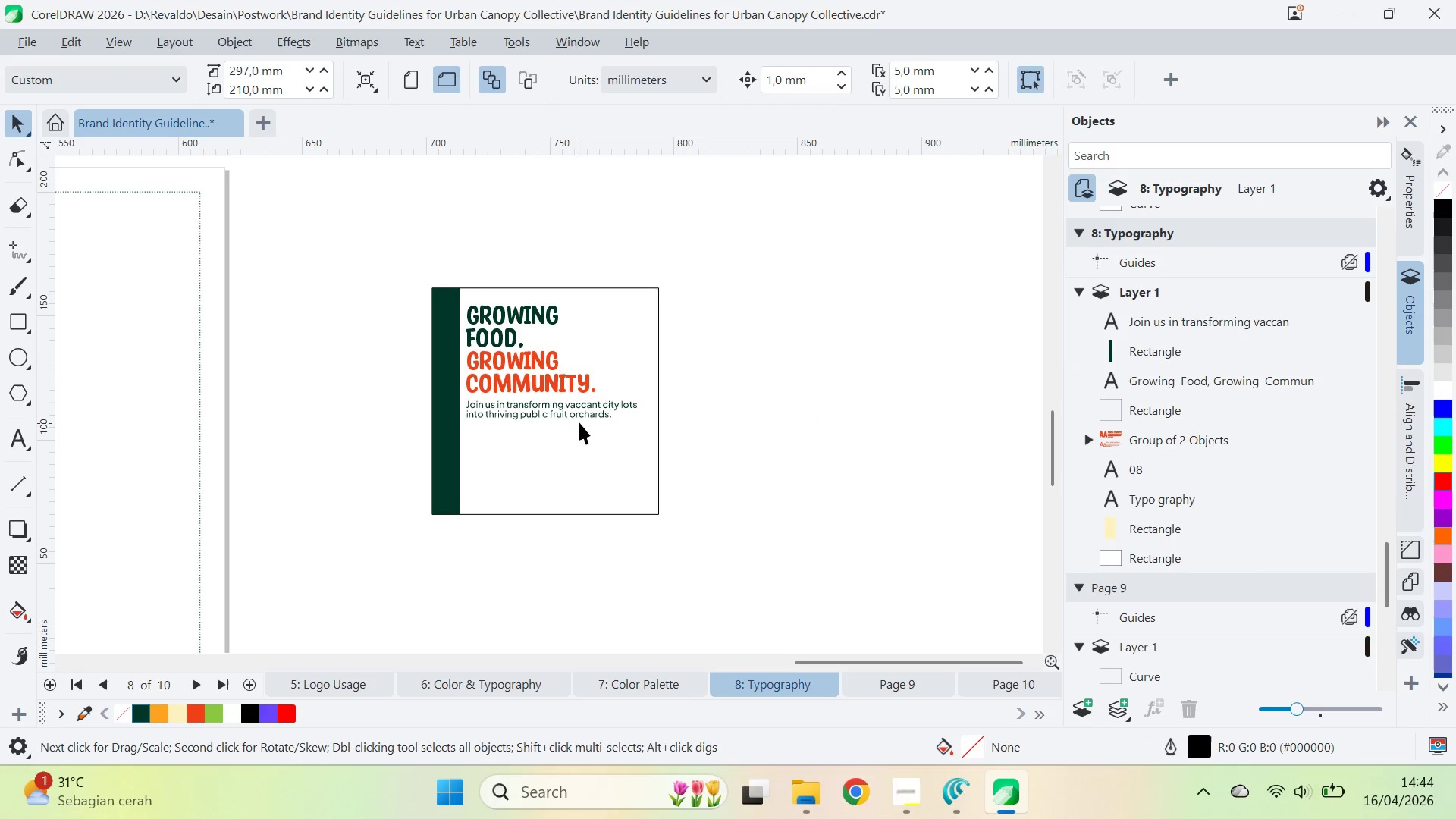 
left_click([580, 420])
 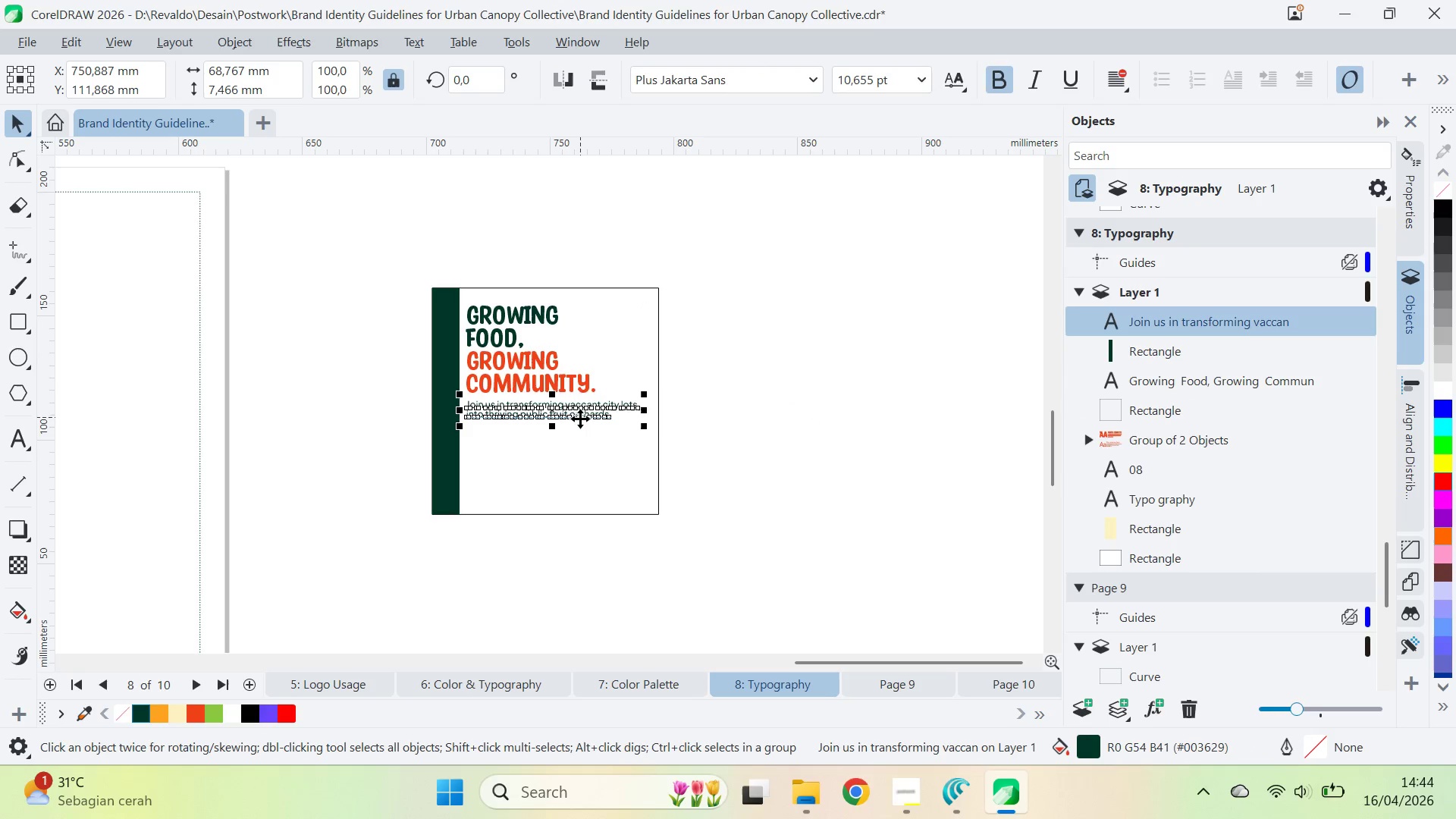 
hold_key(key=ShiftLeft, duration=0.5)
 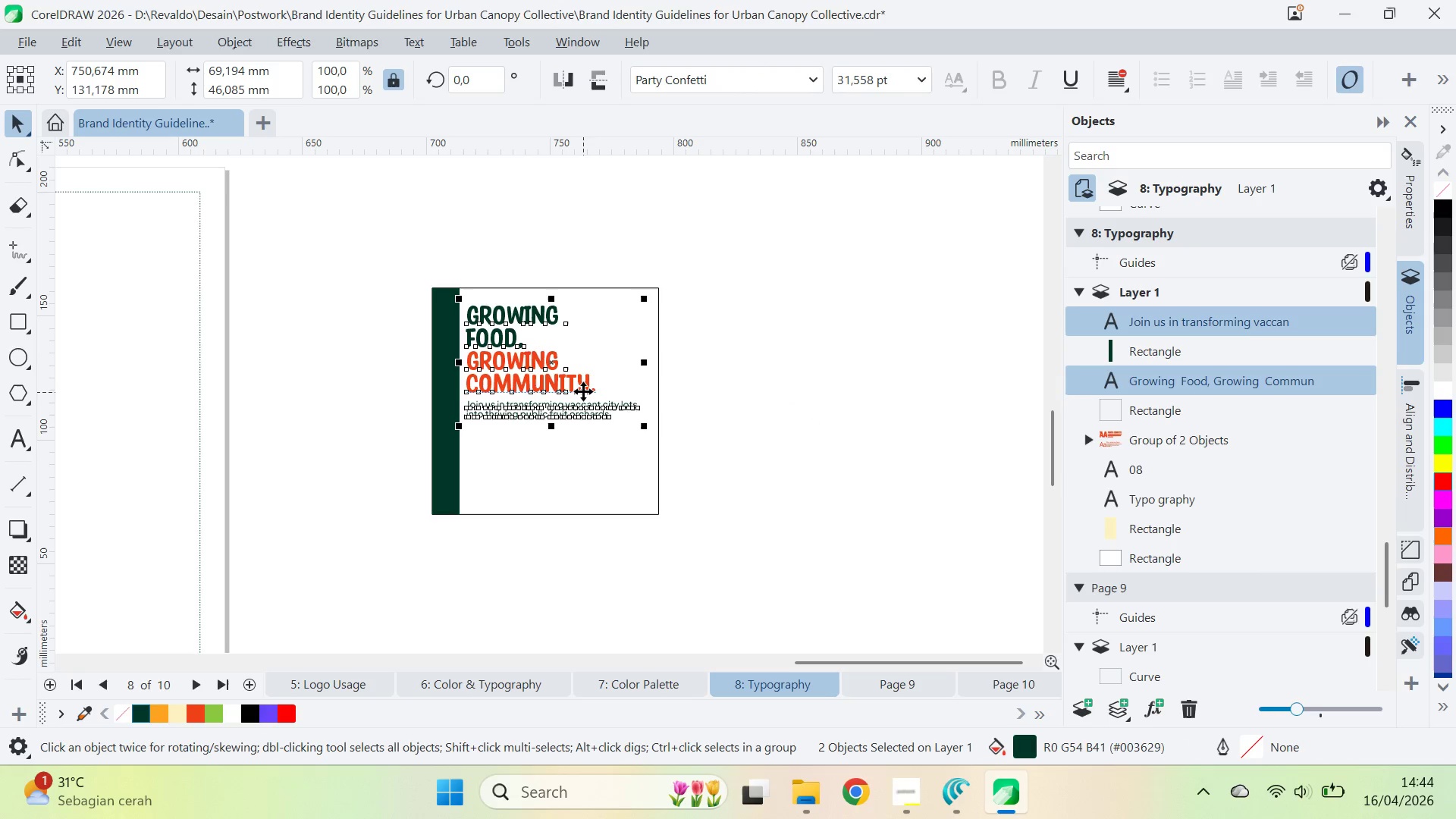 
key(Control+G)
 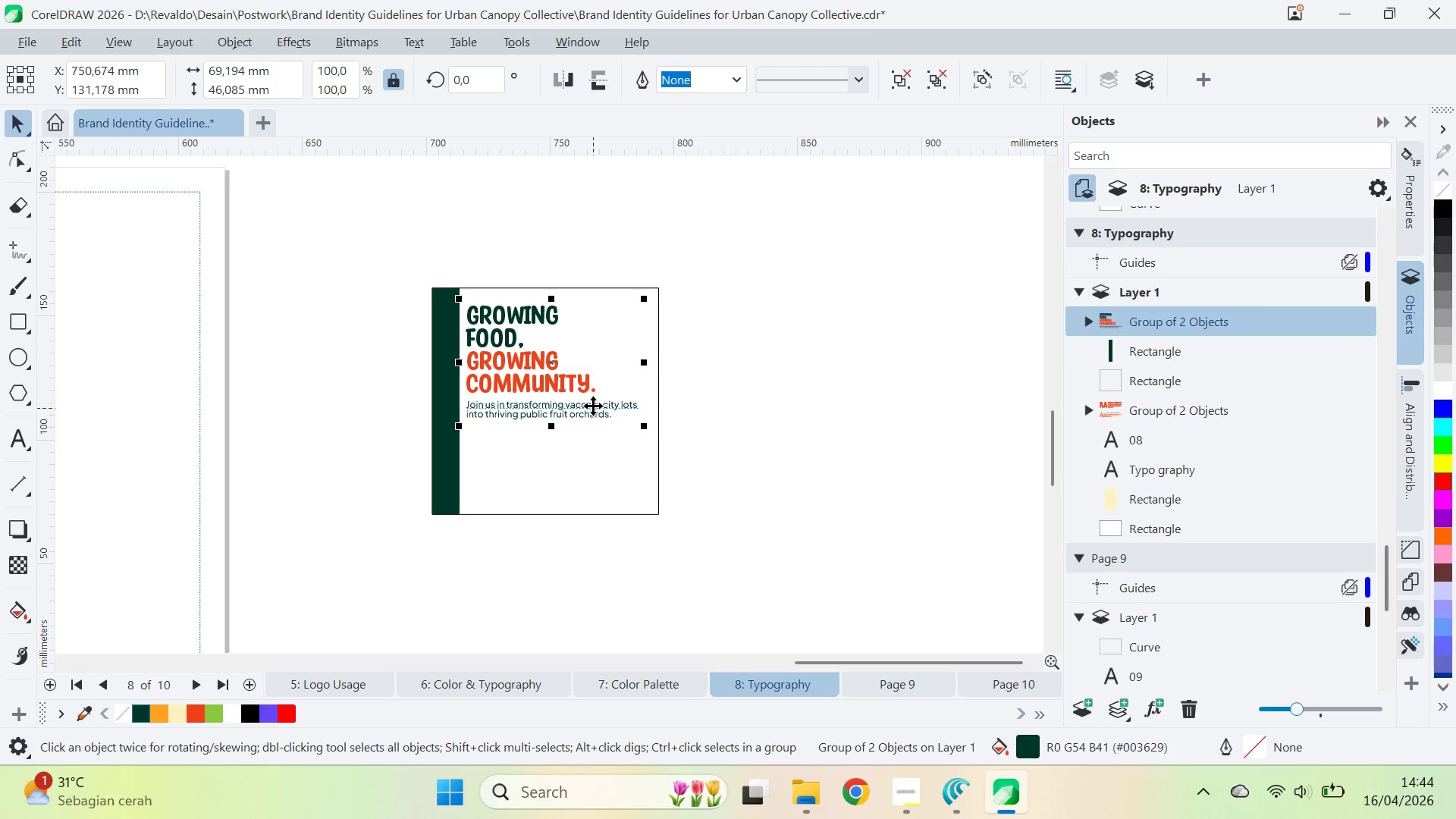 
left_click_drag(start_coordinate=[593, 406], to_coordinate=[590, 422])
 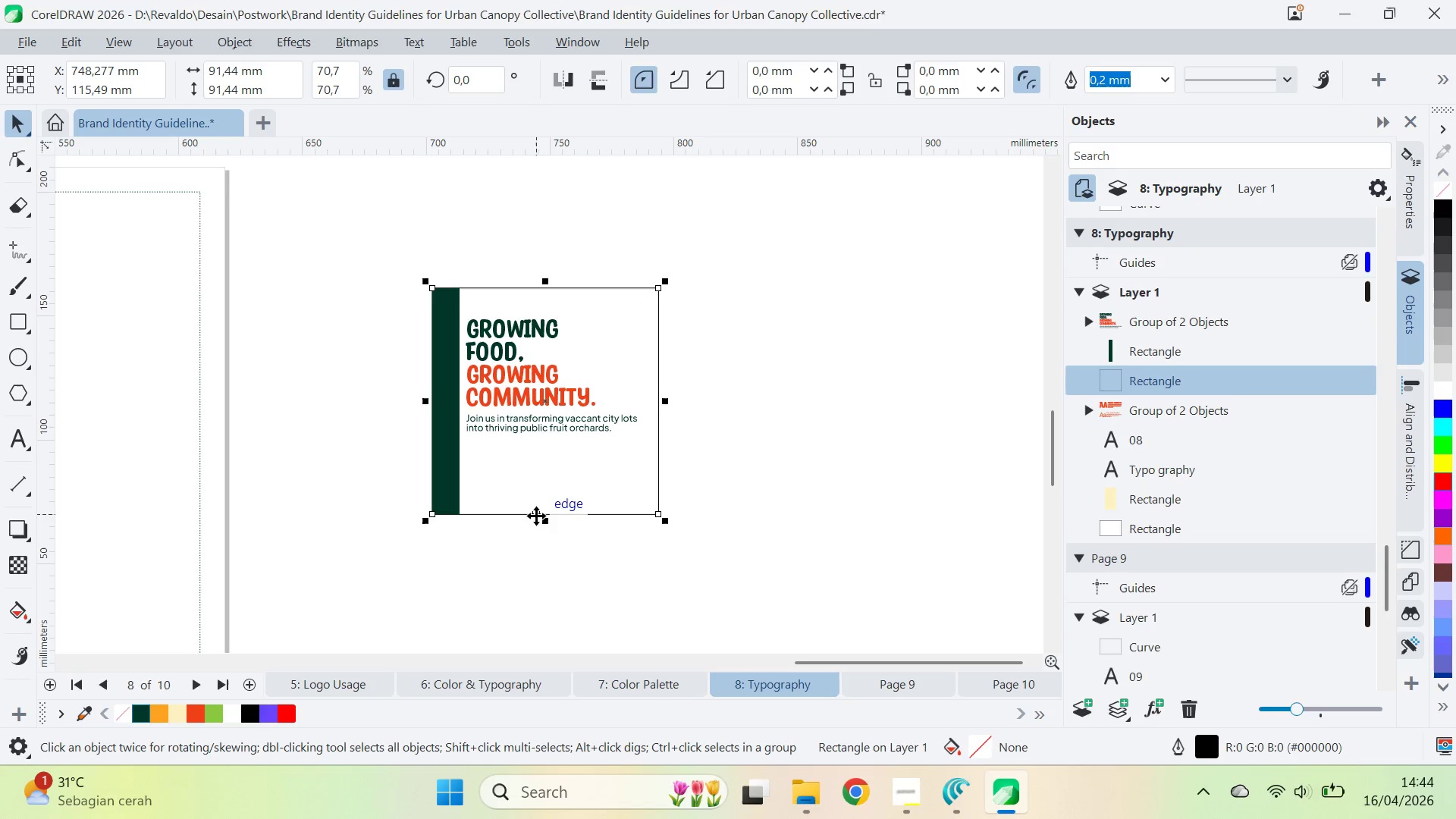 
hold_key(key=ShiftLeft, duration=0.45)
 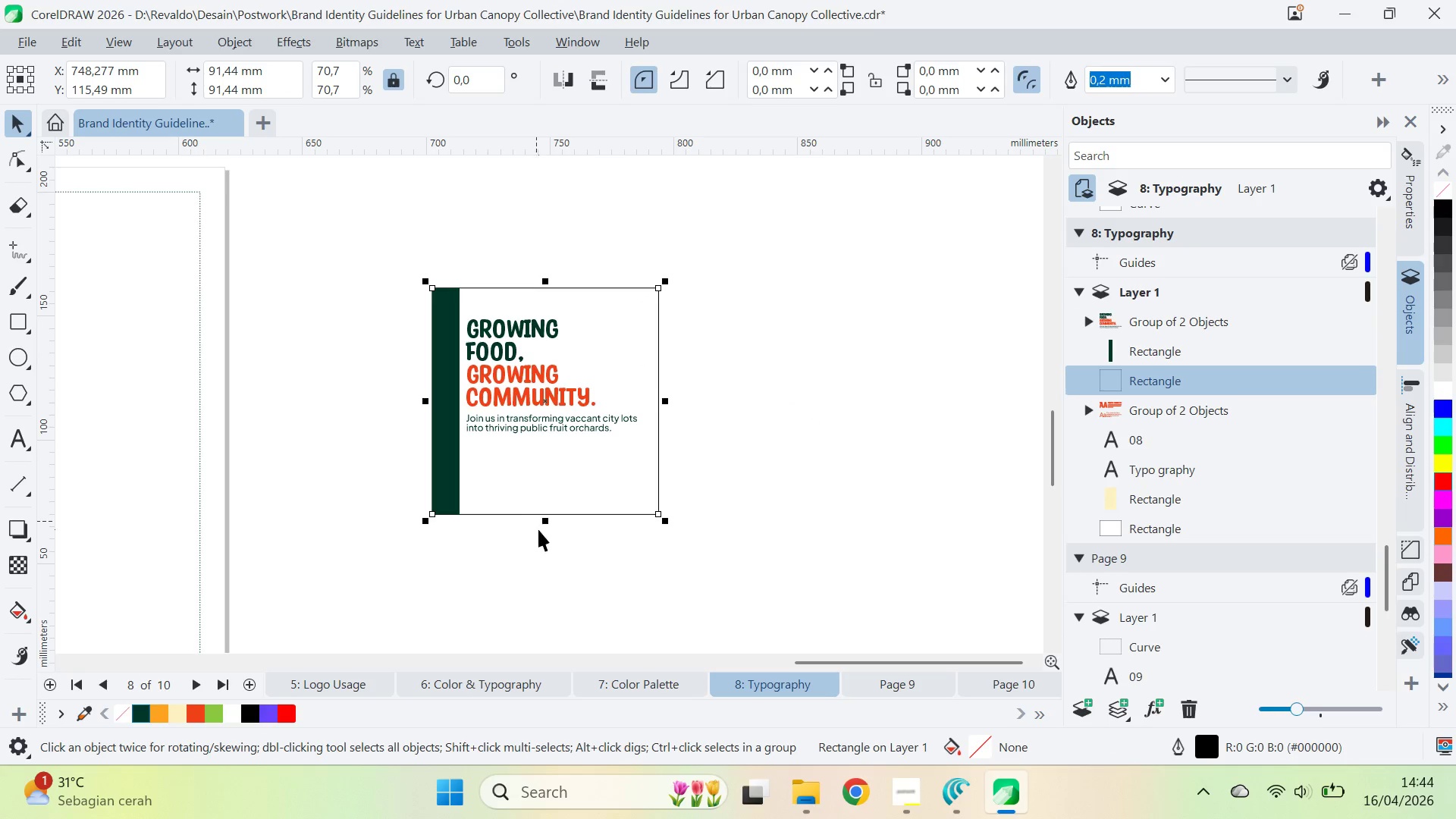 
left_click_drag(start_coordinate=[543, 522], to_coordinate=[572, 314])
 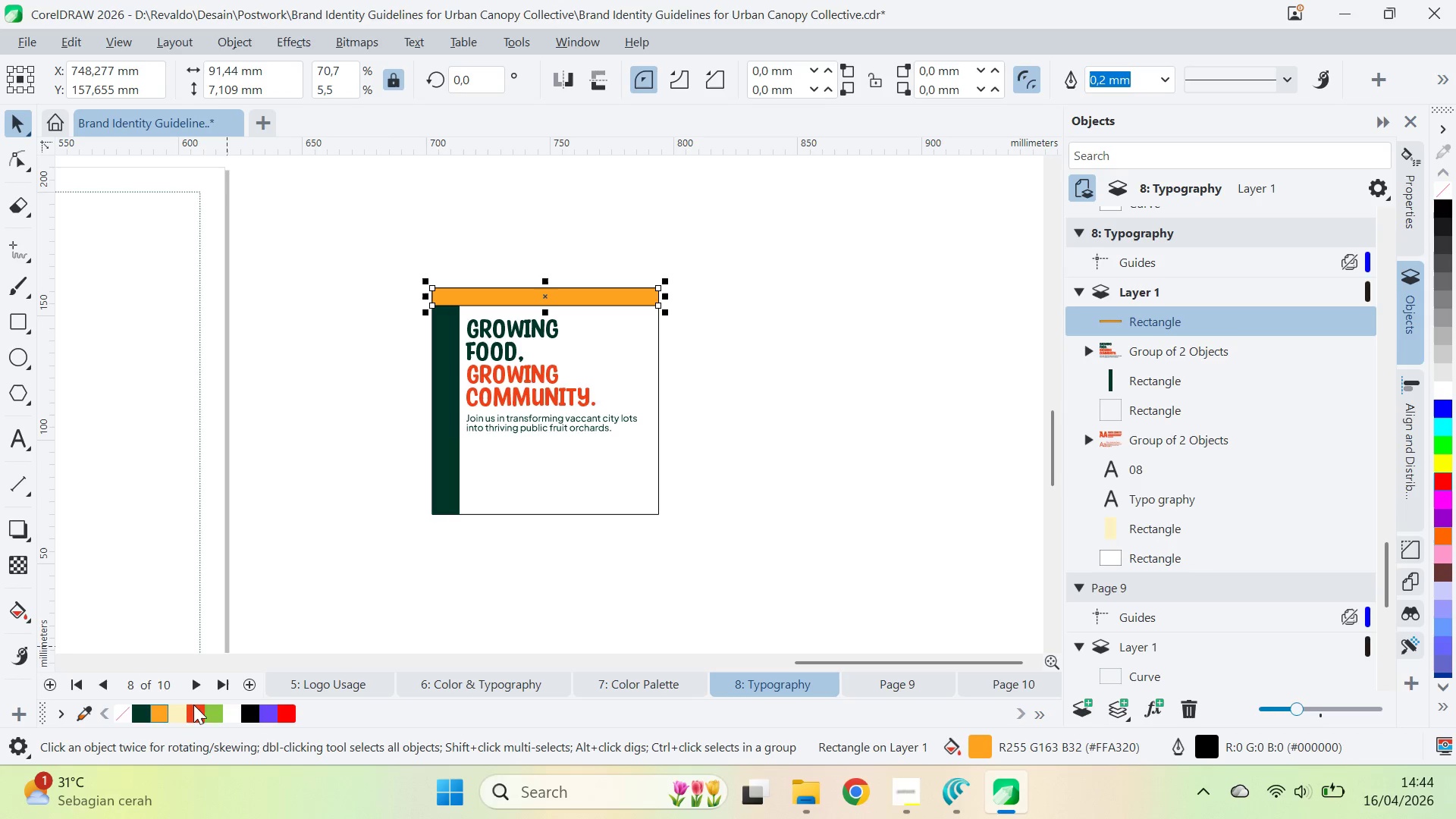 
wait(5.2)
 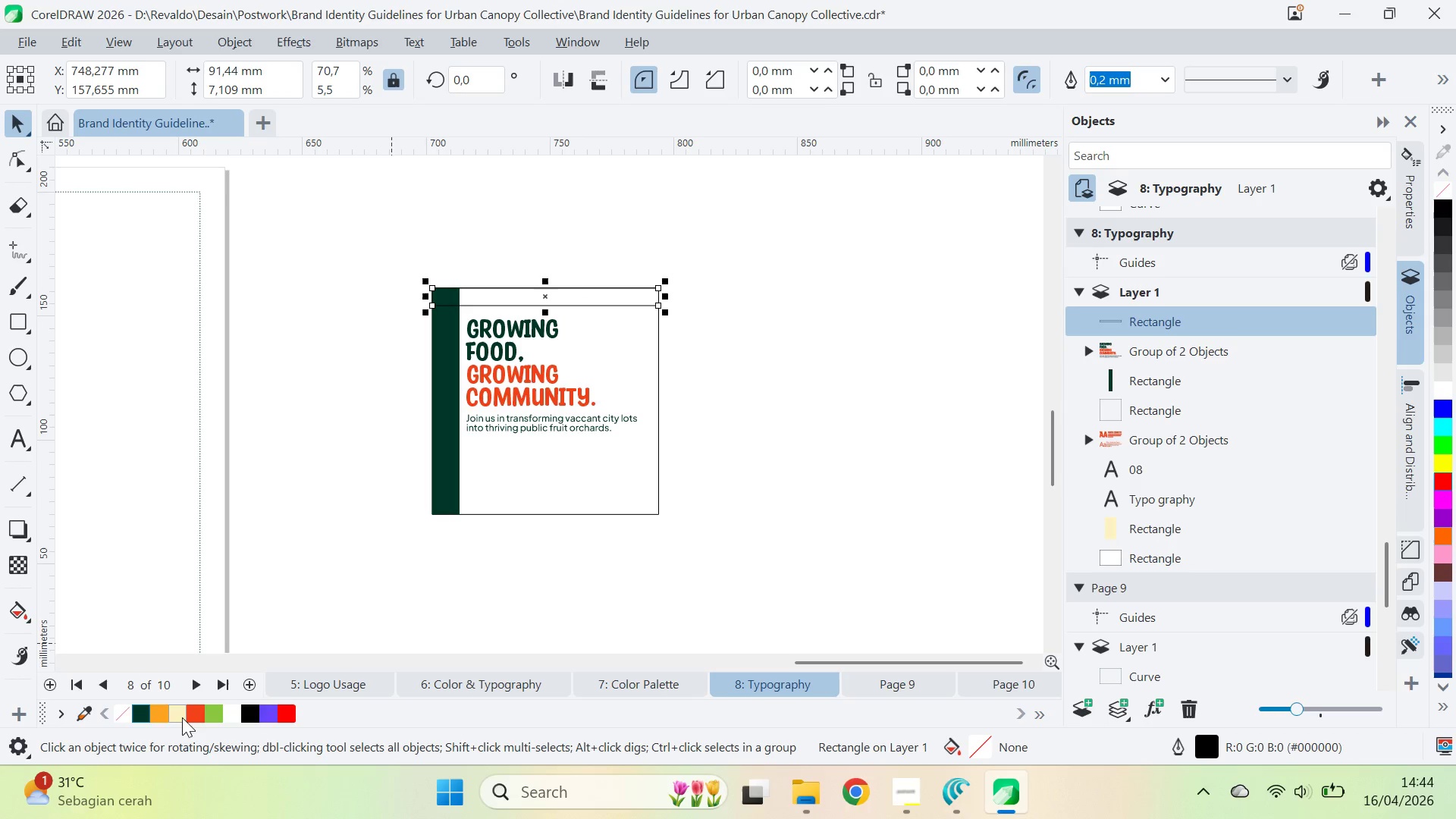 
key(Control+PageDown)
 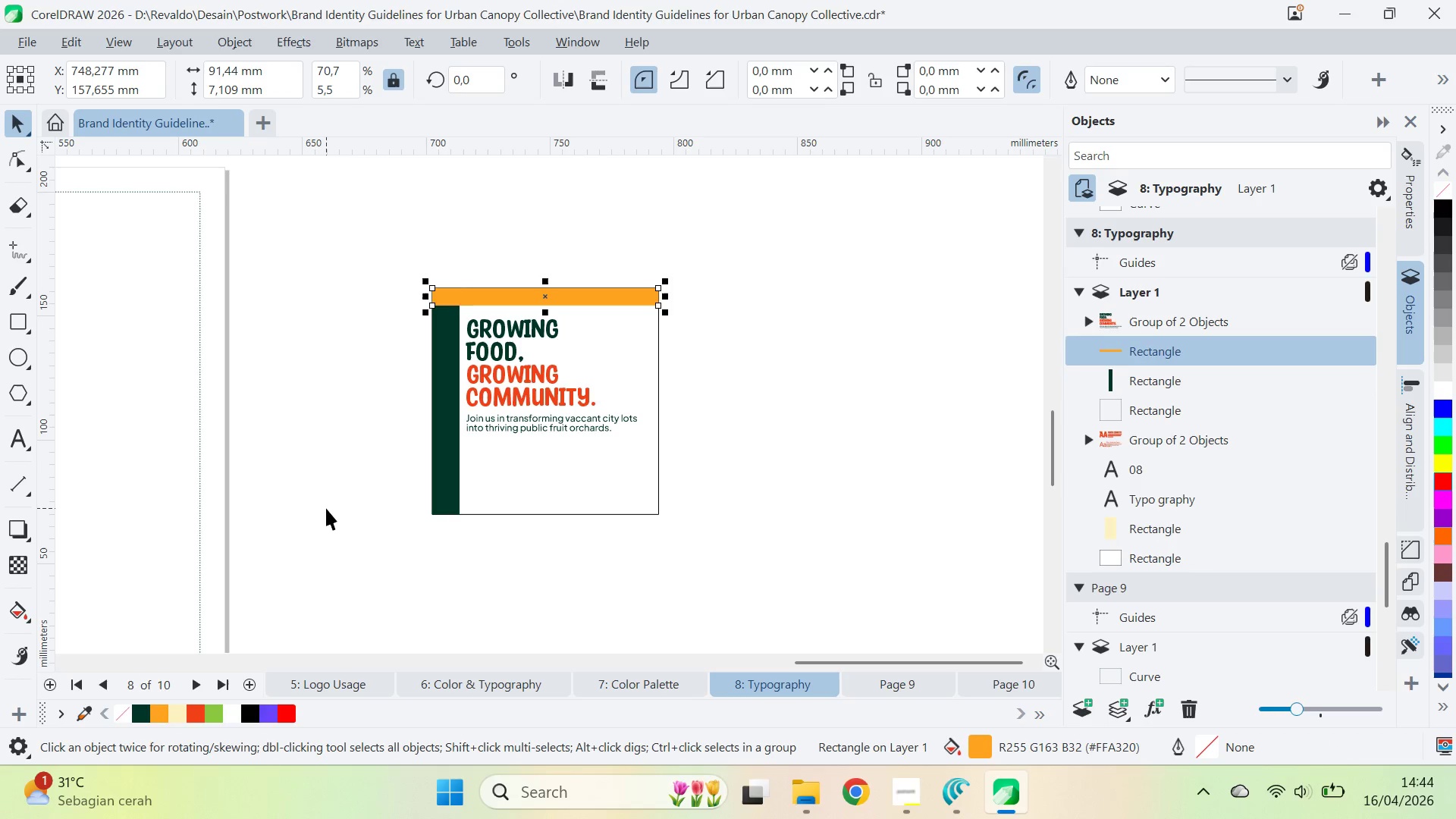 
key(Control+PageDown)
 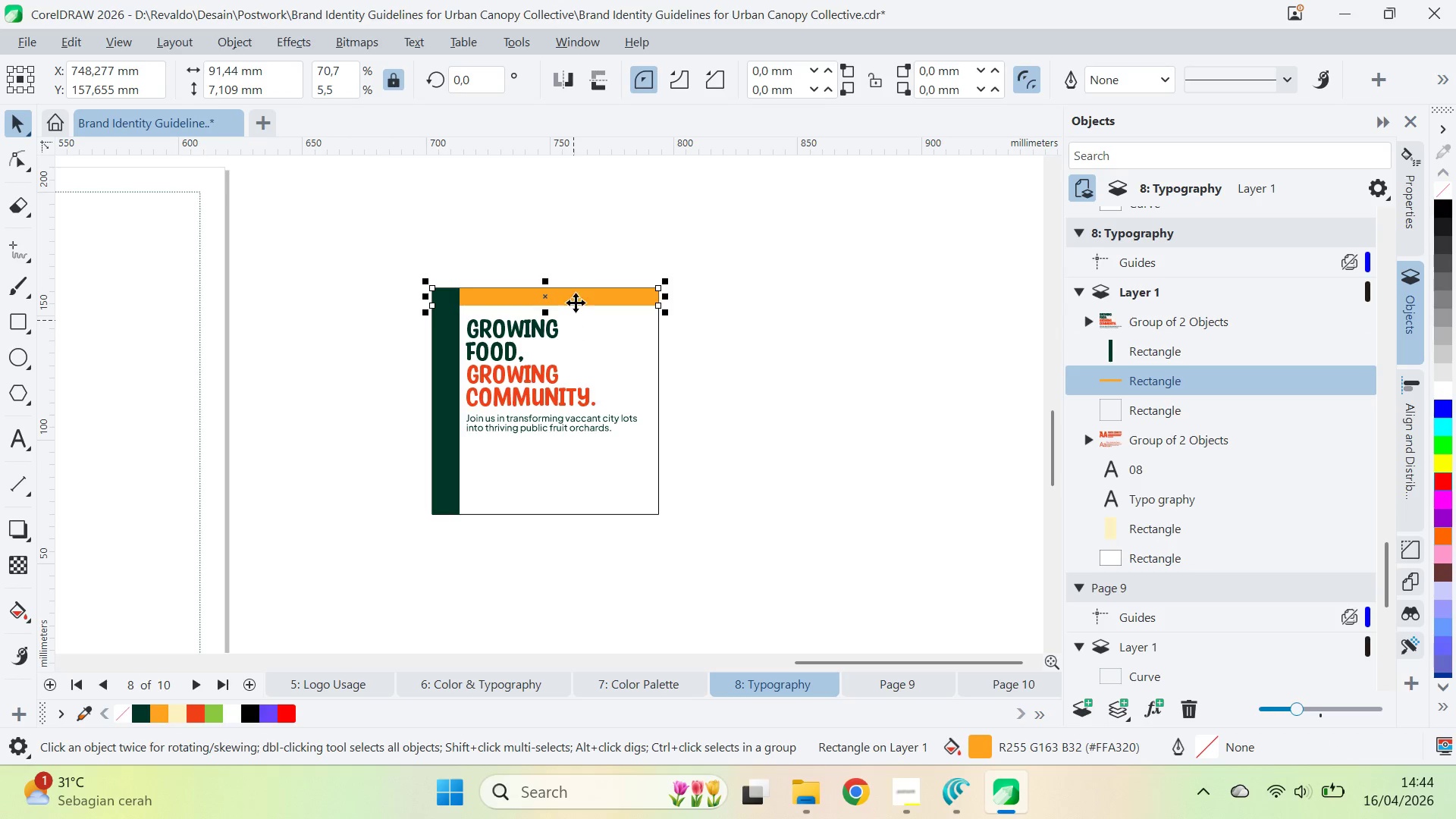 
left_click_drag(start_coordinate=[578, 307], to_coordinate=[575, 511])
 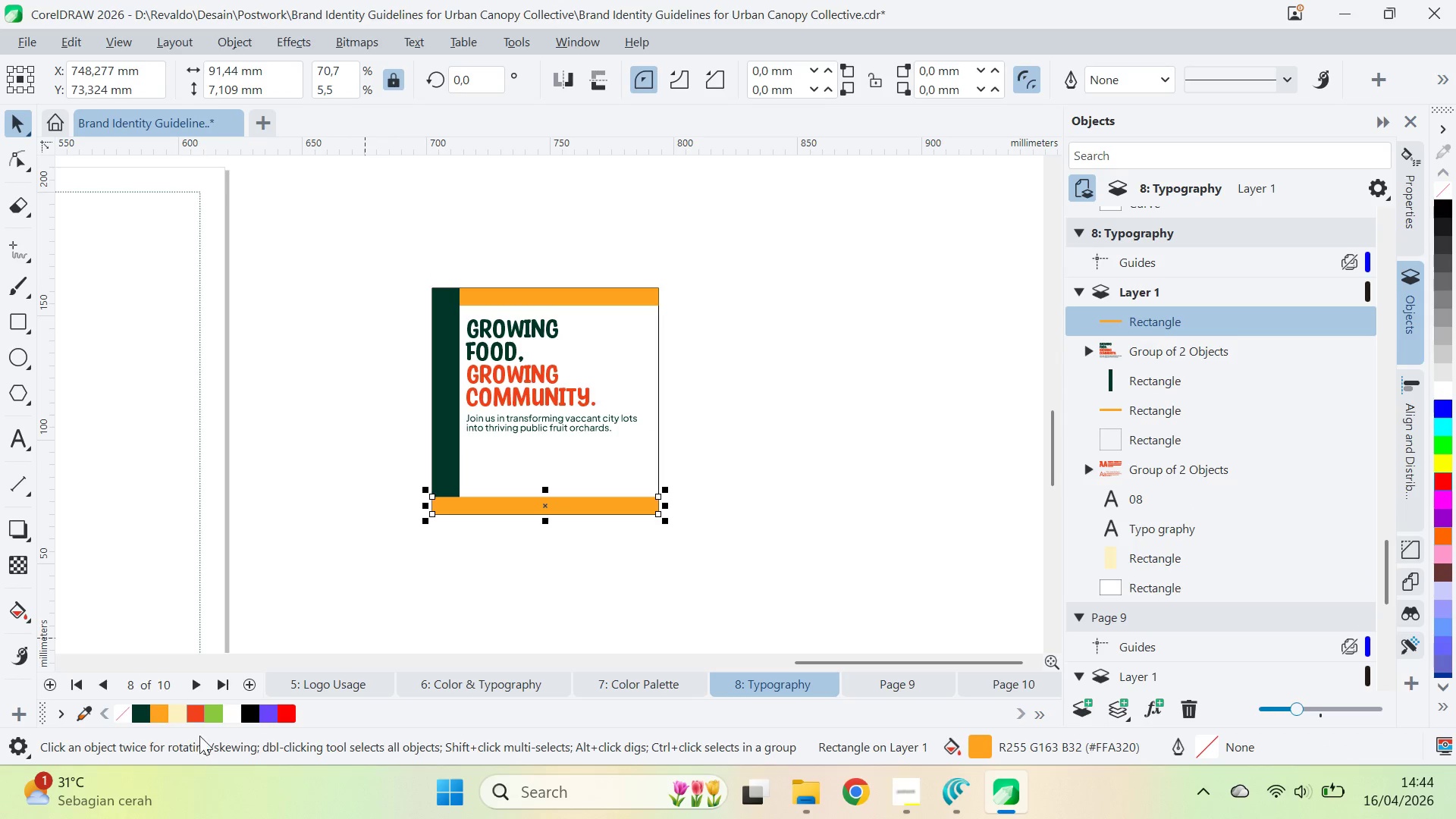 
hold_key(key=ShiftLeft, duration=1.28)
 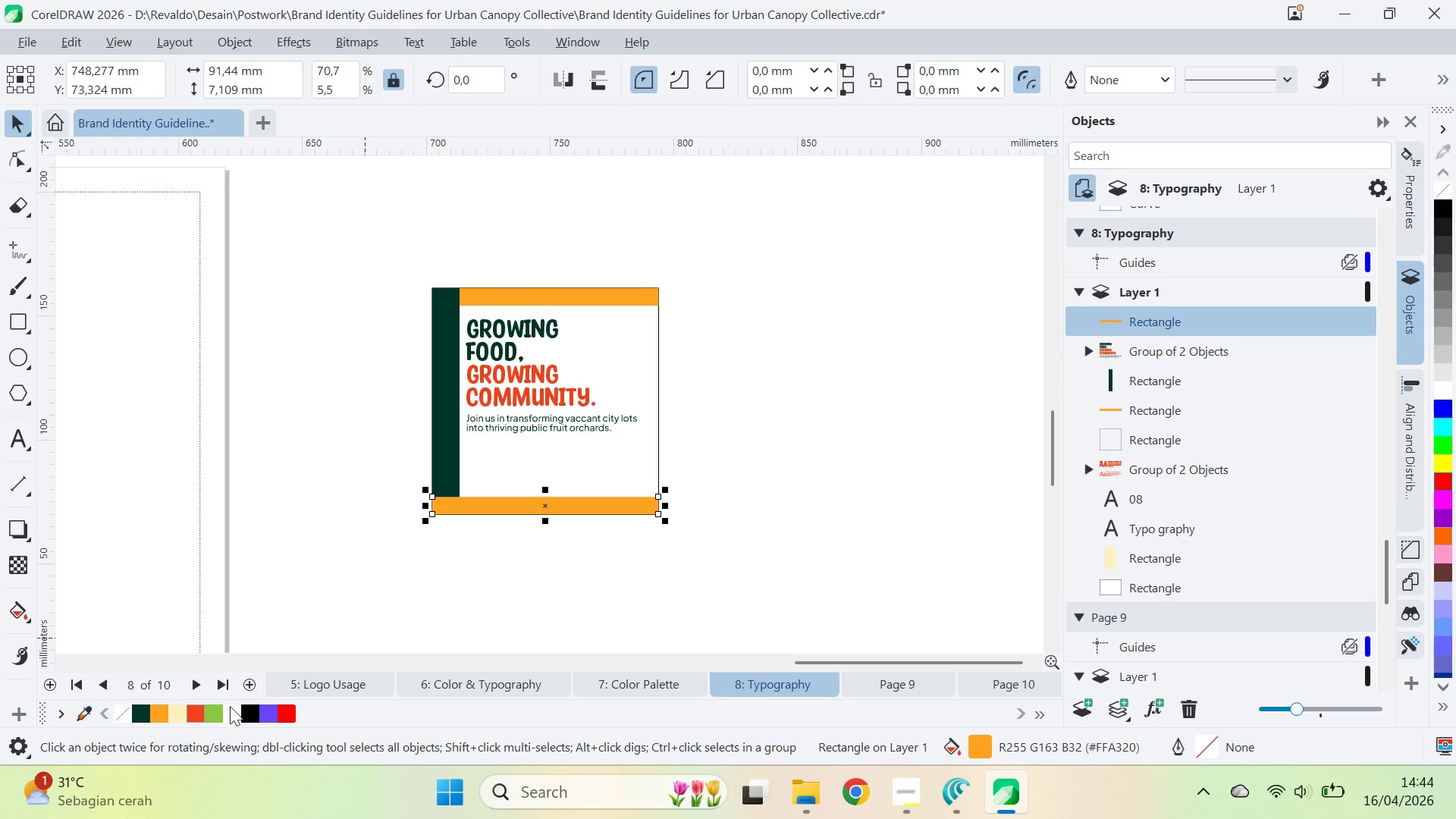 
hold_key(key=ShiftLeft, duration=1.56)
left_click([195, 712])
 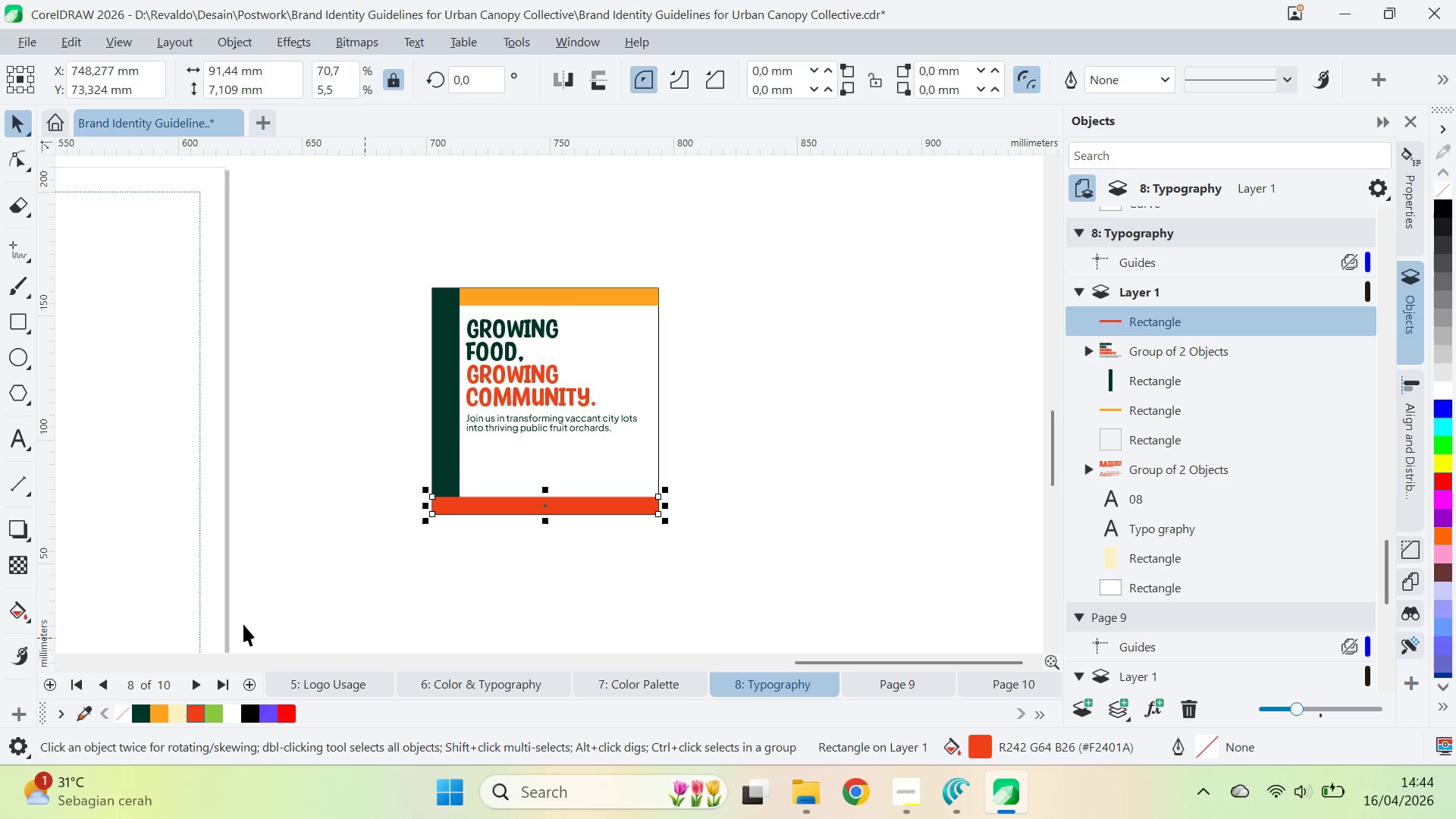 
hold_key(key=ShiftLeft, duration=0.38)
 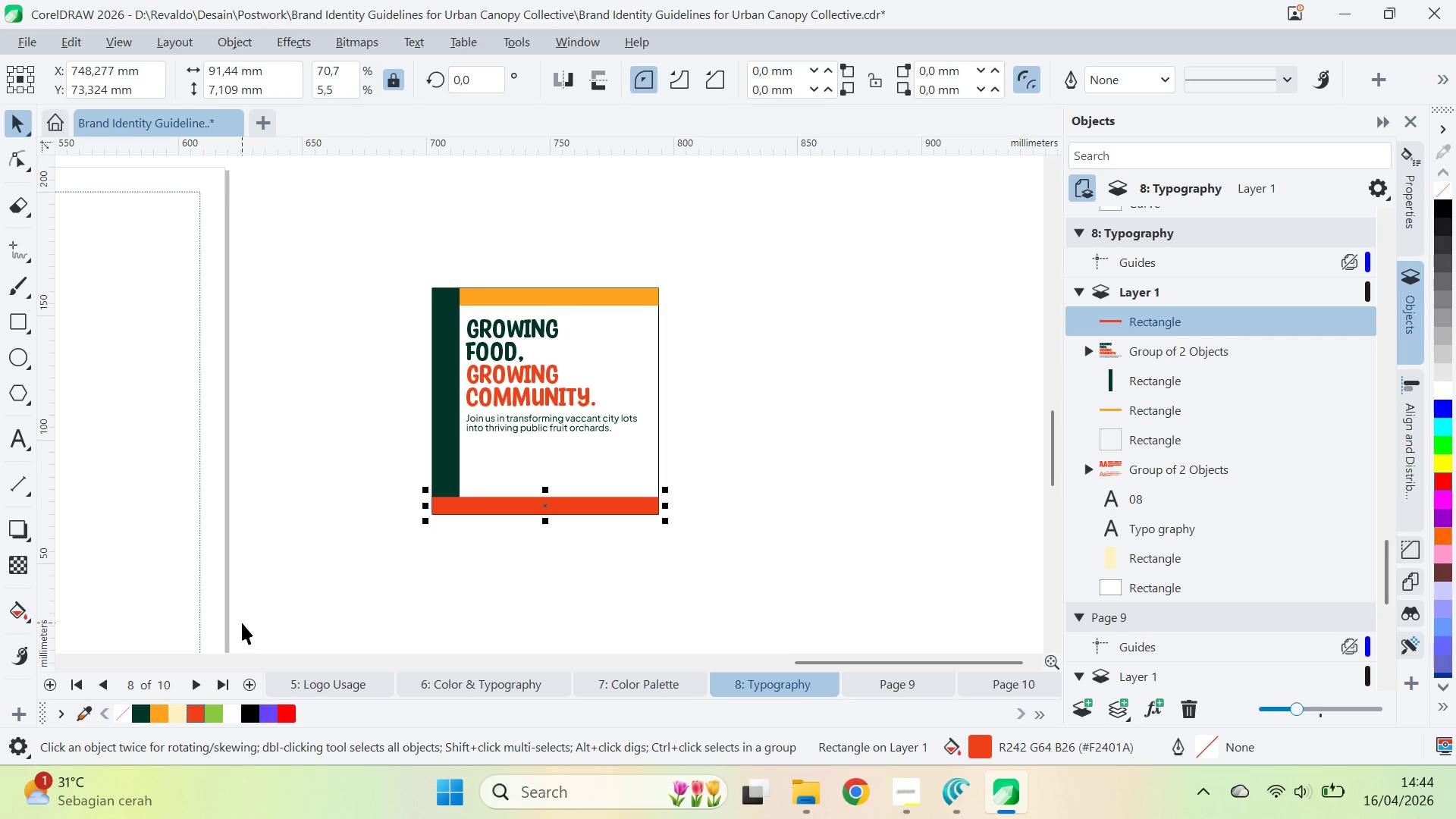 
key(Control+PageDown)
 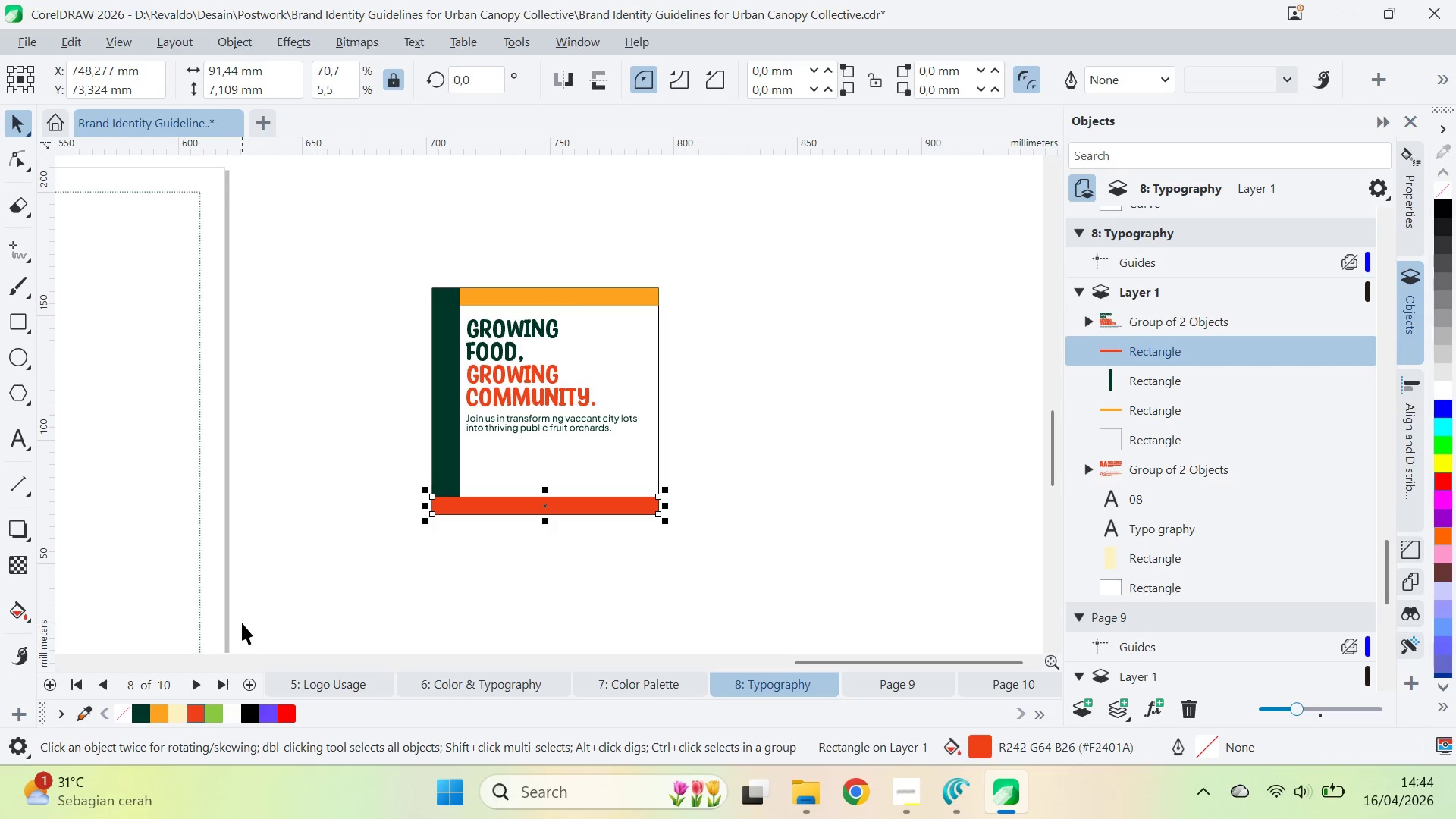 
key(Control+PageDown)
 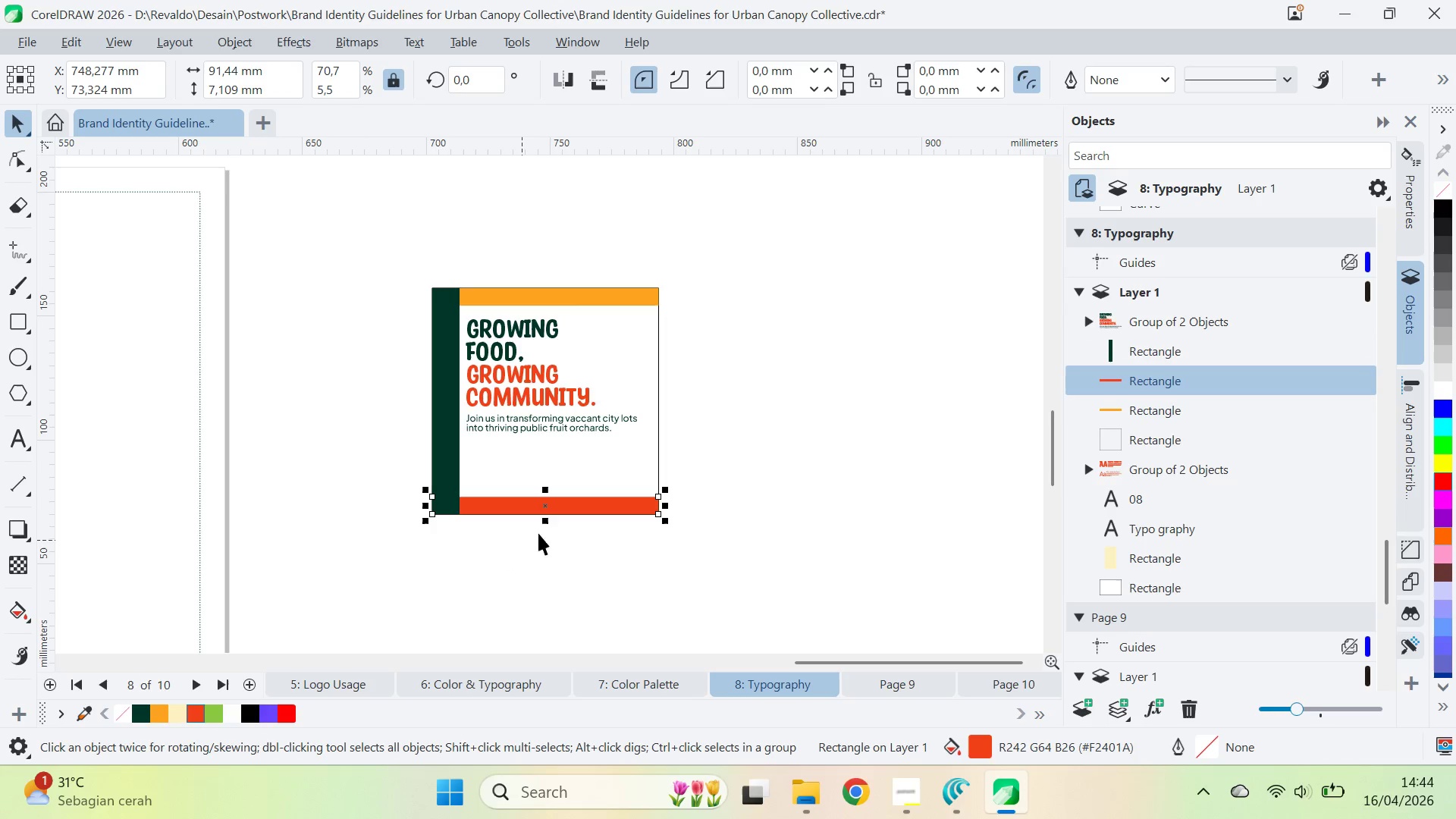 
left_click([510, 502])
 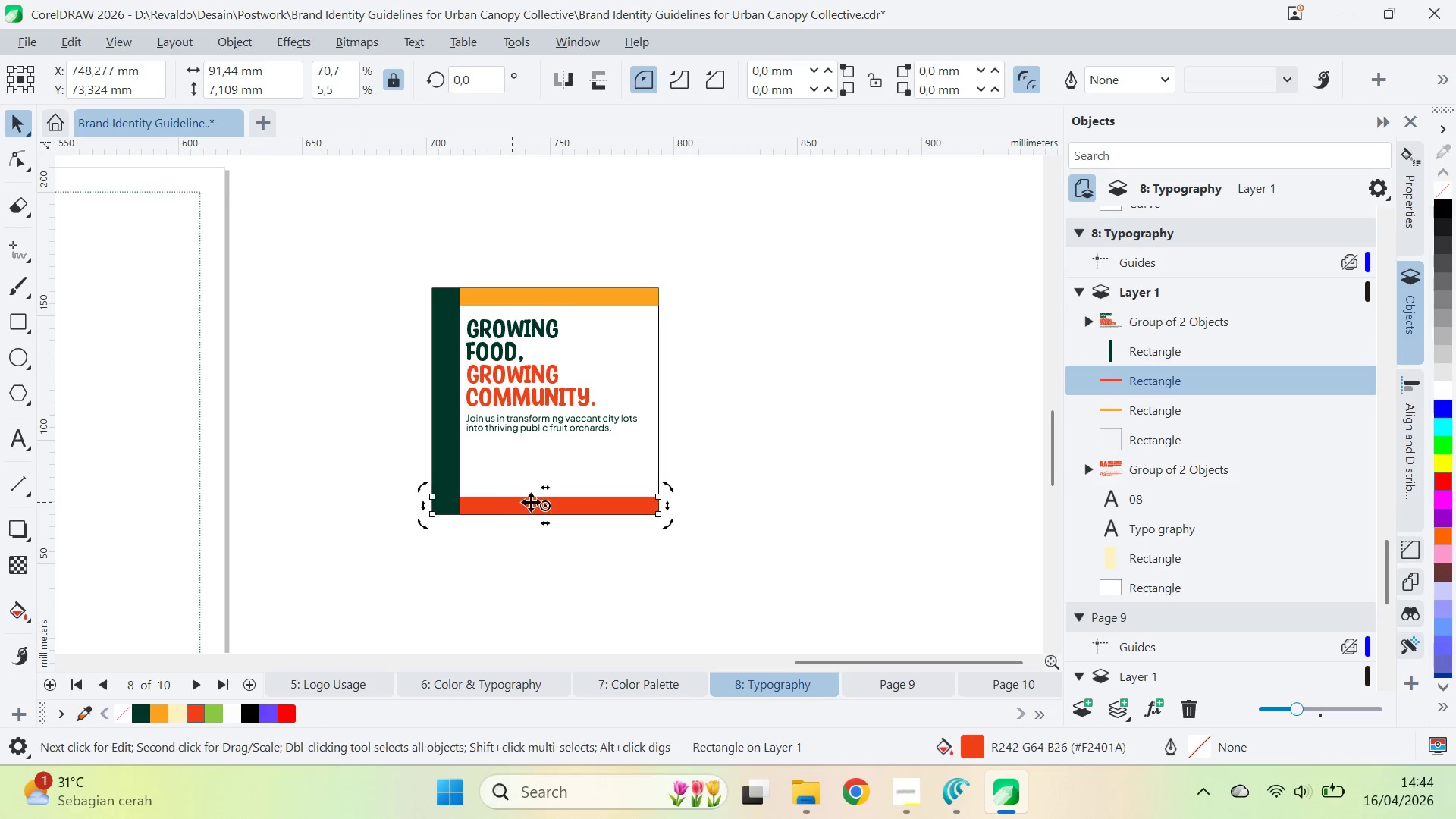 
hold_key(key=ControlLeft, duration=1.5)
left_click_drag(start_coordinate=[668, 480], to_coordinate=[554, 618])
 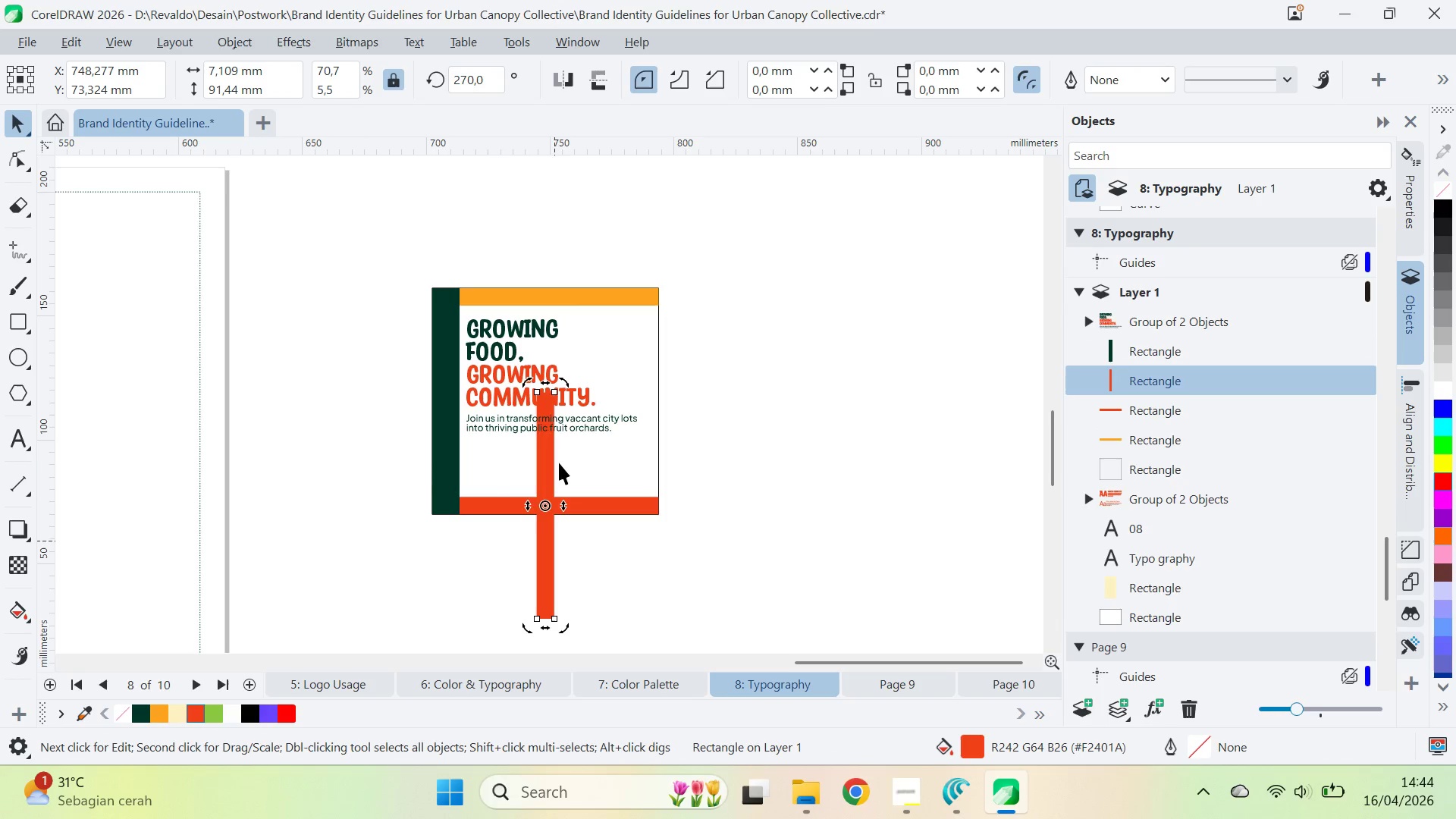 
right_click([554, 618])
 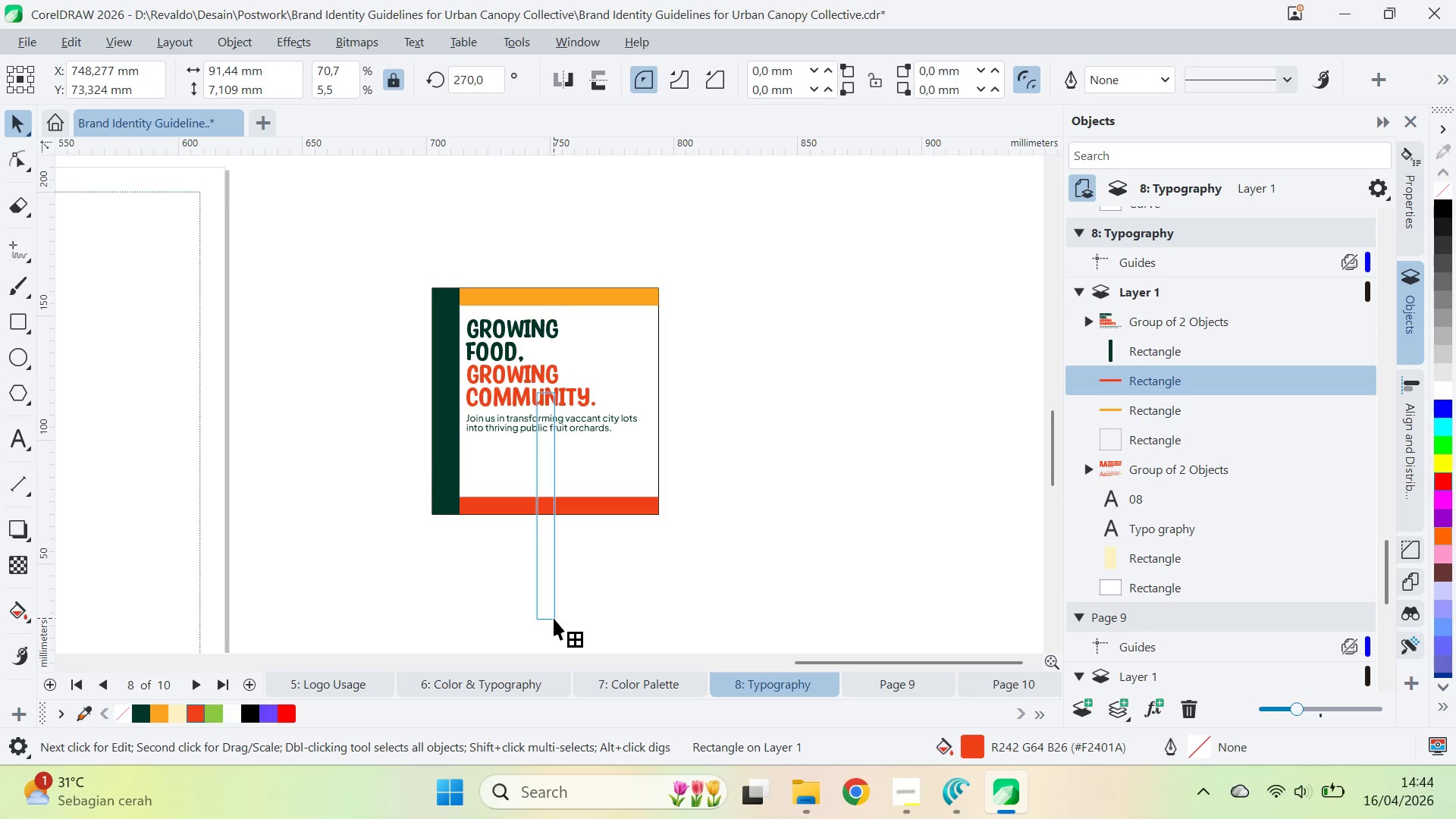 
key(Control+ControlLeft)
 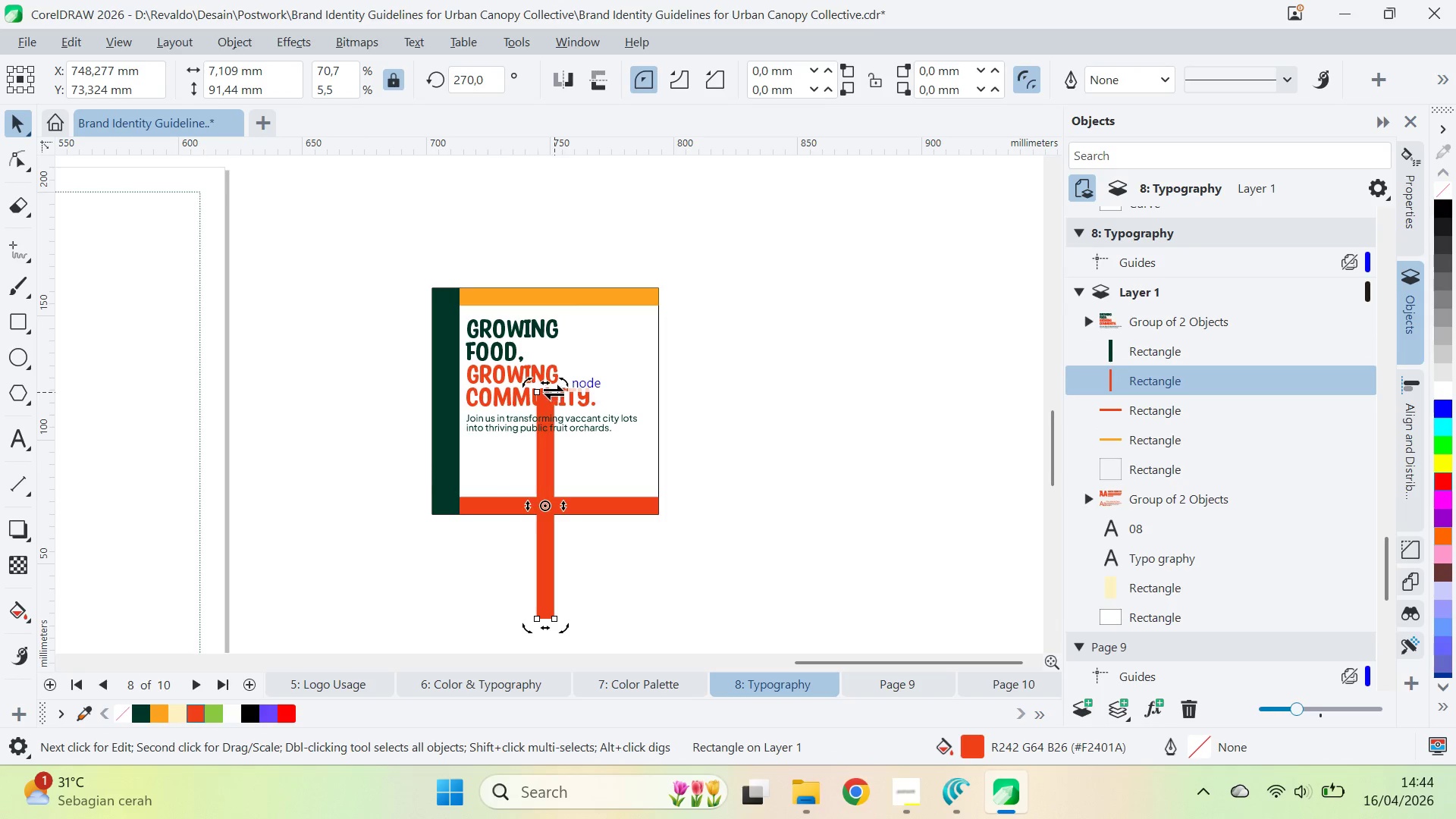 
left_click([554, 390])
 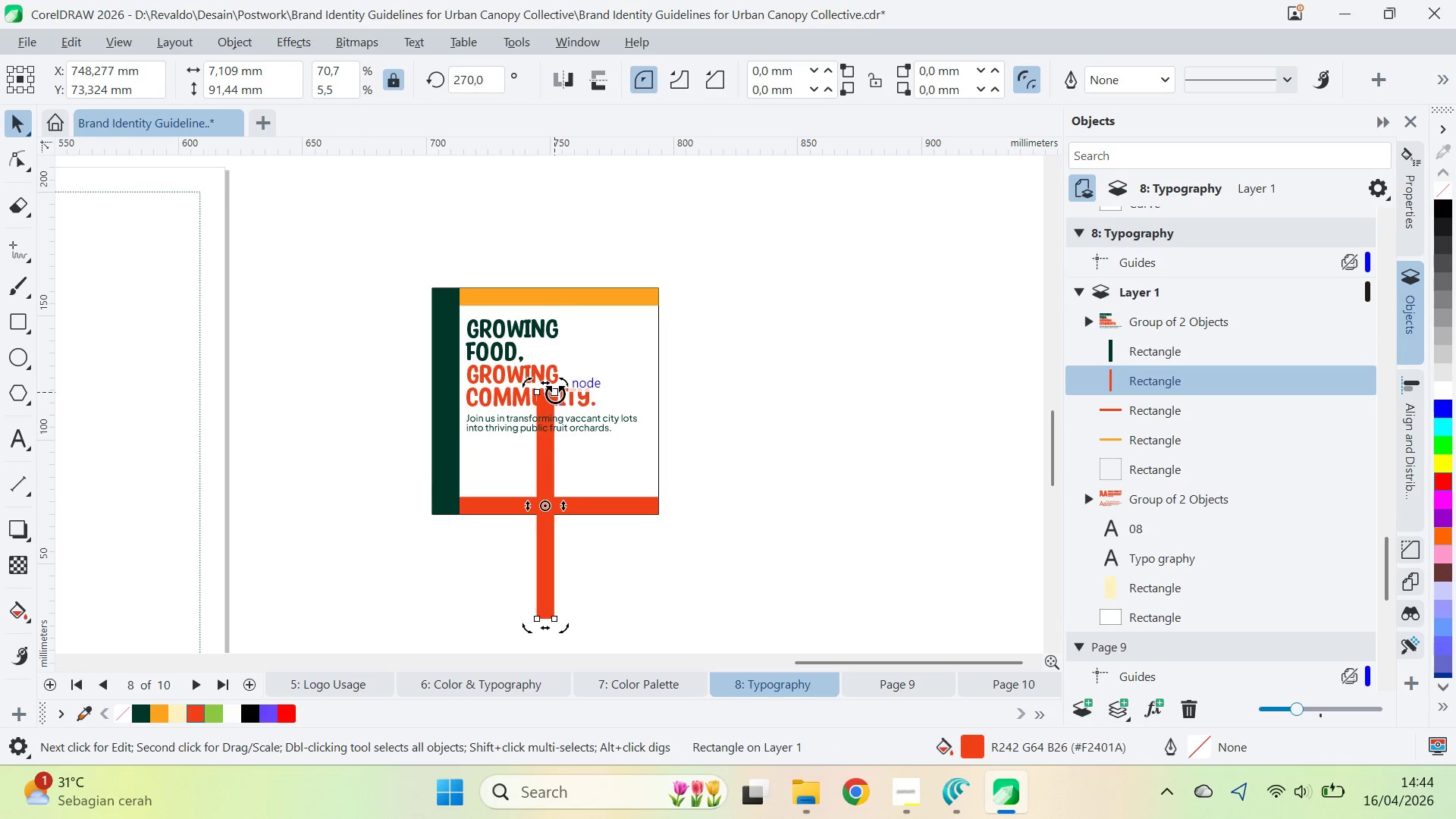 
left_click([555, 393])
 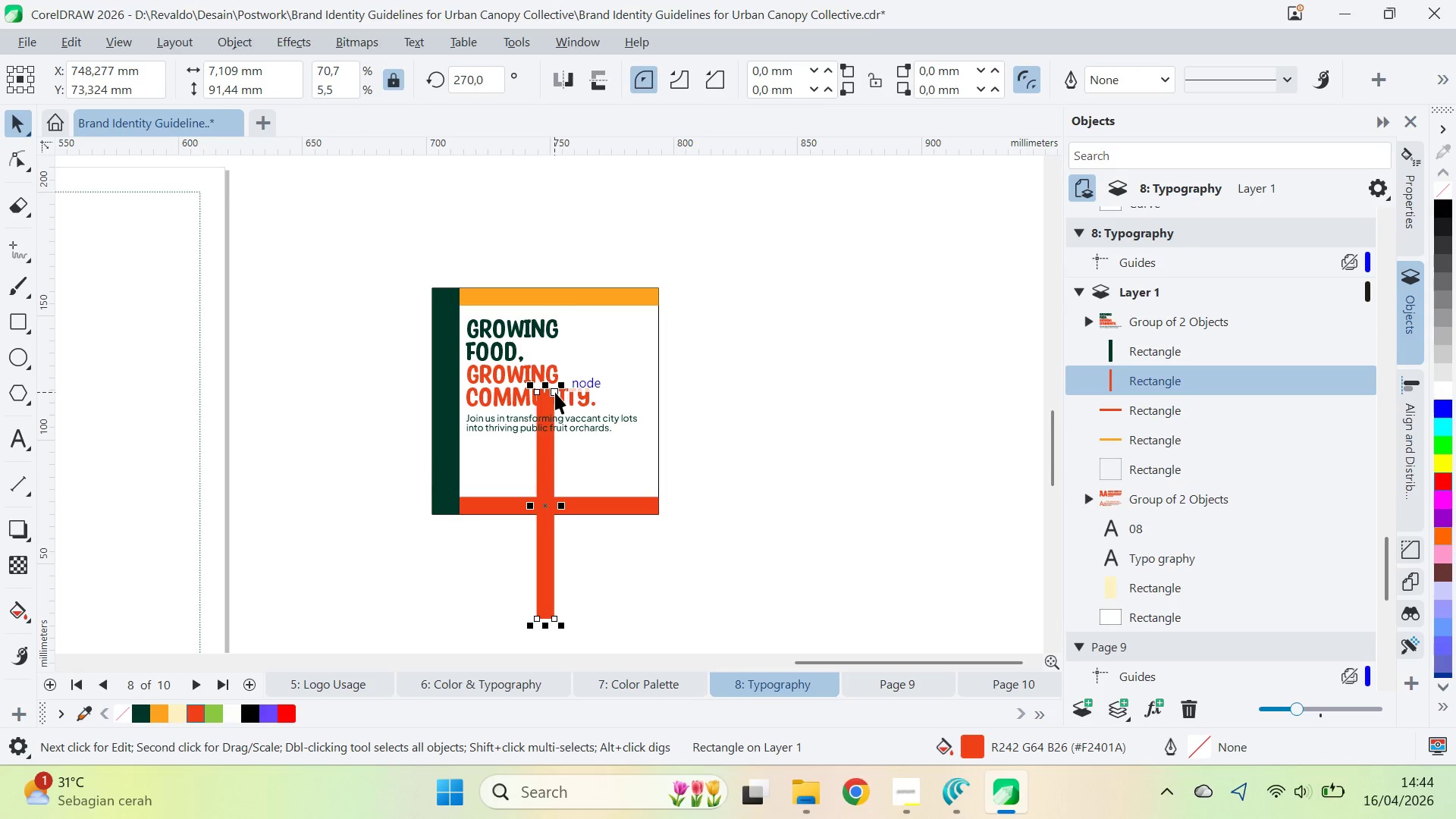 
left_click_drag(start_coordinate=[555, 391], to_coordinate=[657, 287])
 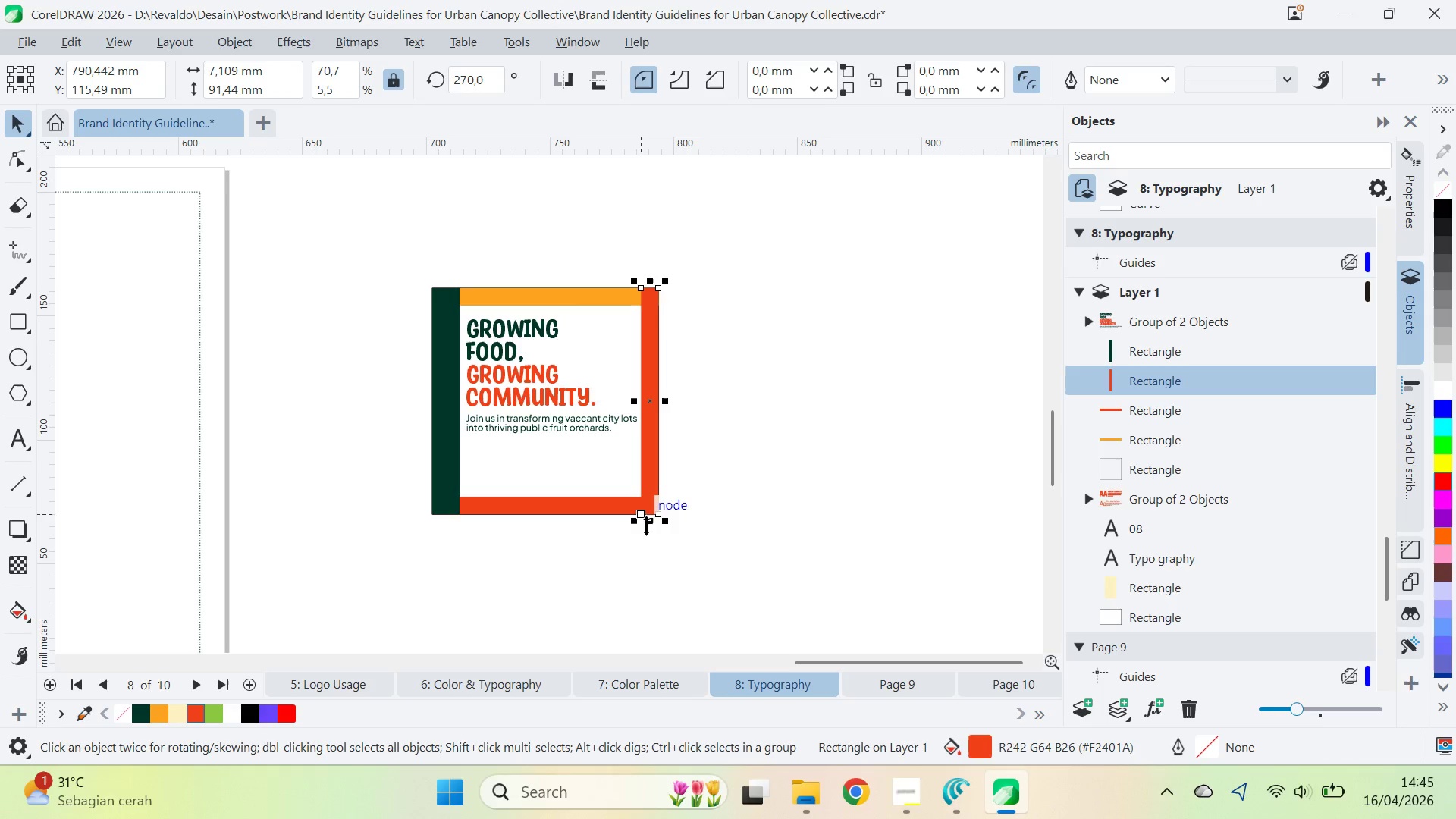 
left_click_drag(start_coordinate=[650, 524], to_coordinate=[652, 317])
 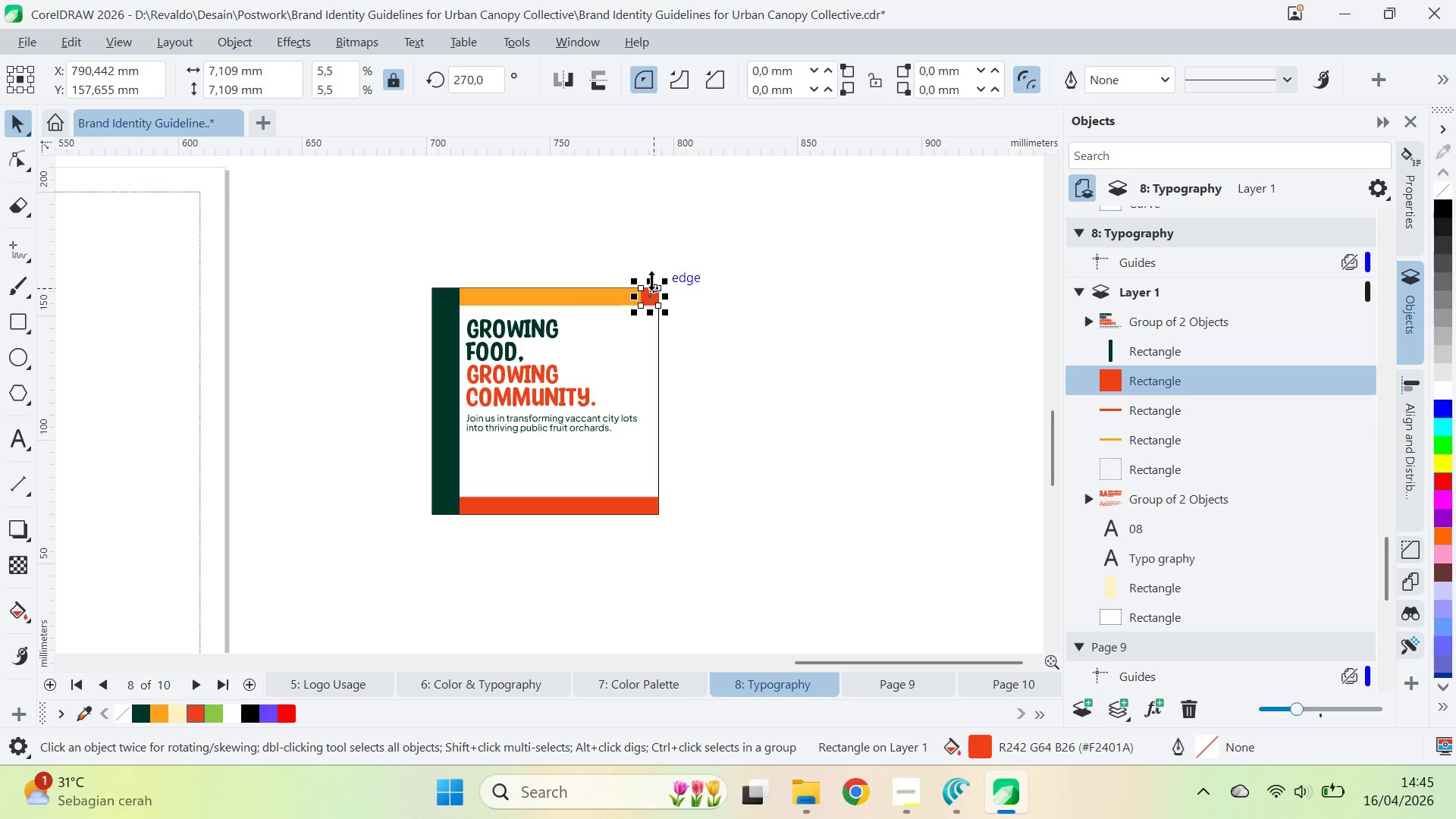 
left_click_drag(start_coordinate=[651, 279], to_coordinate=[651, 503])
 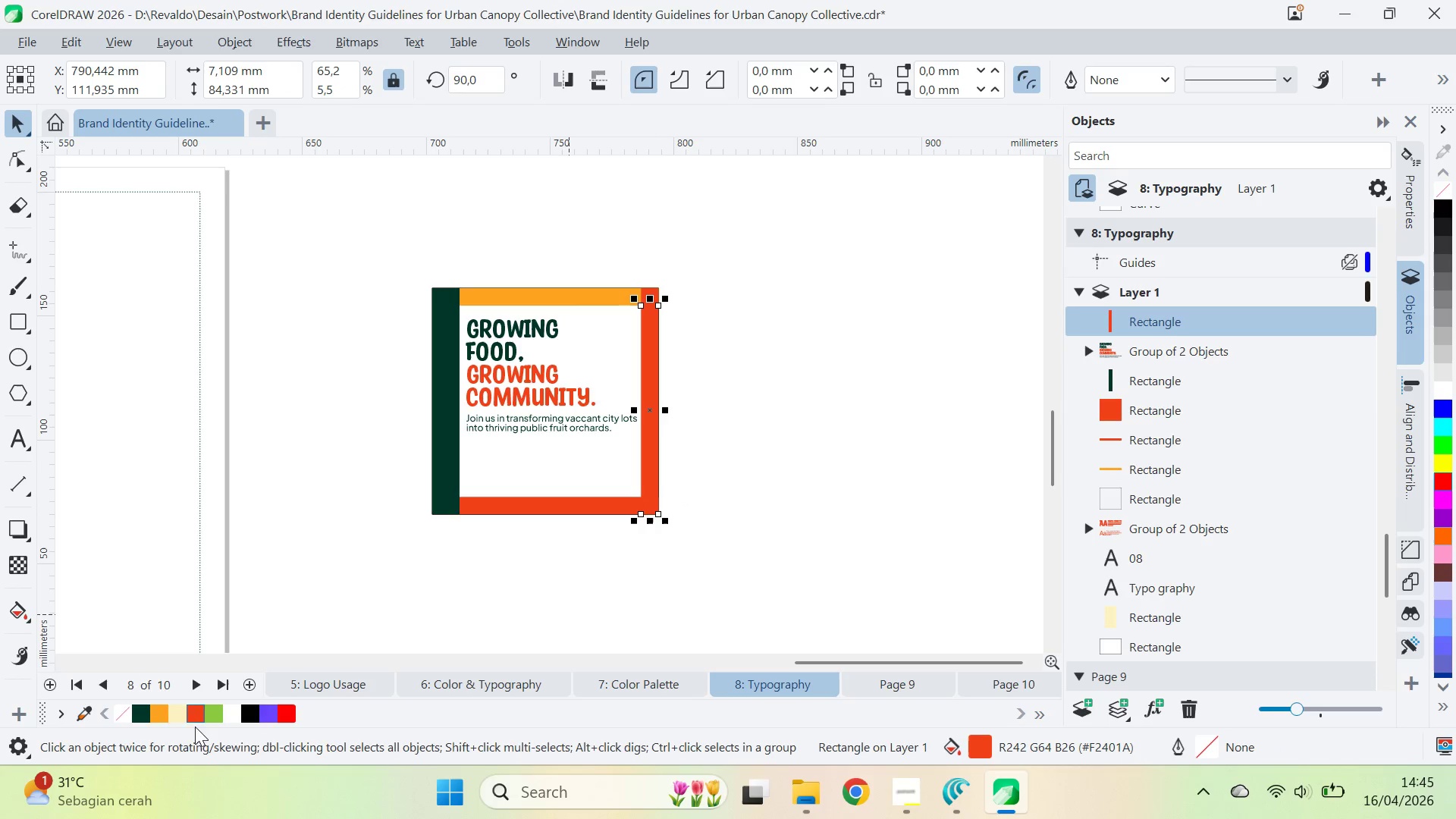 
right_click([651, 510])
 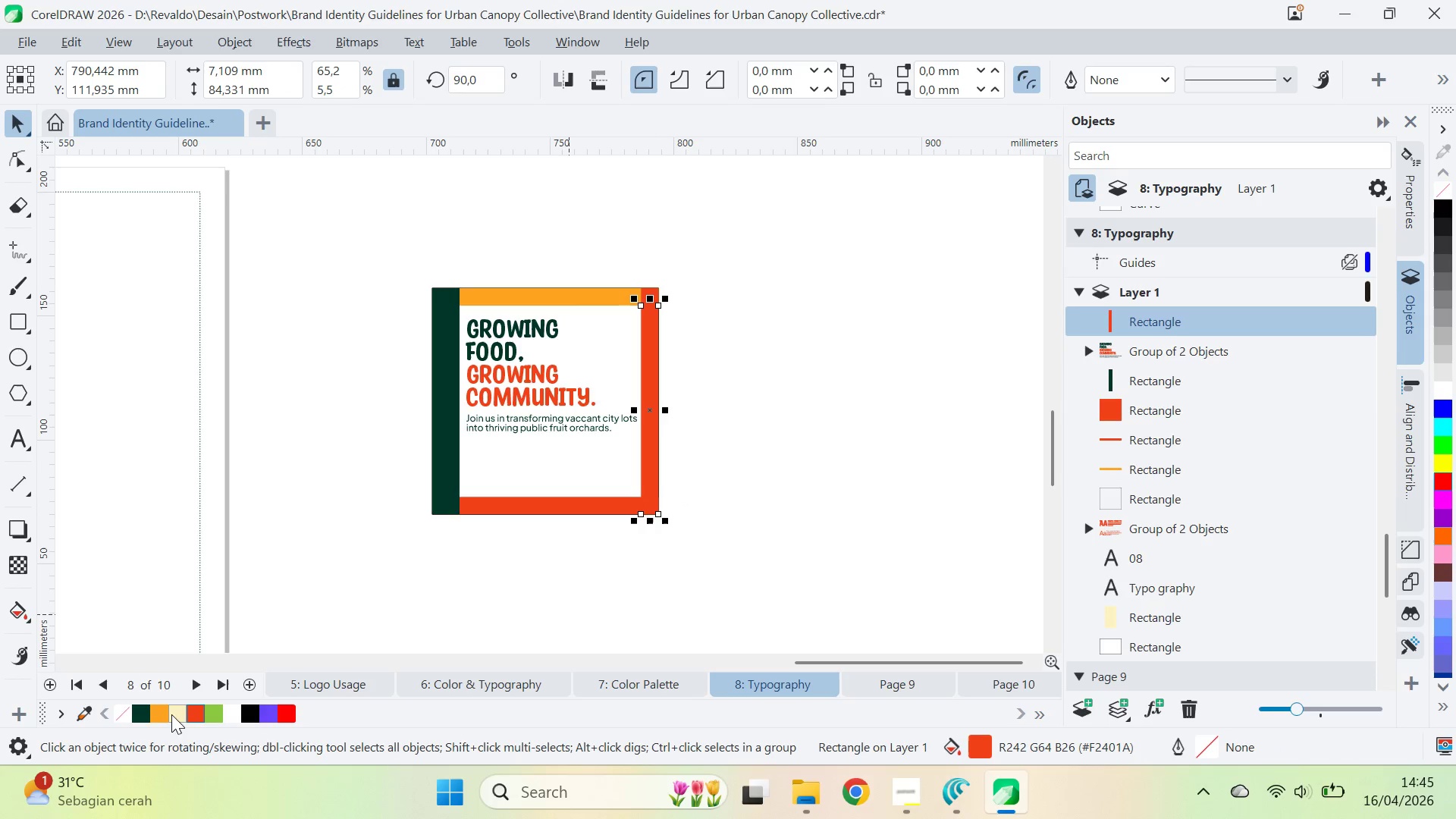 
double_click([719, 482])
 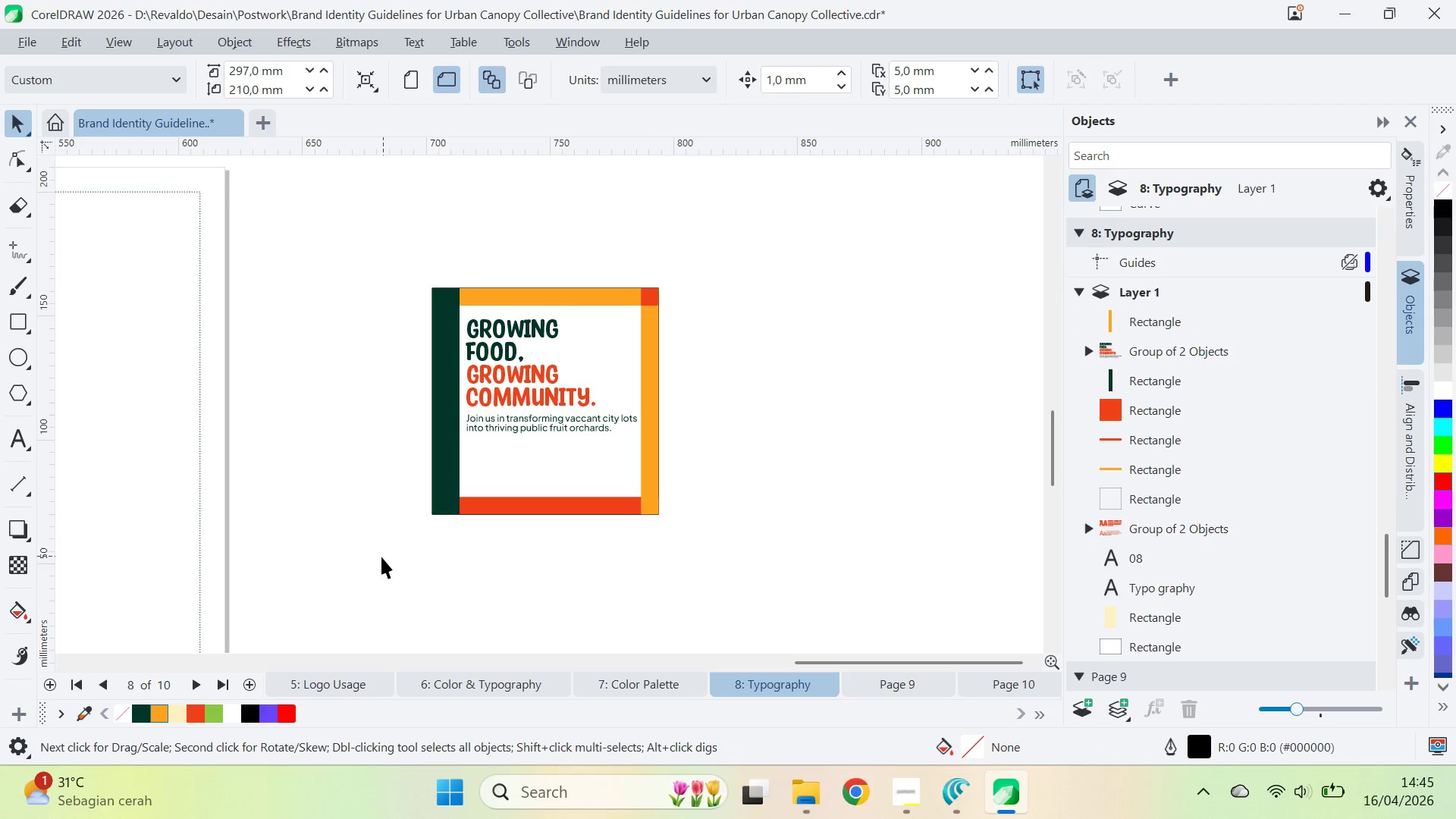 
key(Q)
 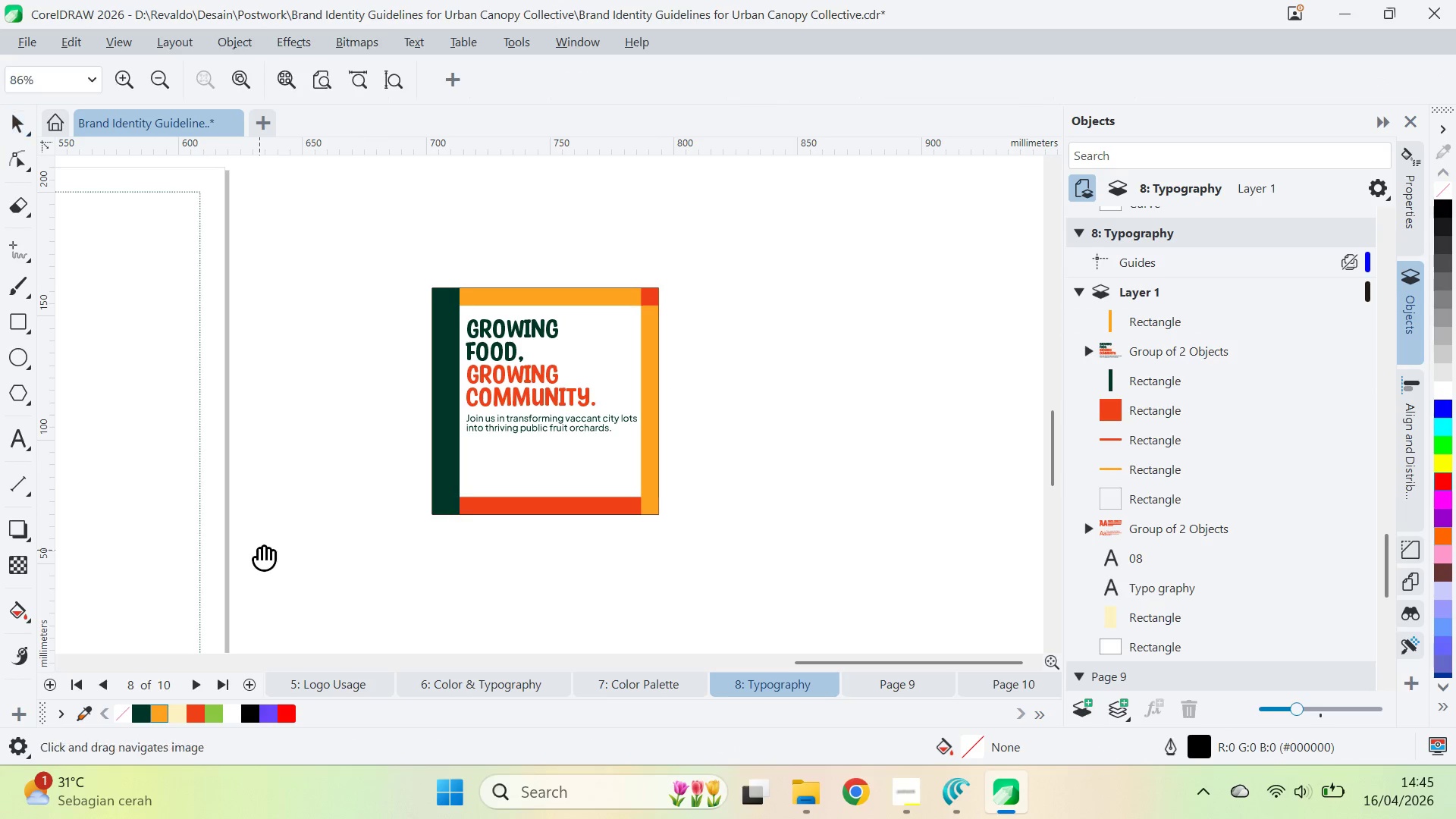 
left_click_drag(start_coordinate=[259, 550], to_coordinate=[809, 482])
 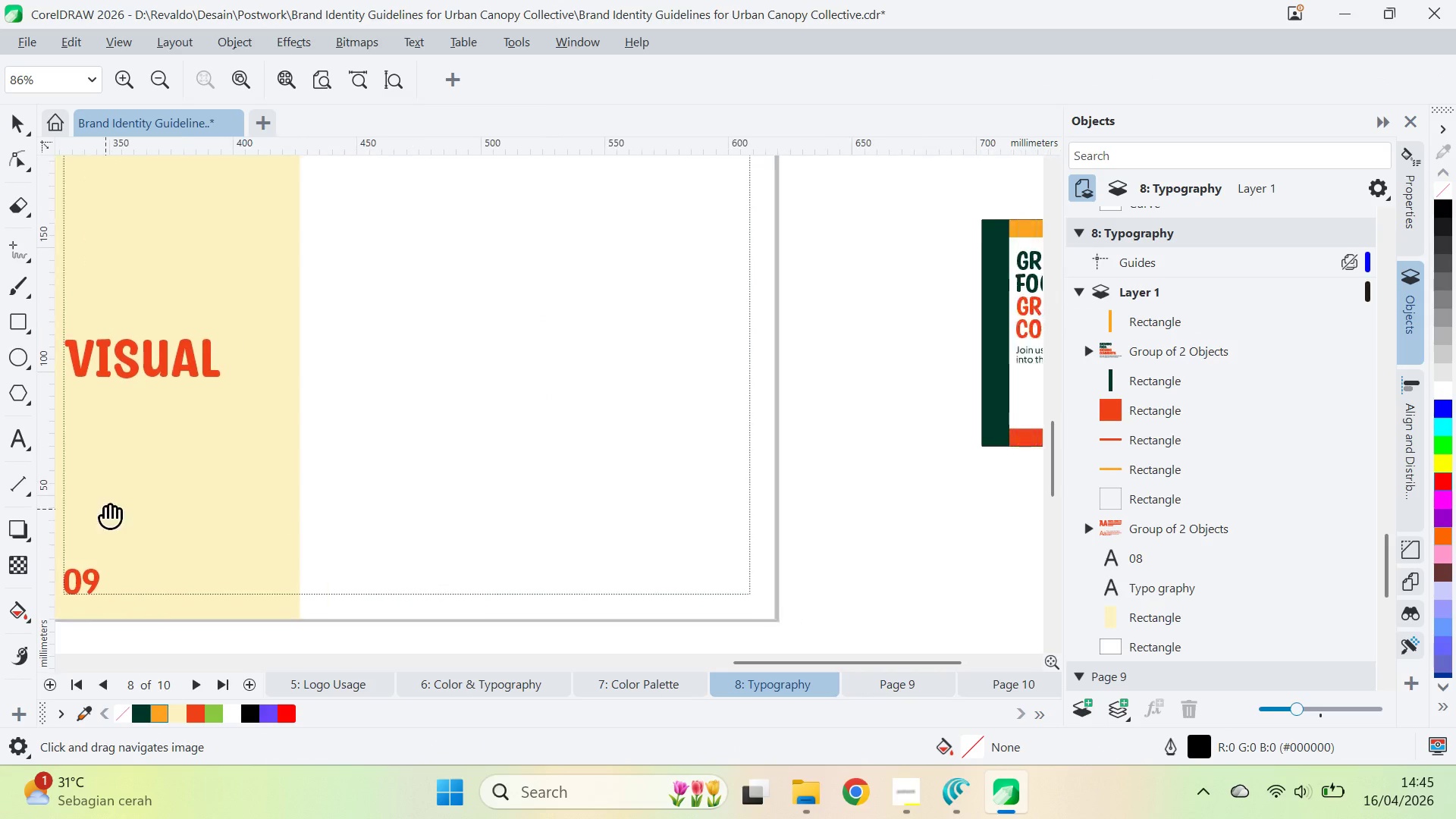 
left_click_drag(start_coordinate=[121, 509], to_coordinate=[570, 500])
 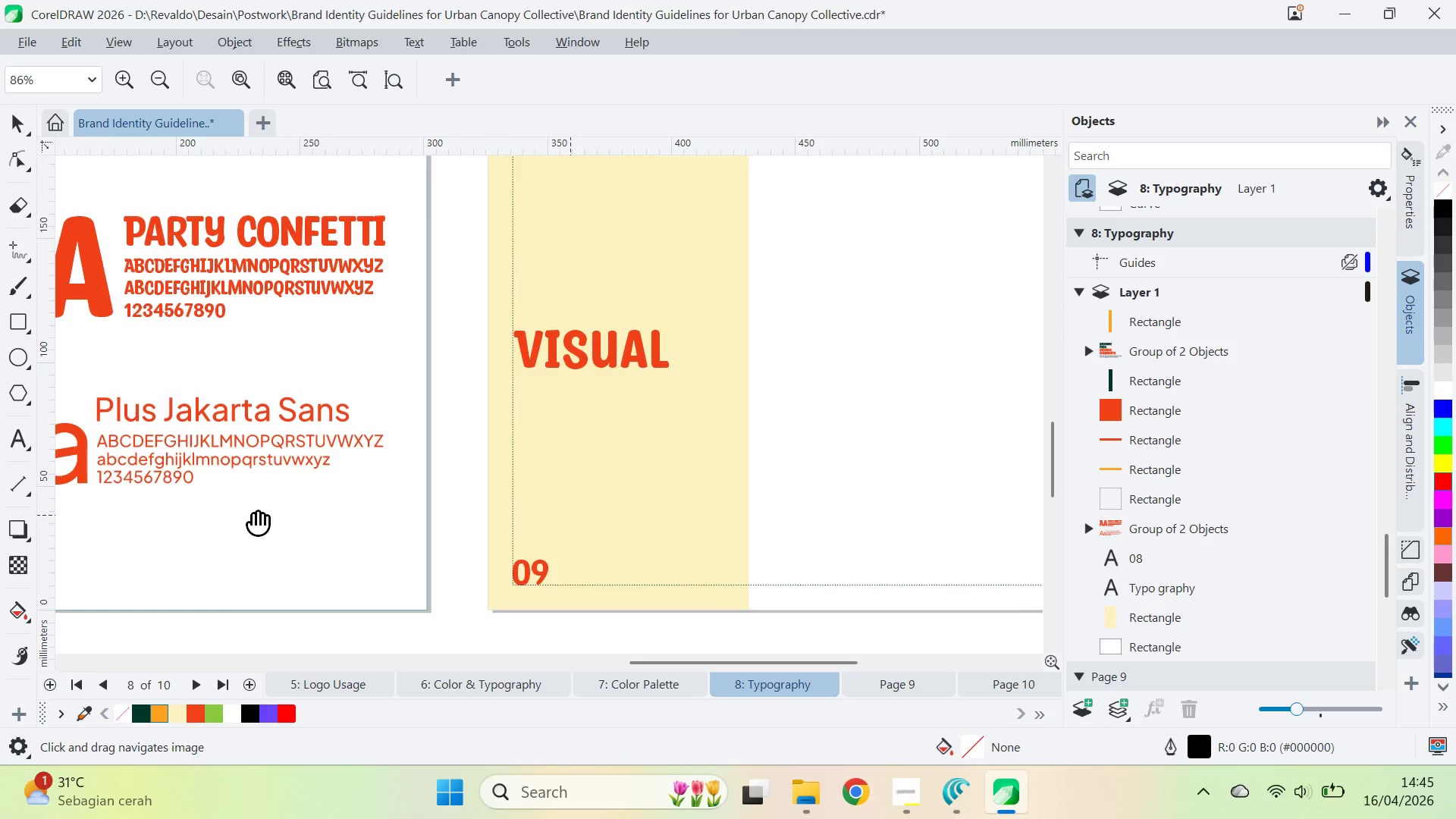 
left_click_drag(start_coordinate=[256, 515], to_coordinate=[758, 494])
 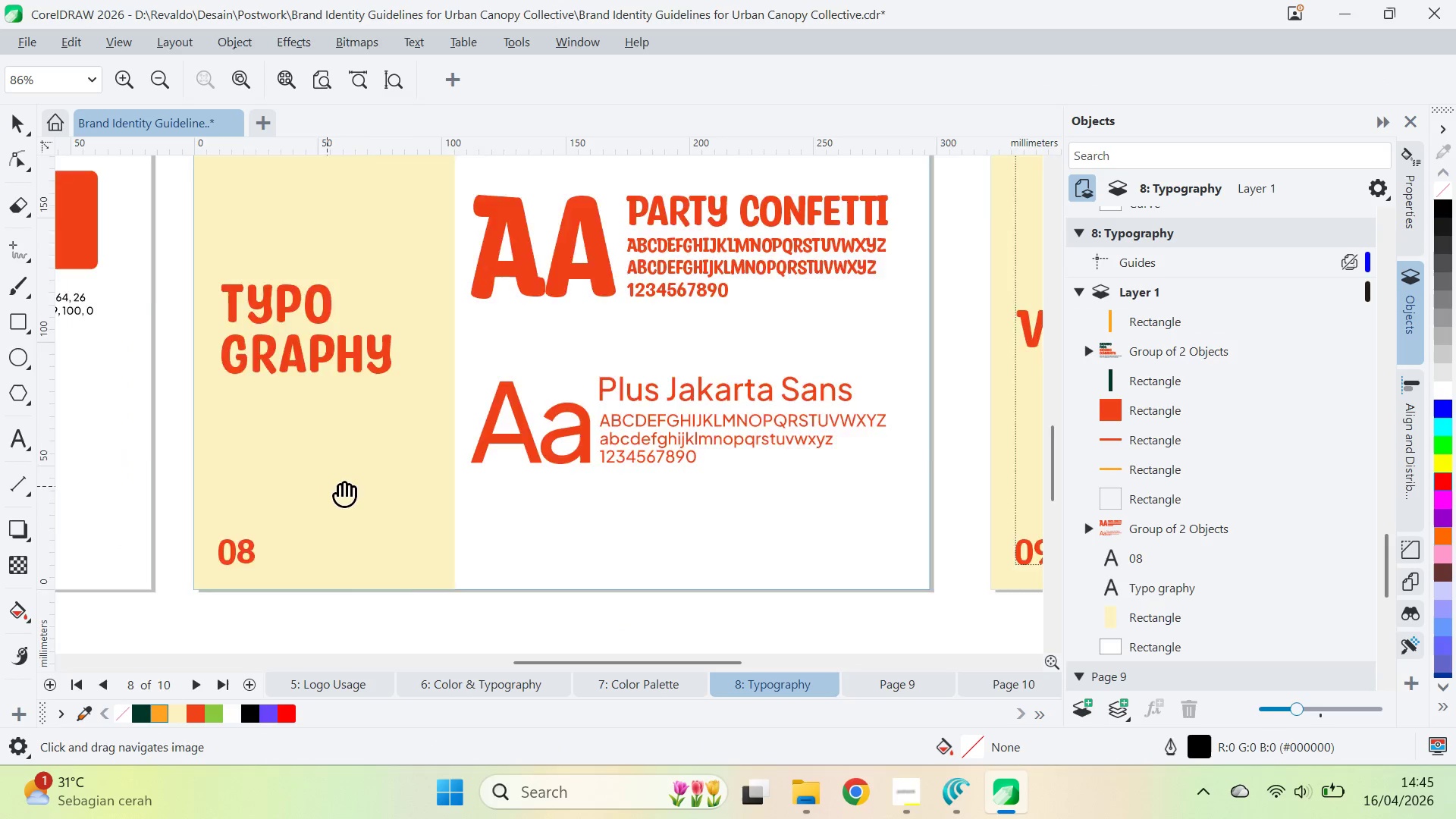 
left_click_drag(start_coordinate=[331, 486], to_coordinate=[721, 531])
 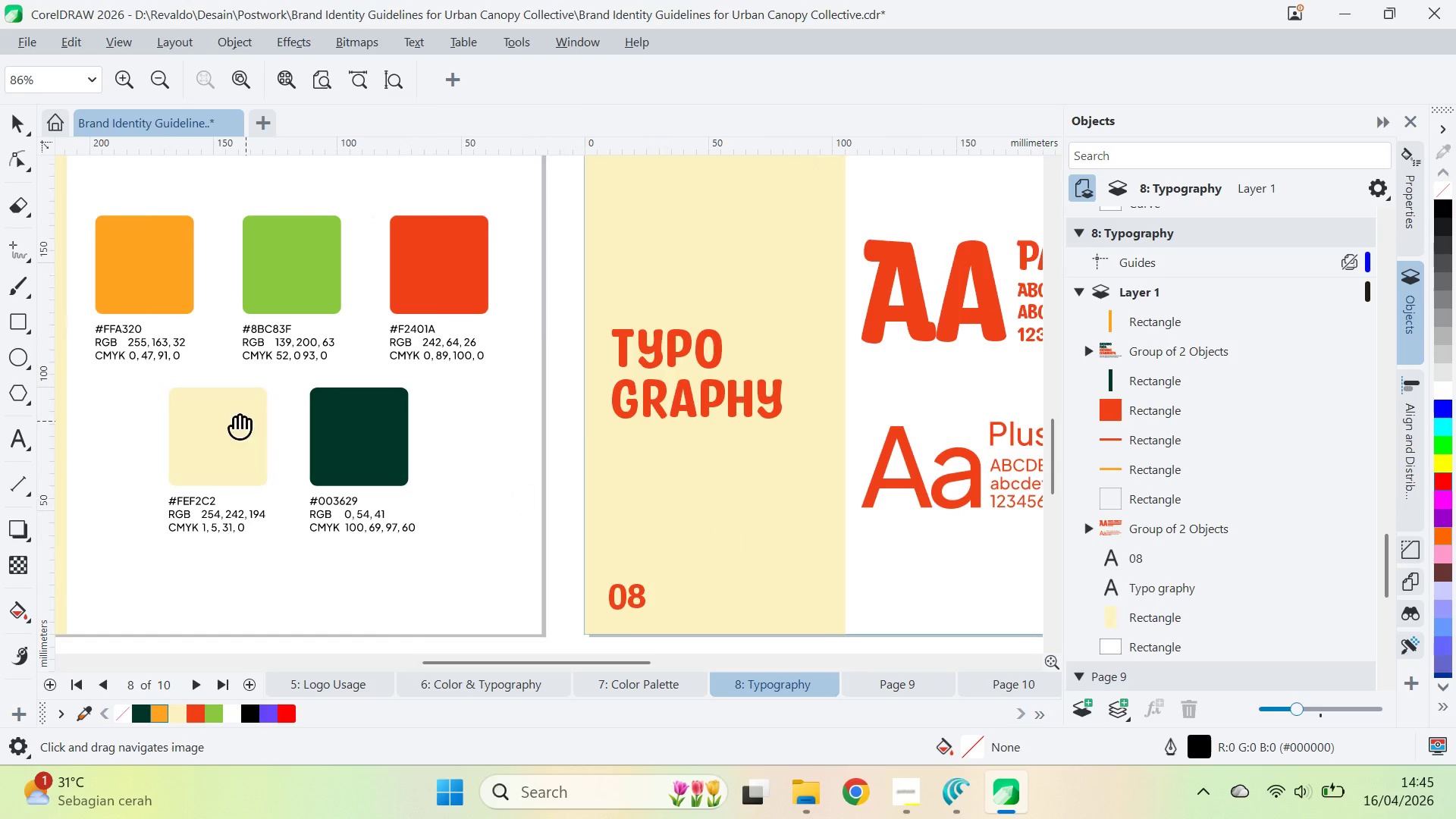 
left_click_drag(start_coordinate=[245, 419], to_coordinate=[650, 444])
 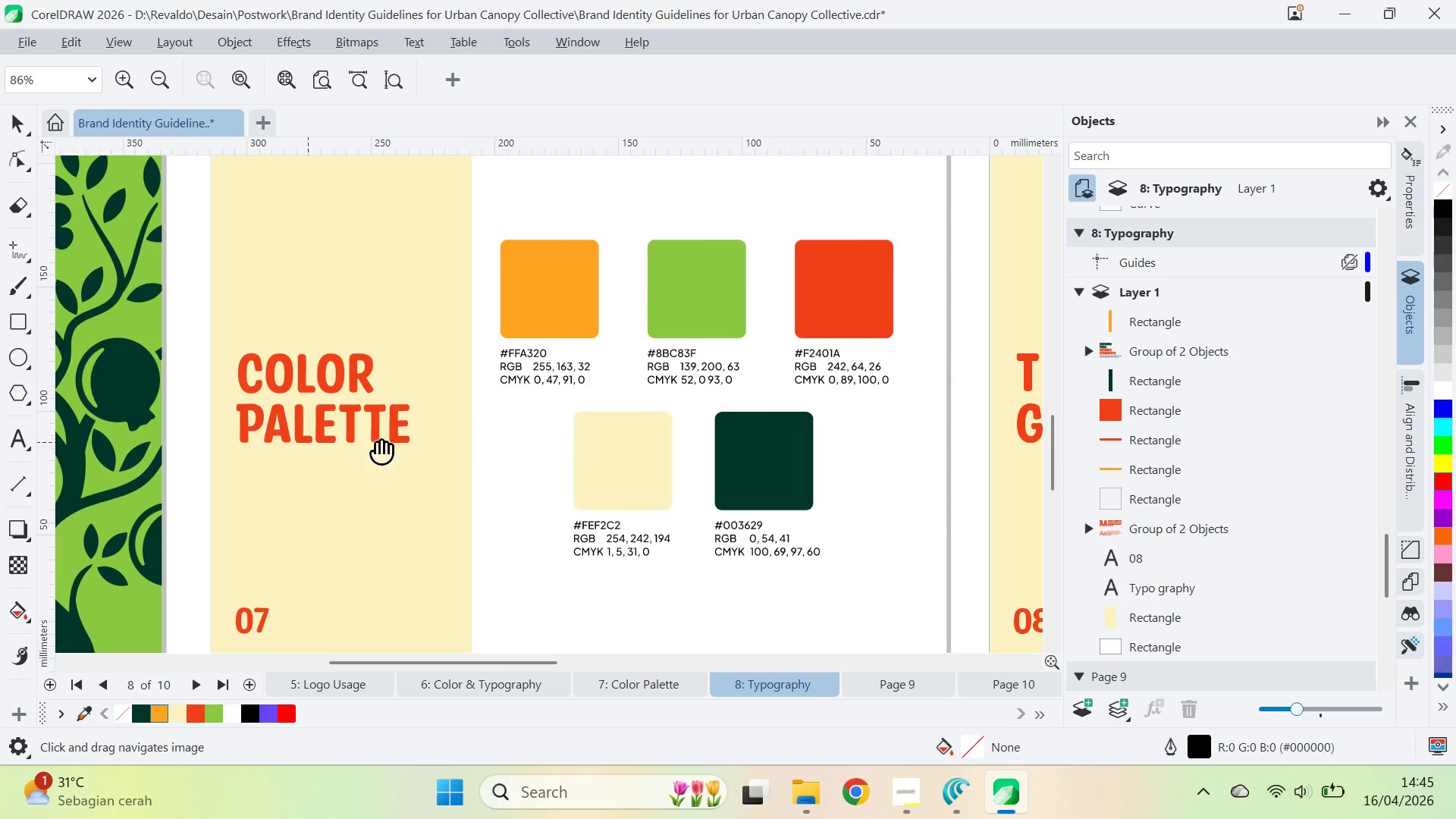 
left_click_drag(start_coordinate=[351, 442], to_coordinate=[682, 444])
 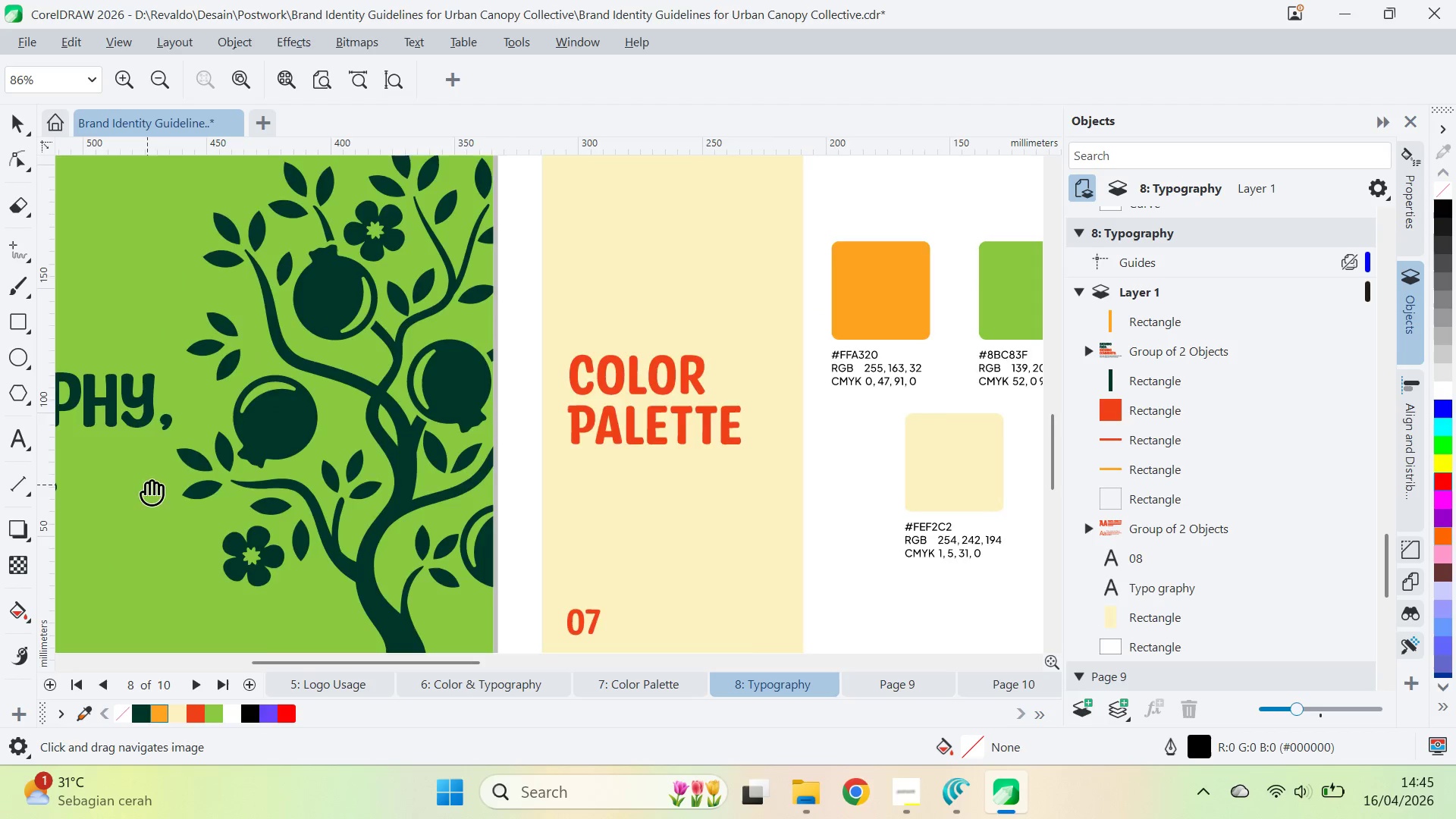 
left_click_drag(start_coordinate=[180, 487], to_coordinate=[663, 503])
 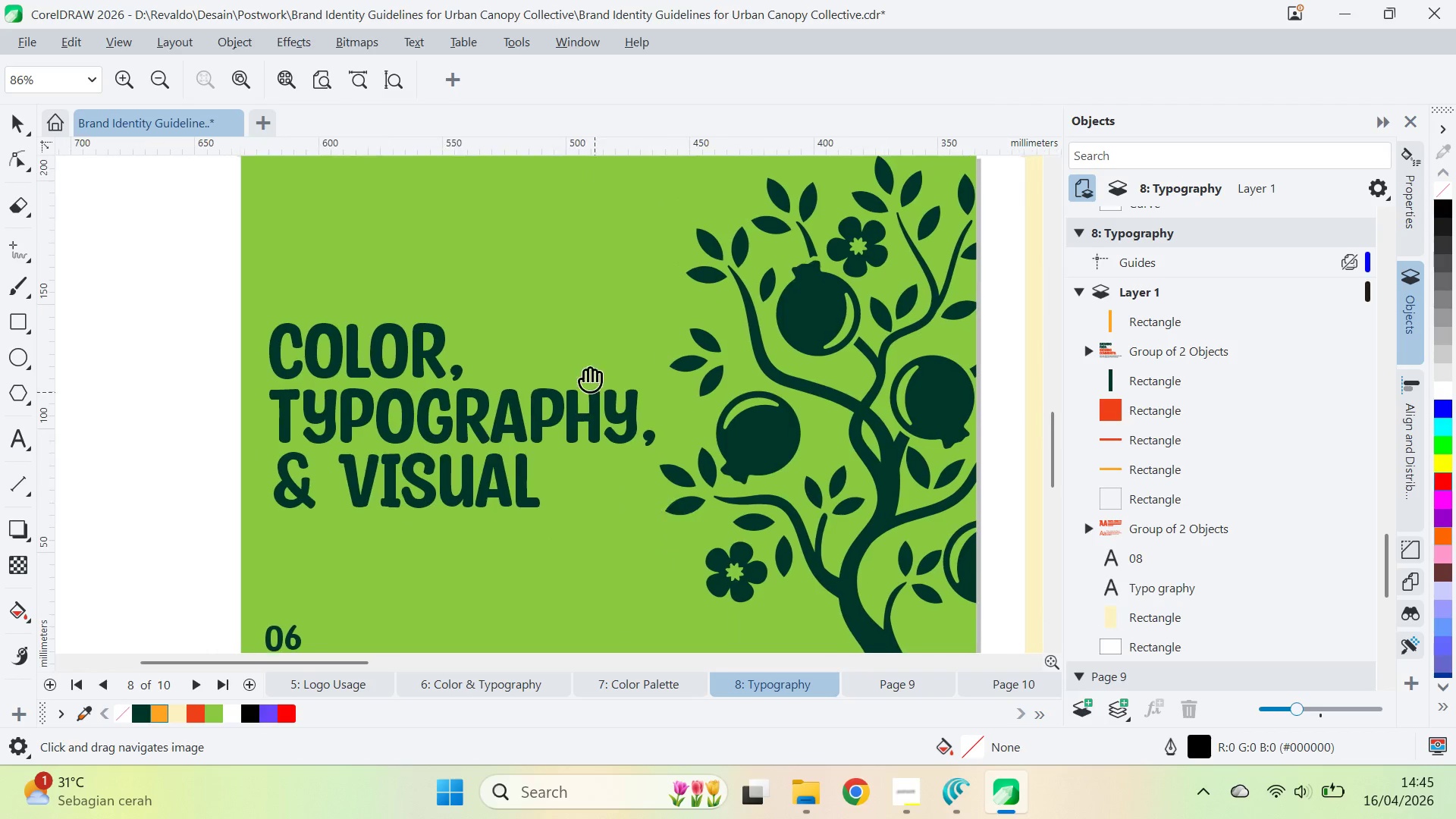 
left_click_drag(start_coordinate=[566, 320], to_coordinate=[230, 560])
 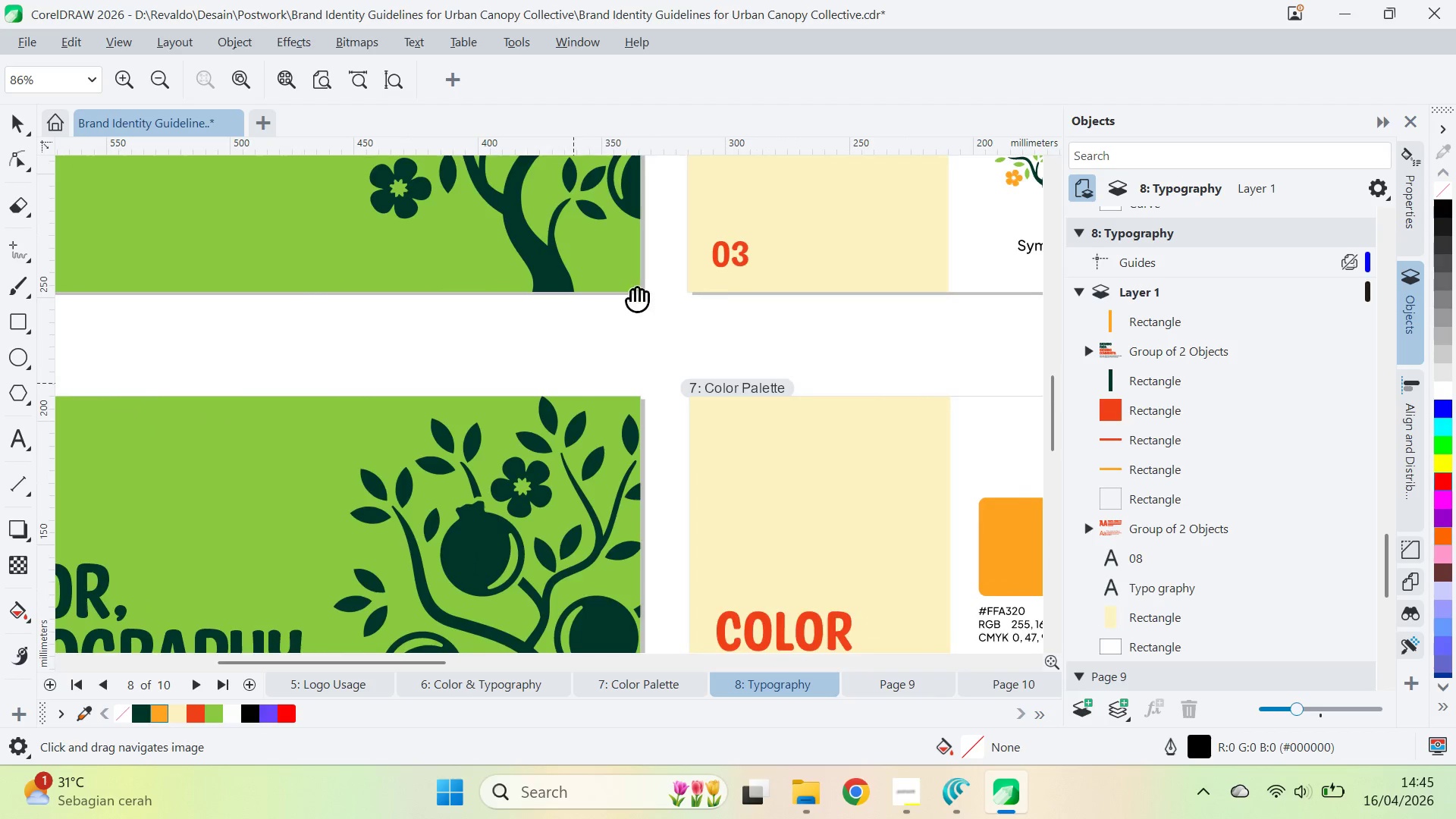 
left_click_drag(start_coordinate=[632, 291], to_coordinate=[558, 496])
 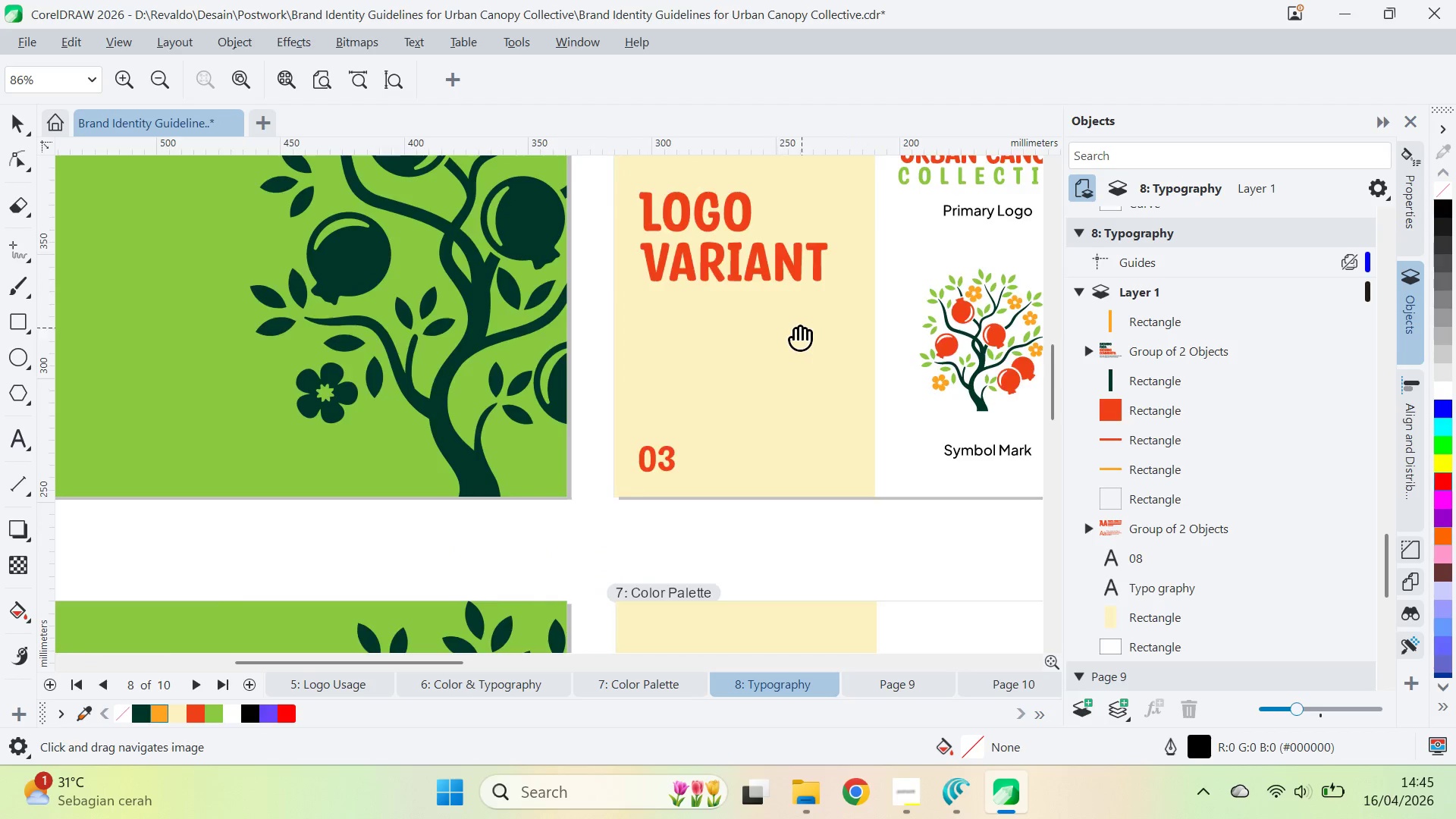 
left_click_drag(start_coordinate=[786, 332], to_coordinate=[224, 357])
 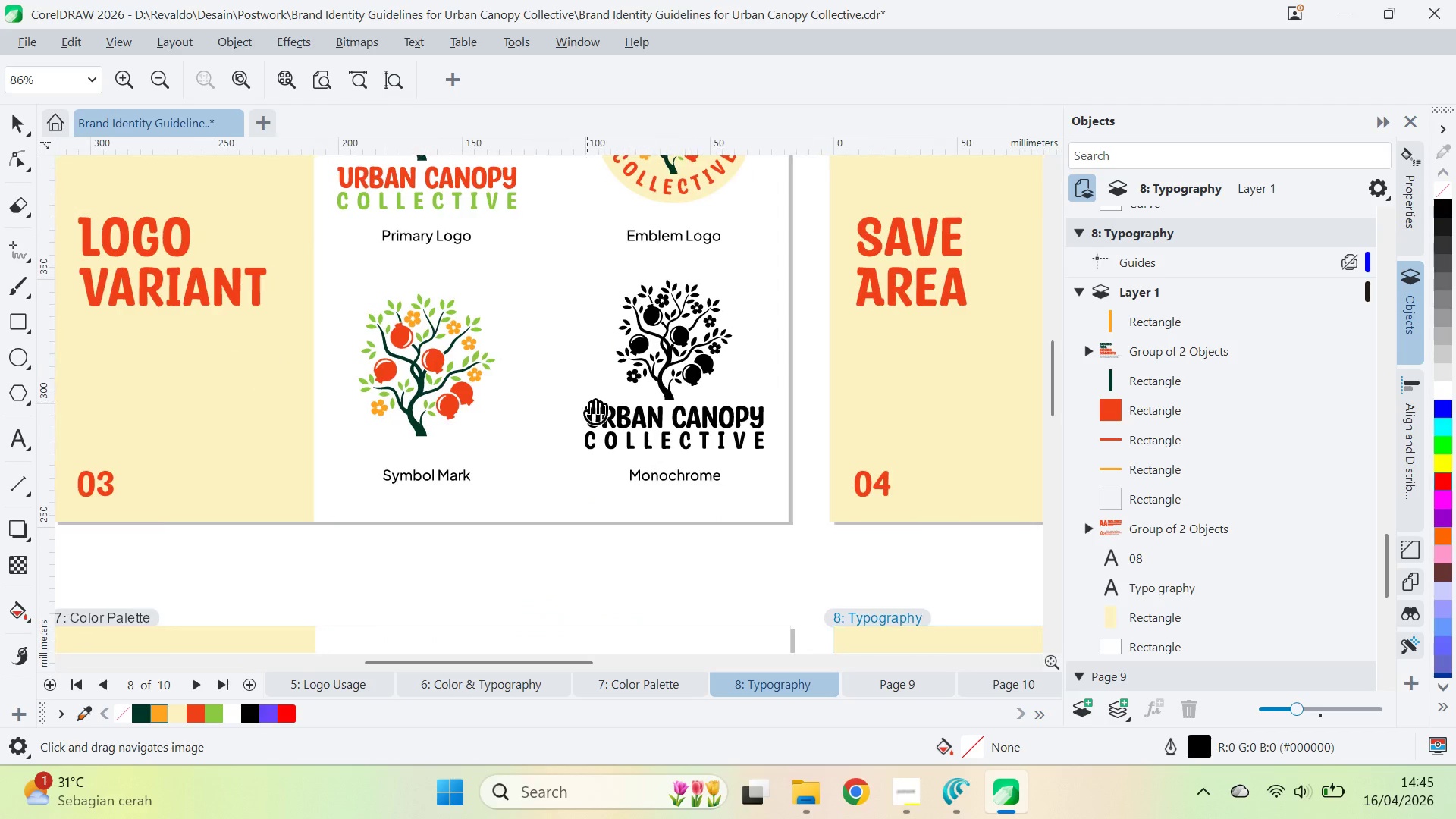 
left_click_drag(start_coordinate=[591, 403], to_coordinate=[465, 526])
 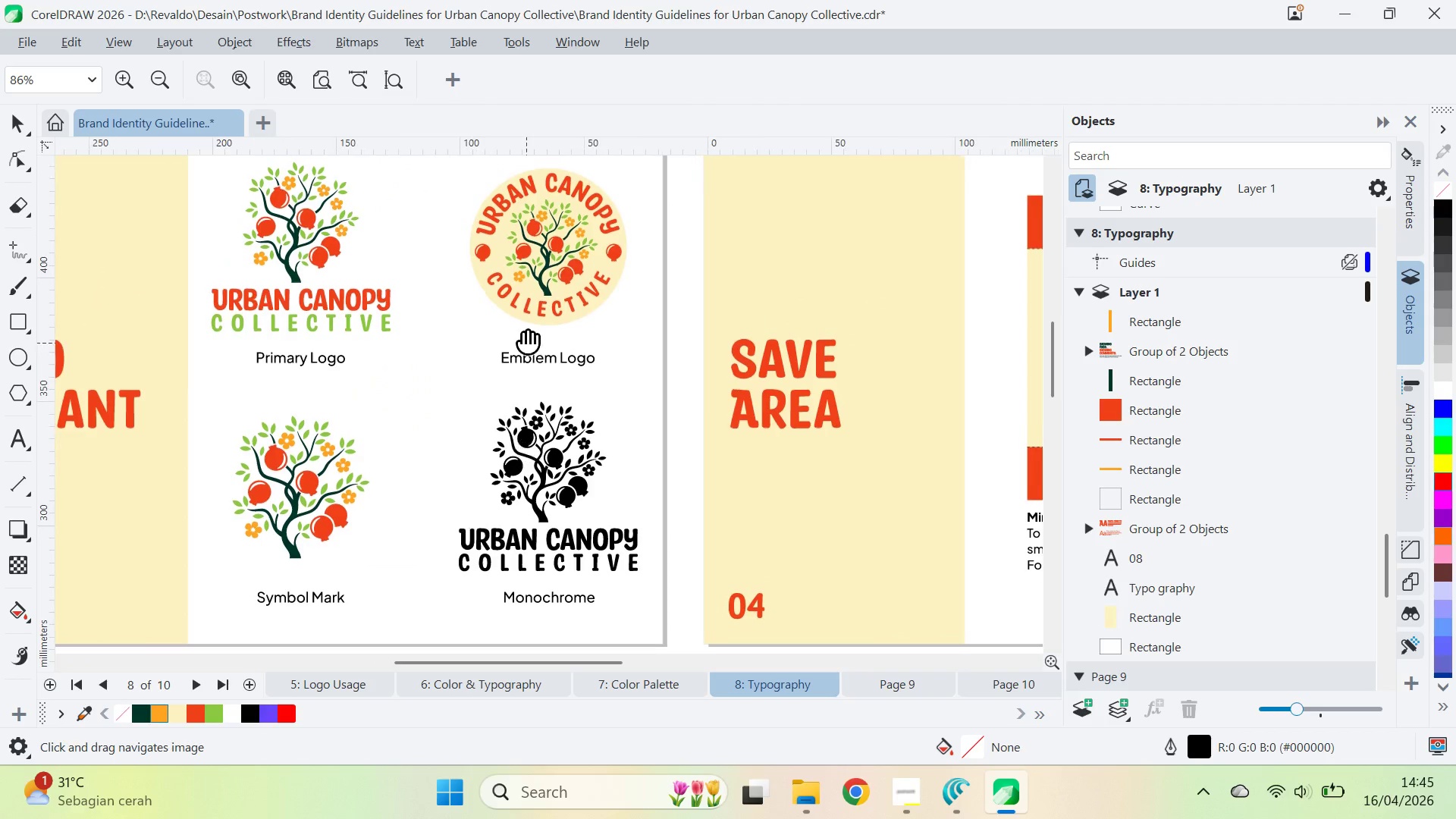 
left_click_drag(start_coordinate=[522, 331], to_coordinate=[577, 463])
 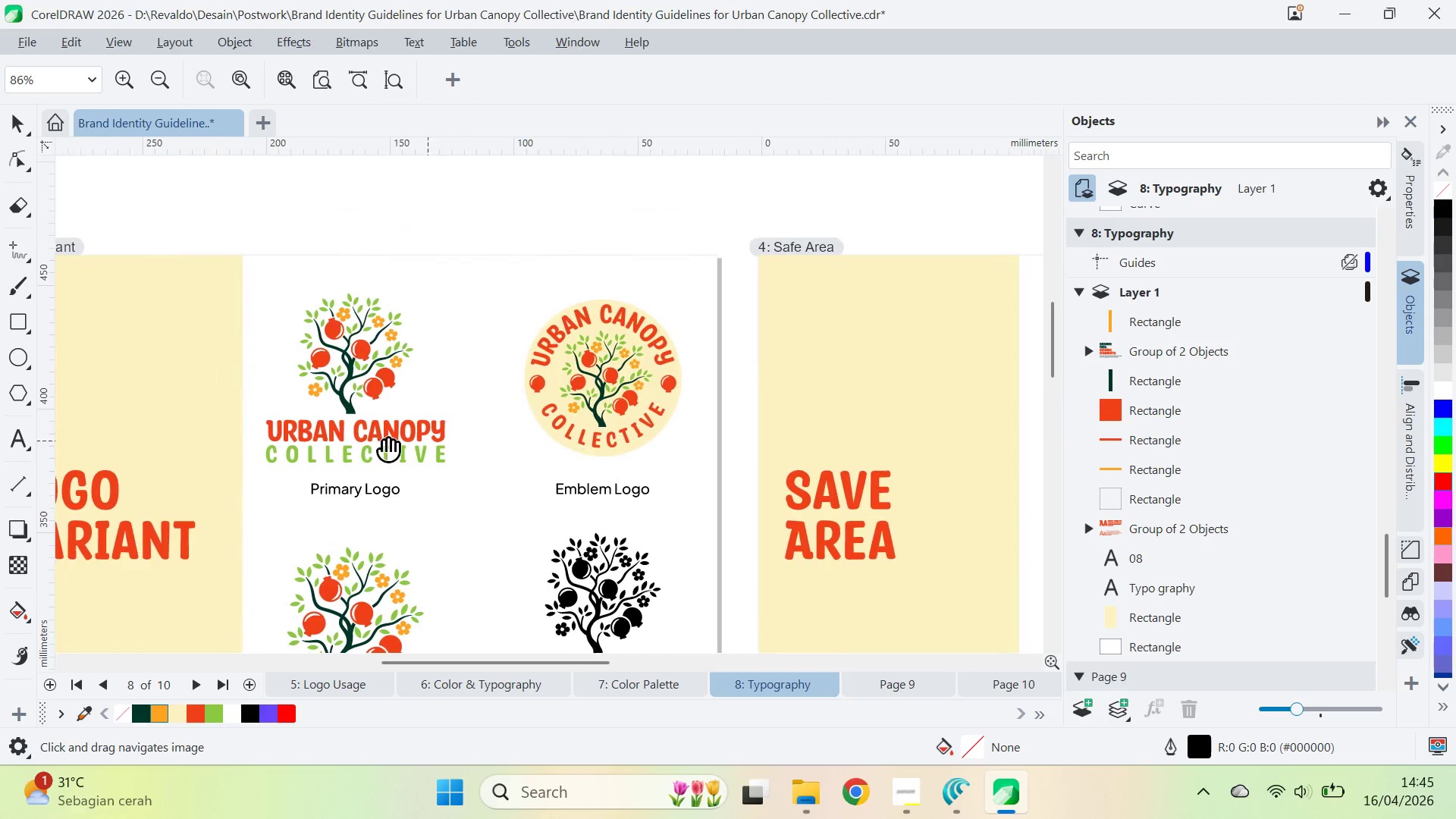 
left_click_drag(start_coordinate=[347, 449], to_coordinate=[529, 347])
 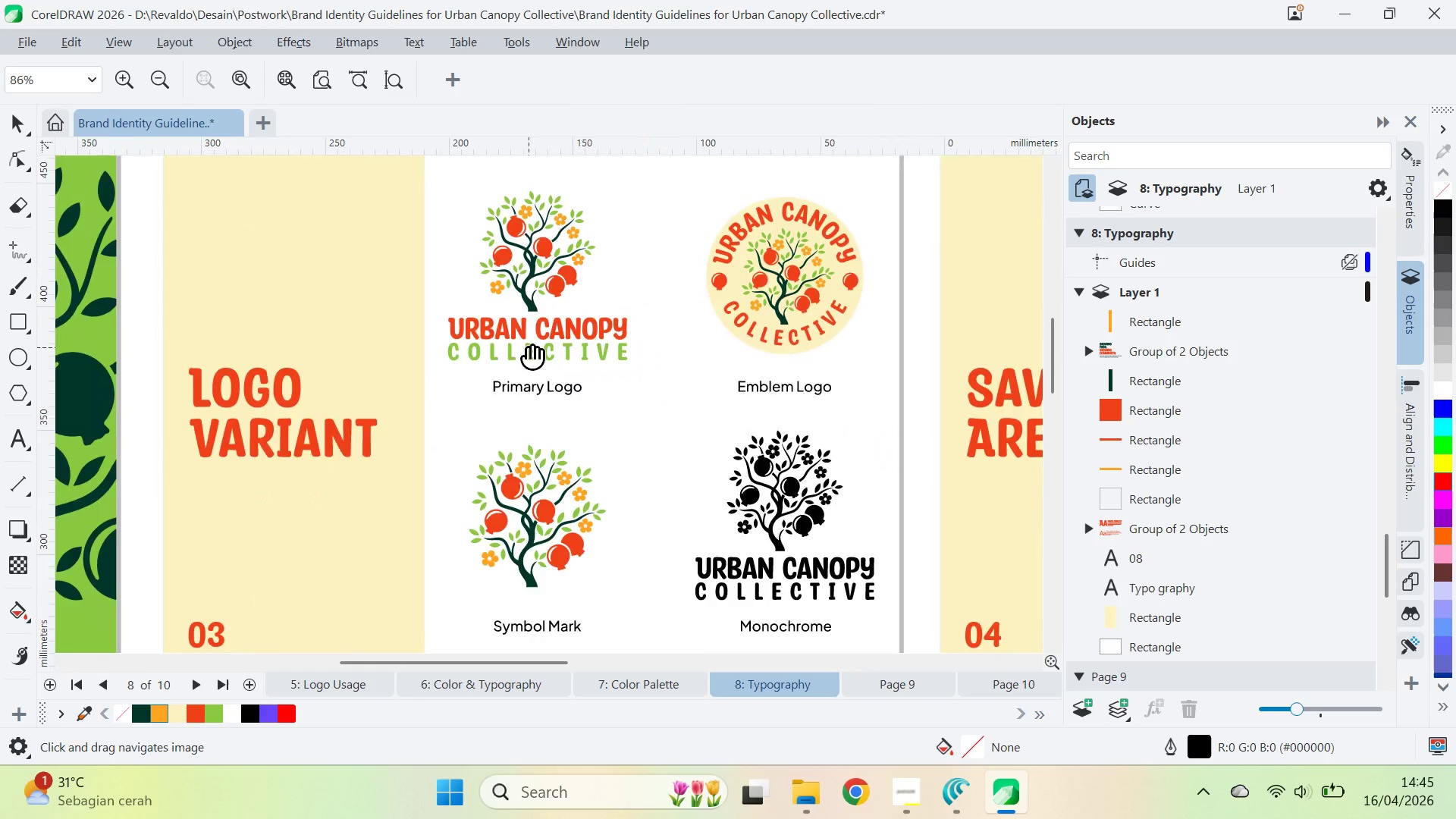 
left_click_drag(start_coordinate=[523, 362], to_coordinate=[432, 432])
 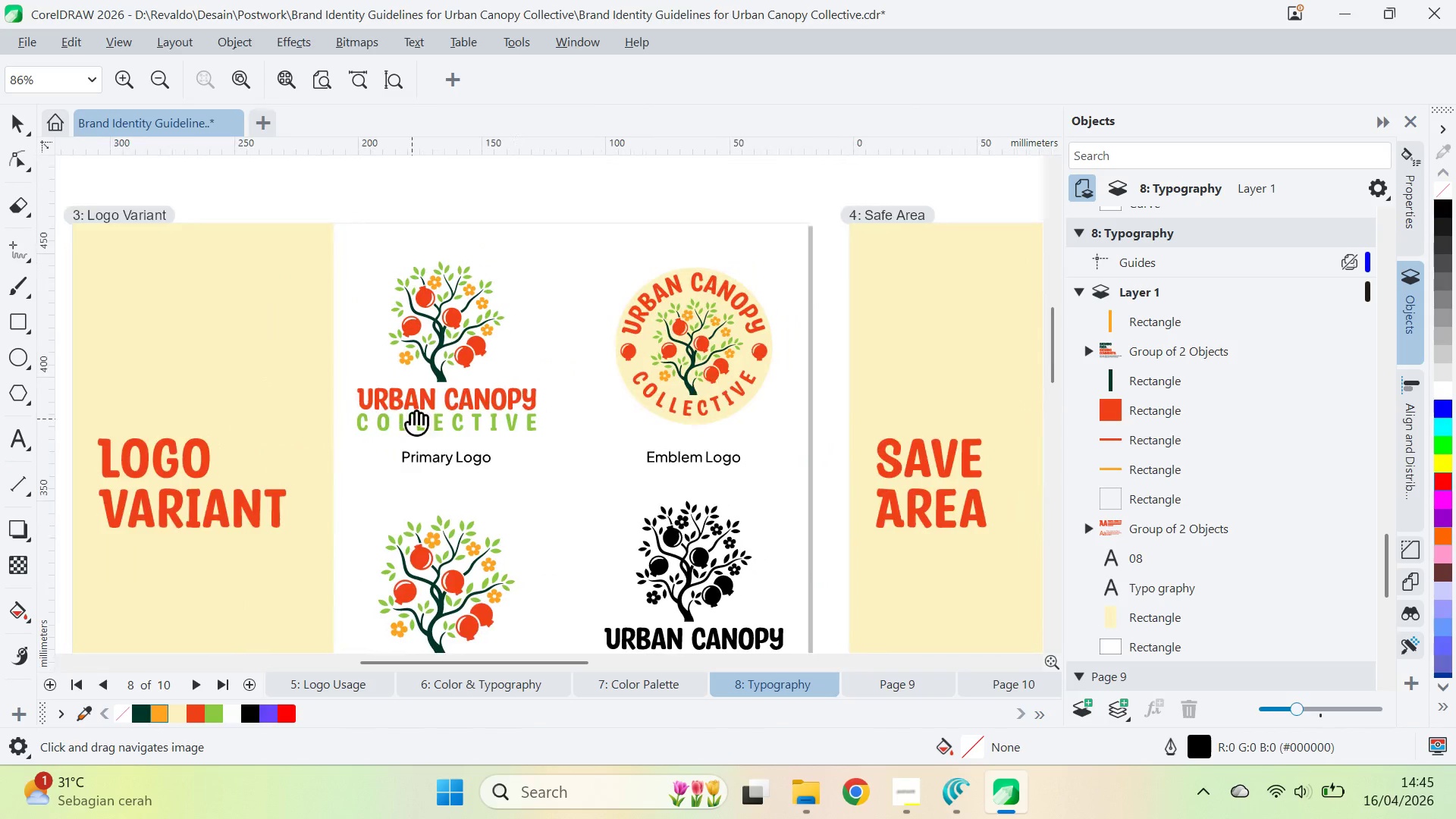 
left_click_drag(start_coordinate=[411, 405], to_coordinate=[387, 284])
 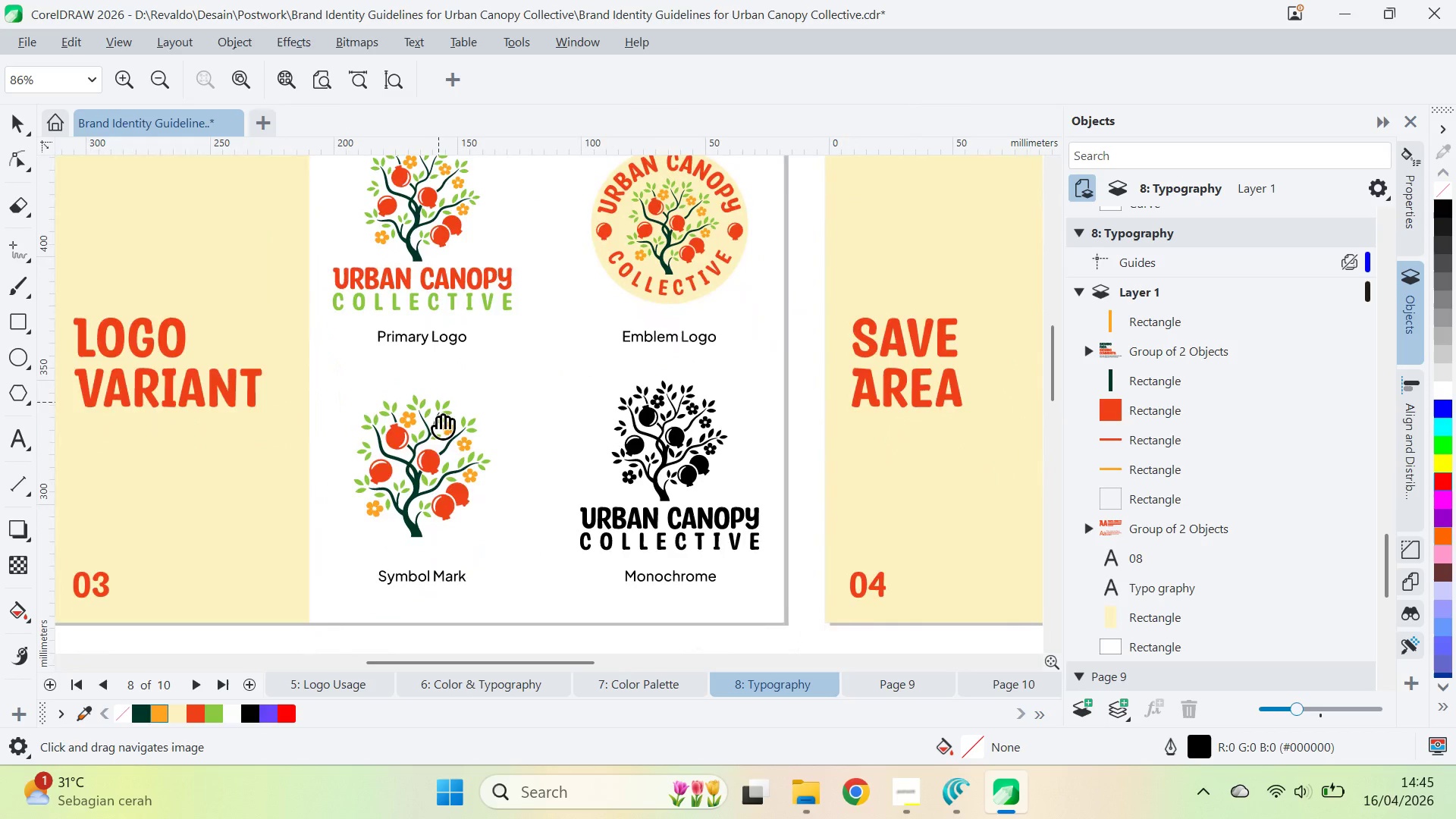 
left_click_drag(start_coordinate=[438, 441], to_coordinate=[463, 350])
 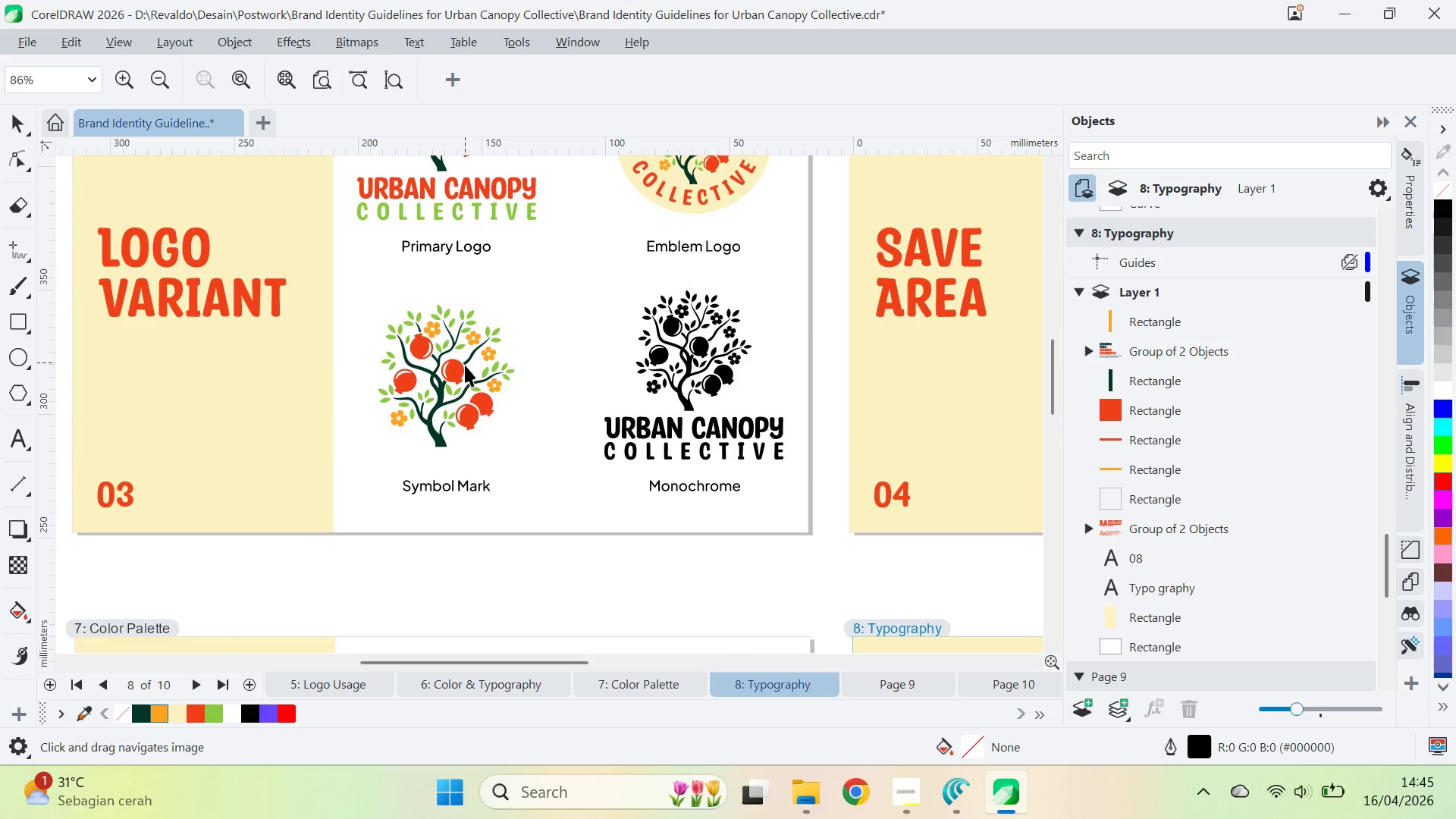 
key(V)
 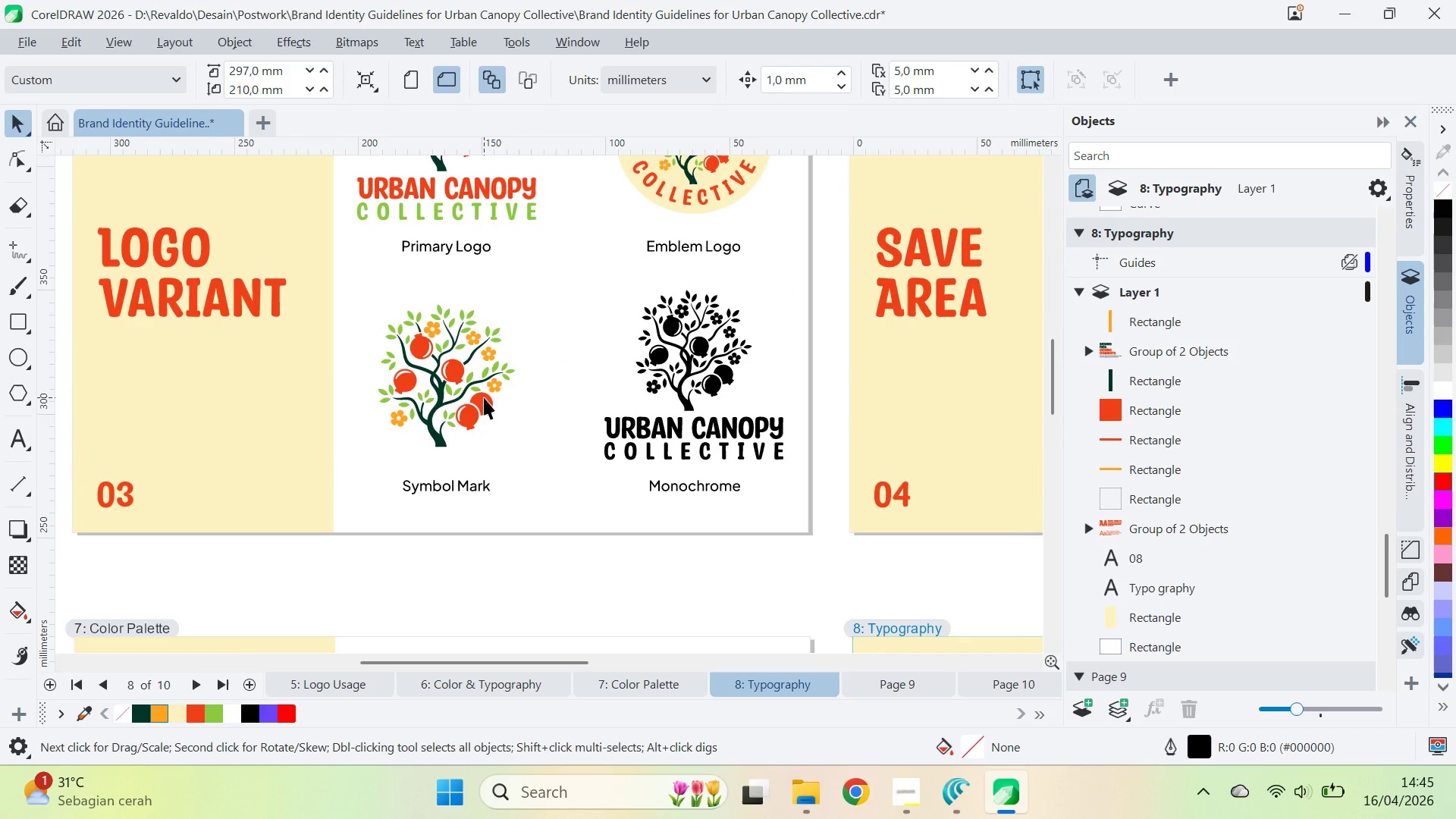 
left_click([484, 397])
 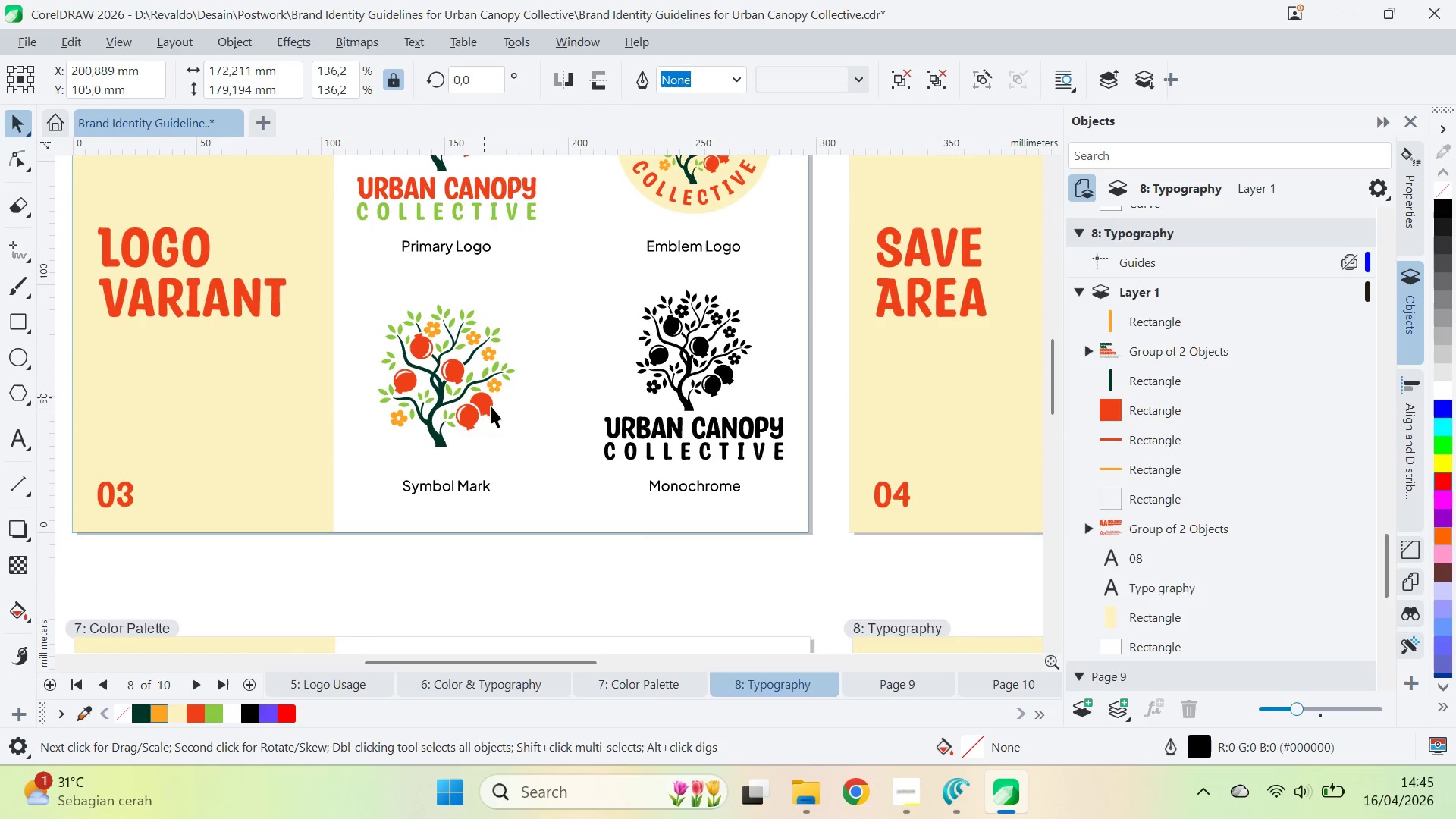 
double_click([493, 406])
 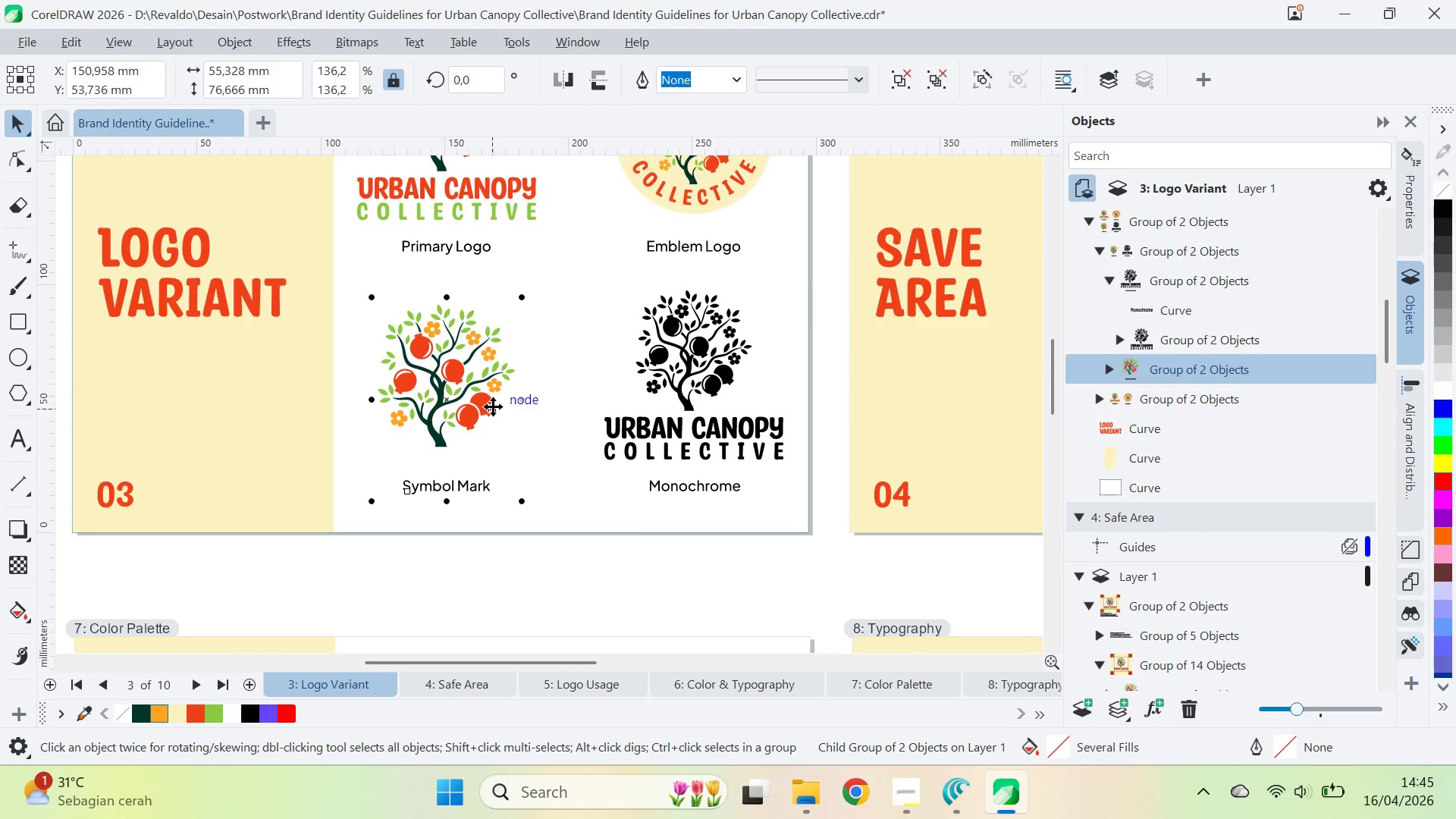 
triple_click([493, 406])
 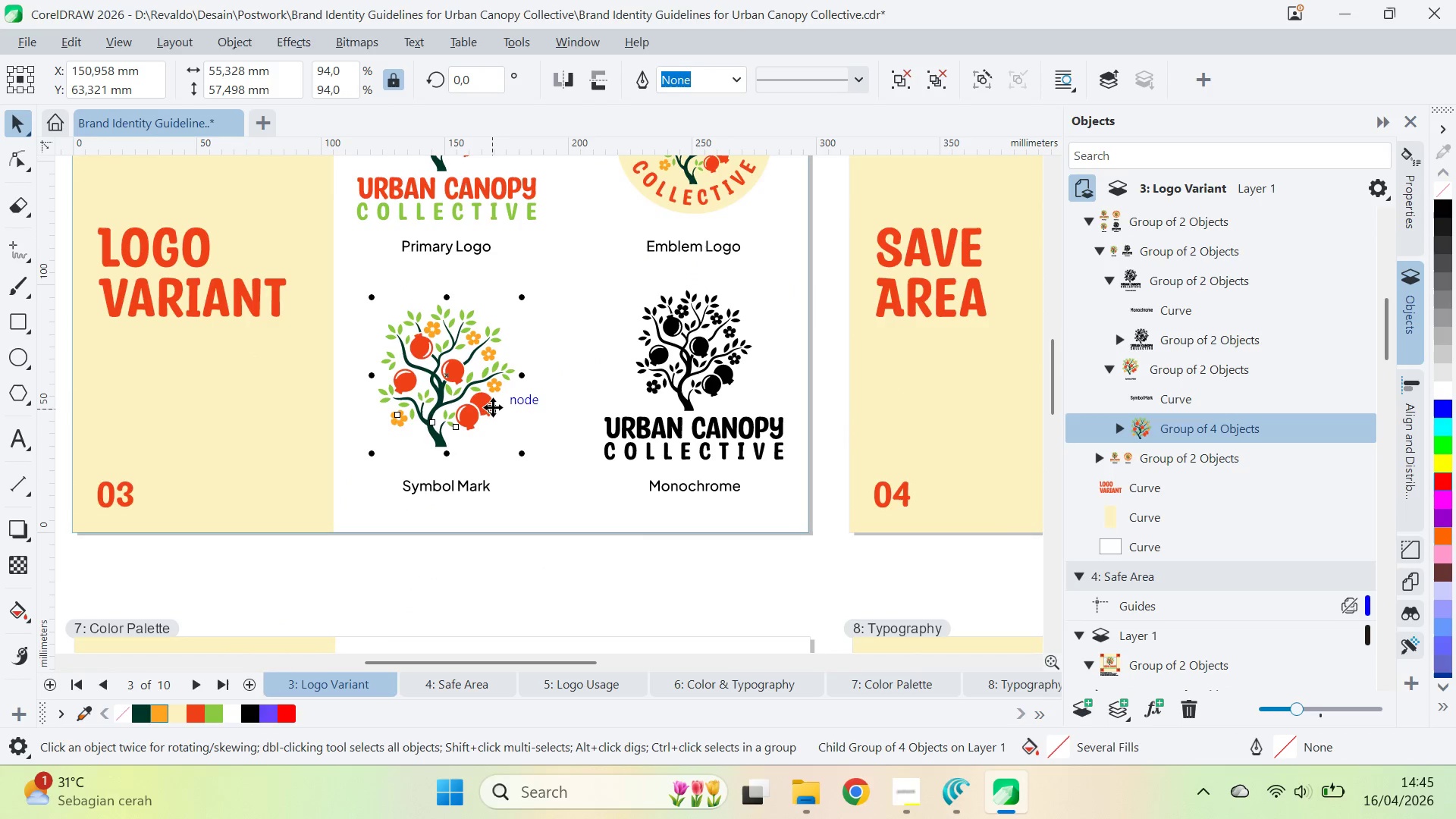 
key(Control+C)
 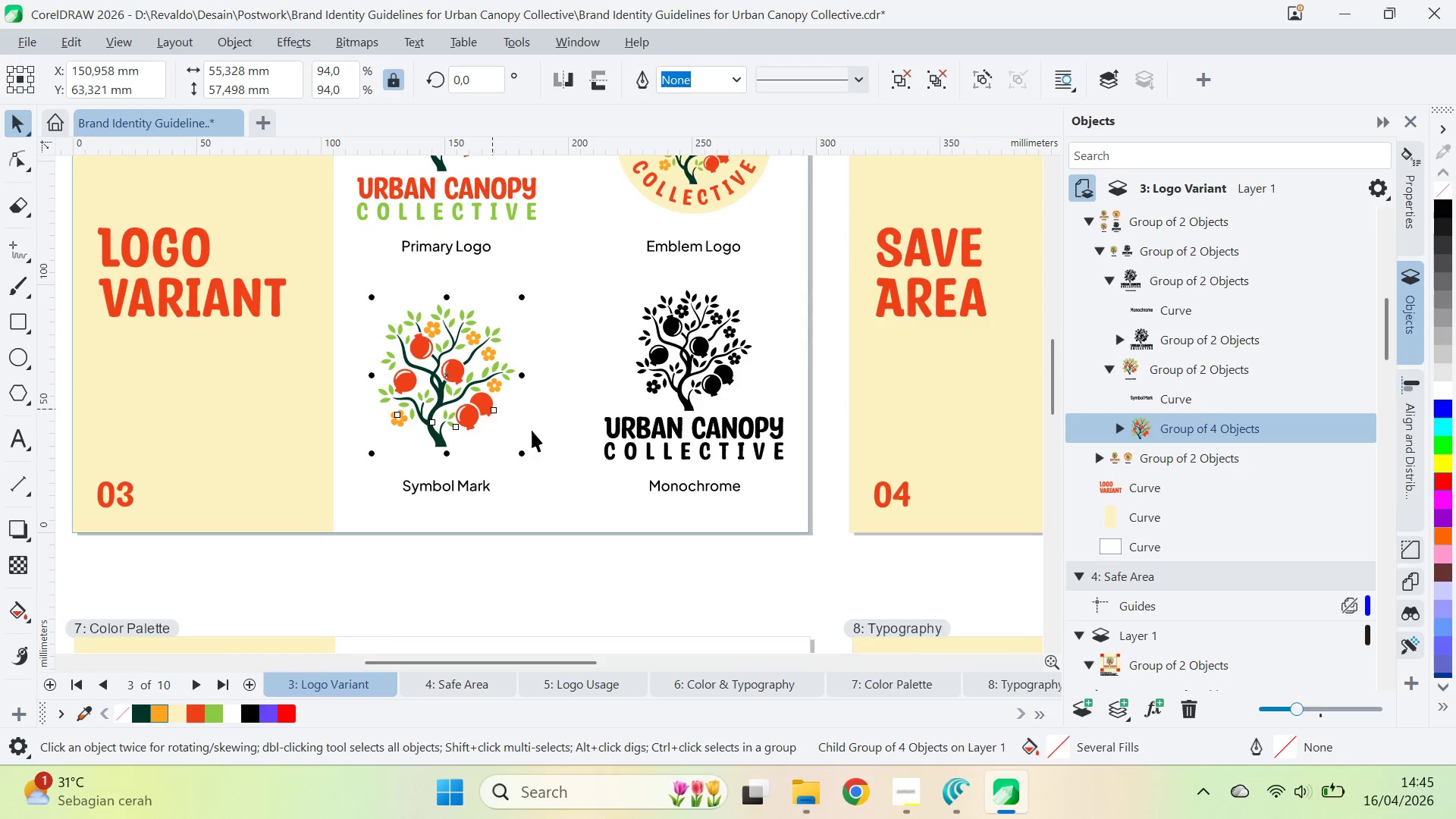 
key(Q)
 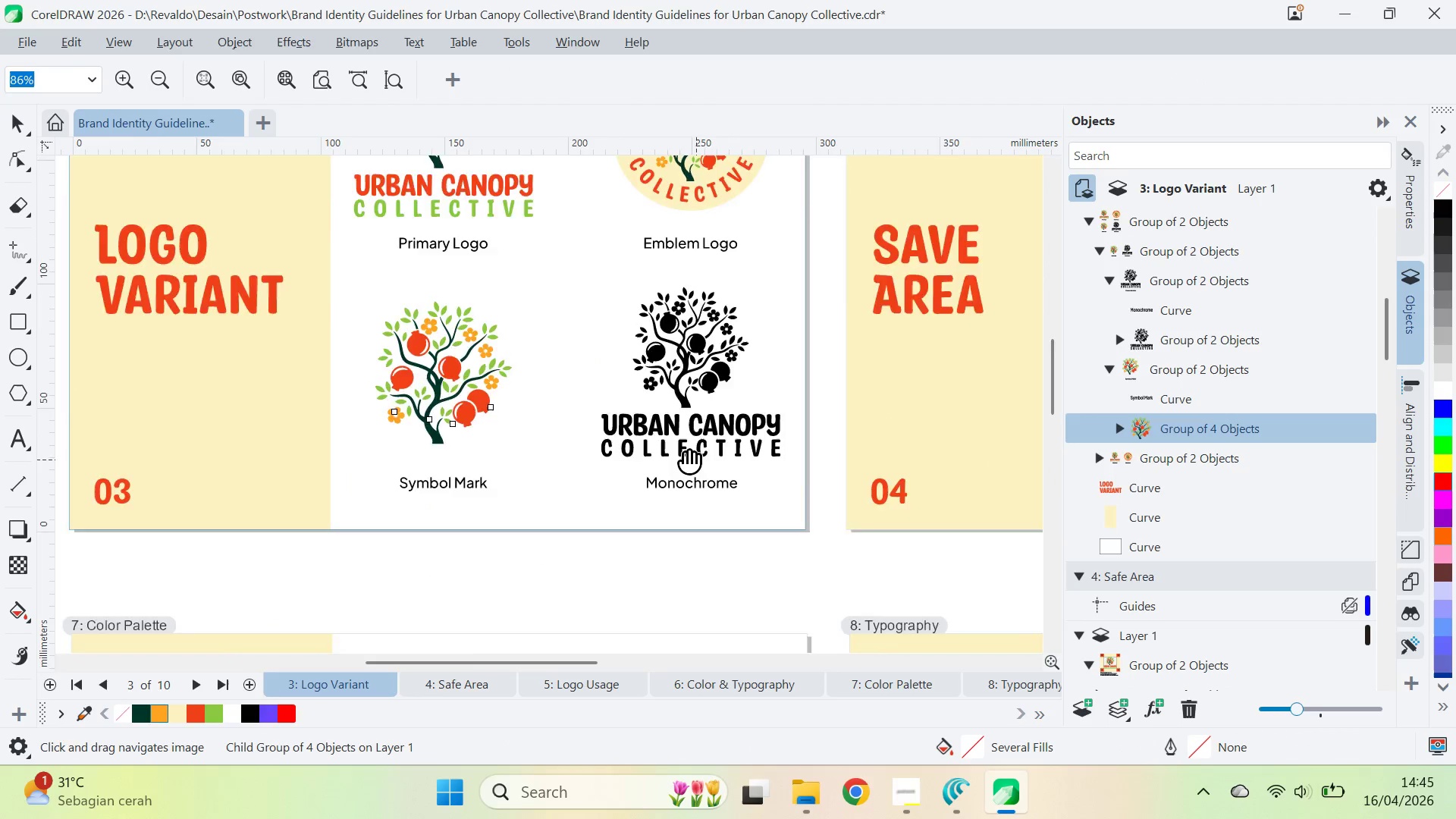 
left_click_drag(start_coordinate=[696, 460], to_coordinate=[201, 321])
 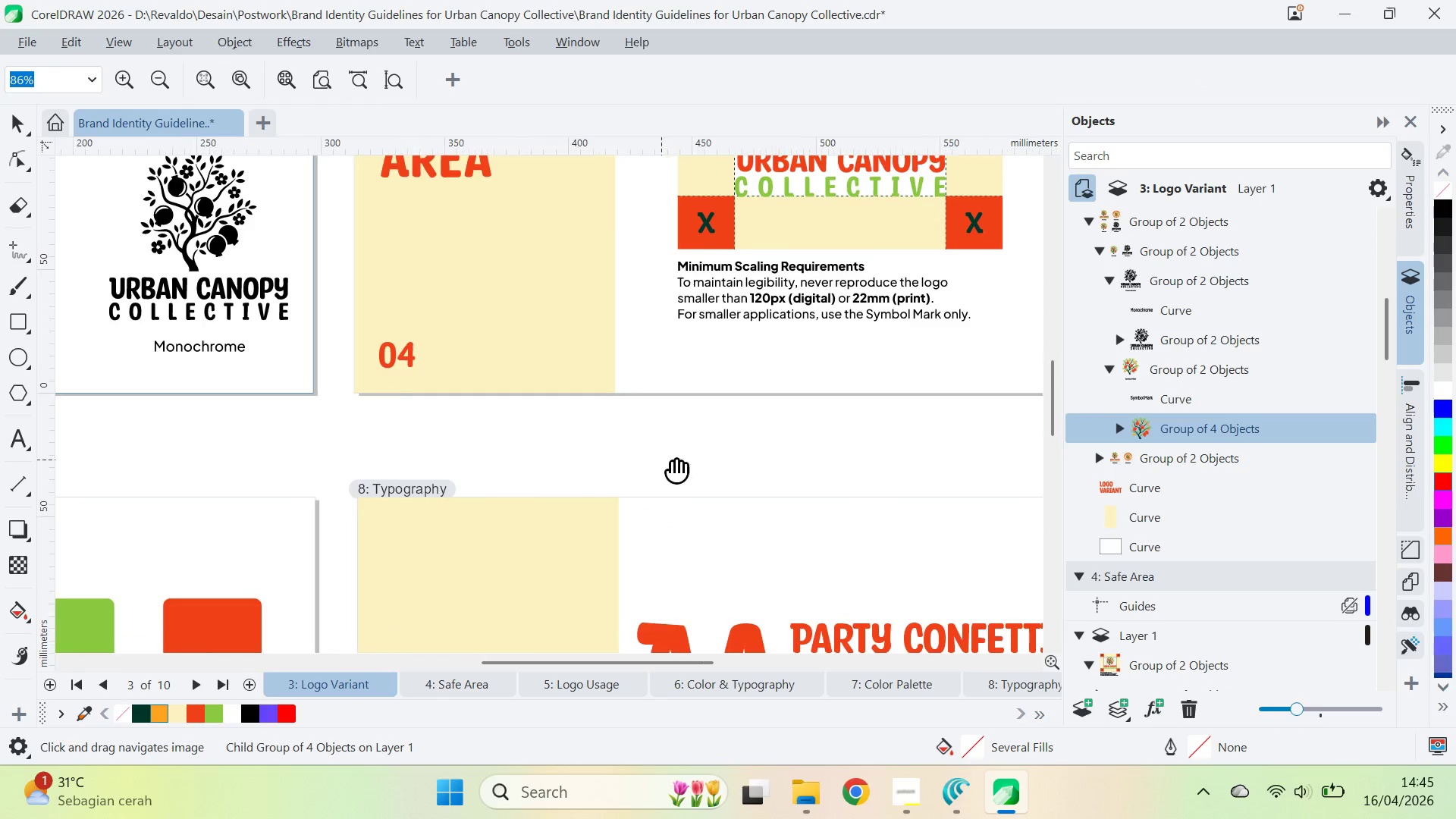 
left_click_drag(start_coordinate=[678, 465], to_coordinate=[340, 314])
 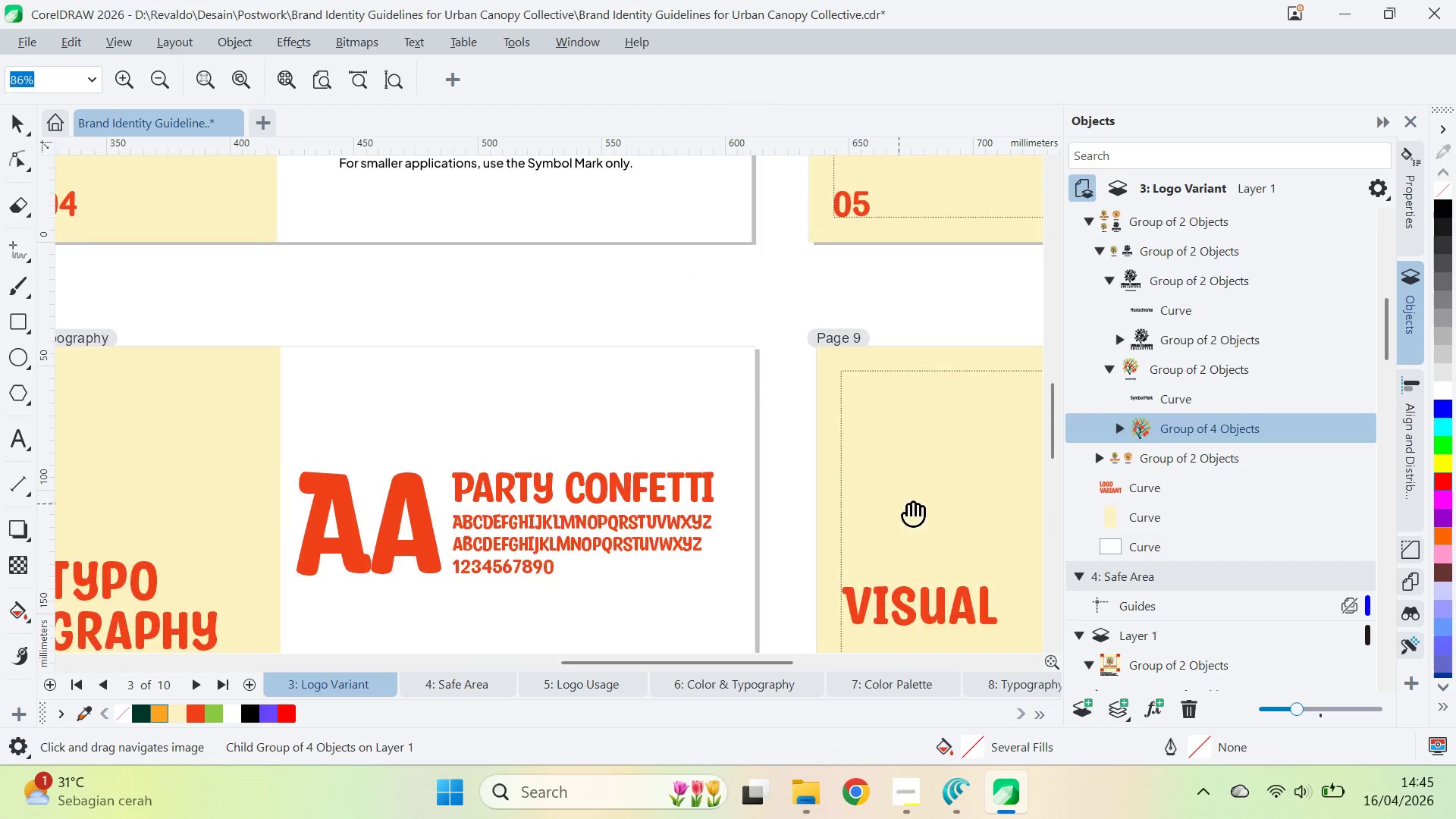 
left_click_drag(start_coordinate=[912, 506], to_coordinate=[244, 294])
 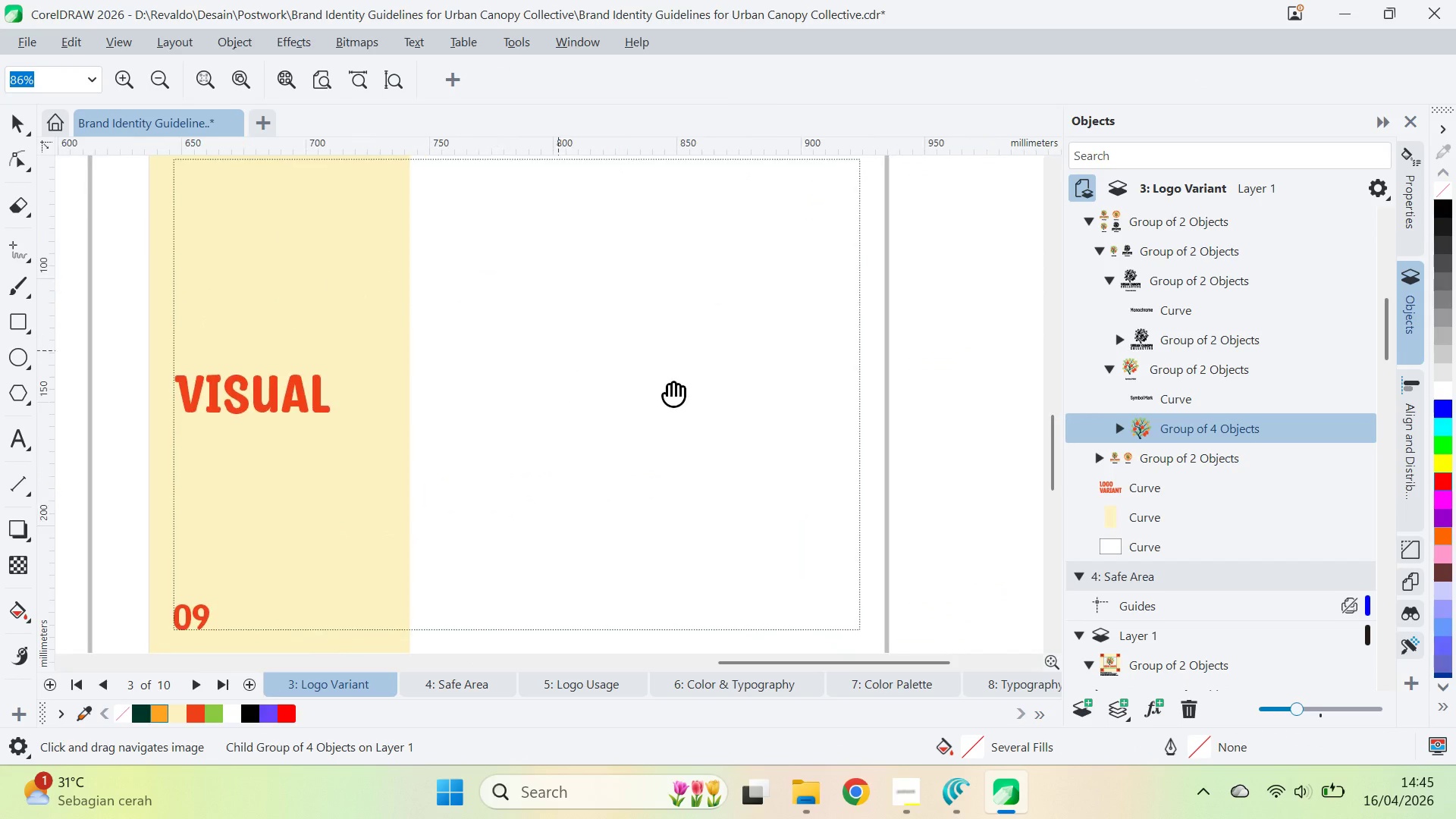 
left_click_drag(start_coordinate=[842, 450], to_coordinate=[177, 349])
 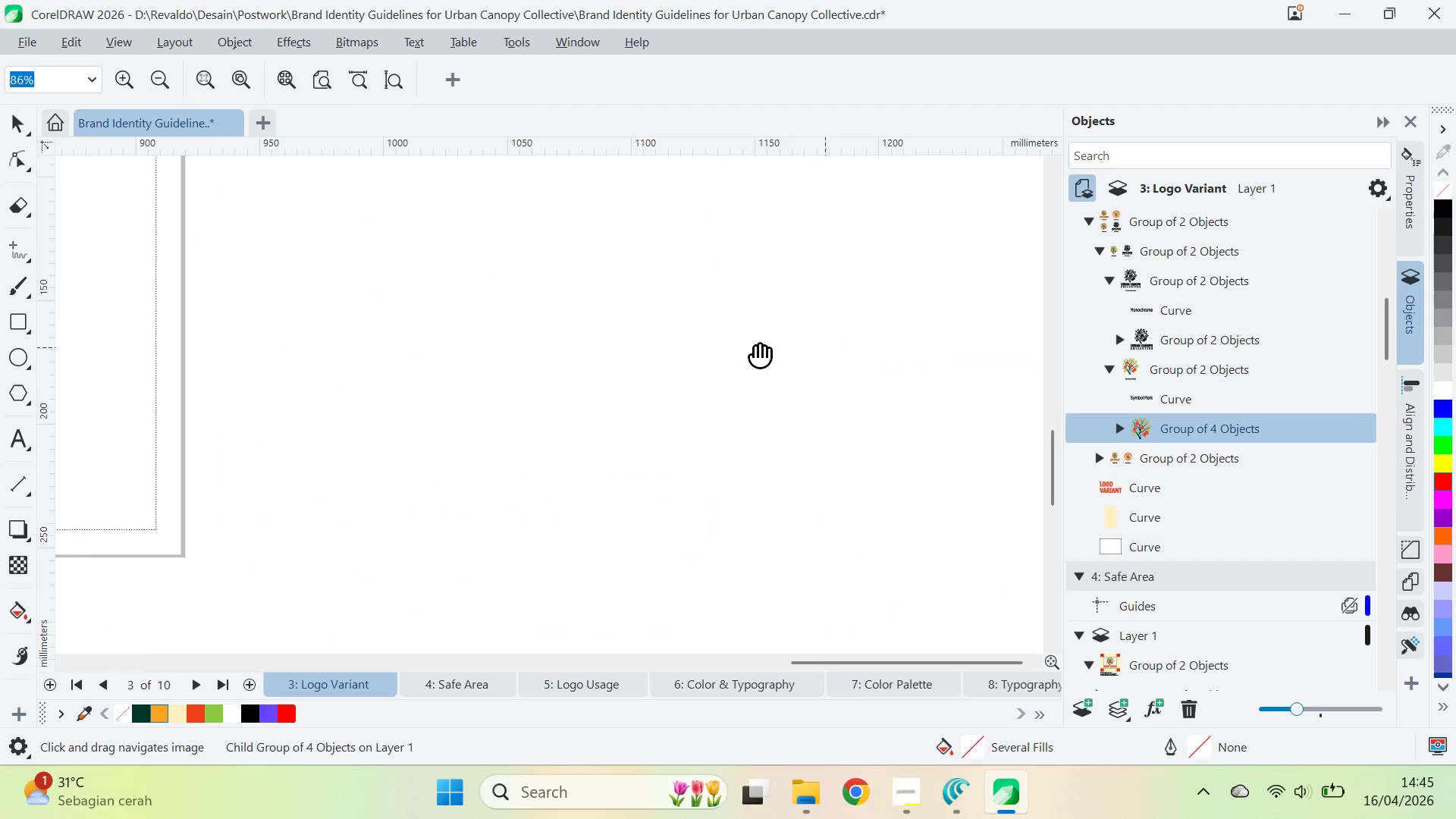 
left_click_drag(start_coordinate=[825, 346], to_coordinate=[270, 400])
 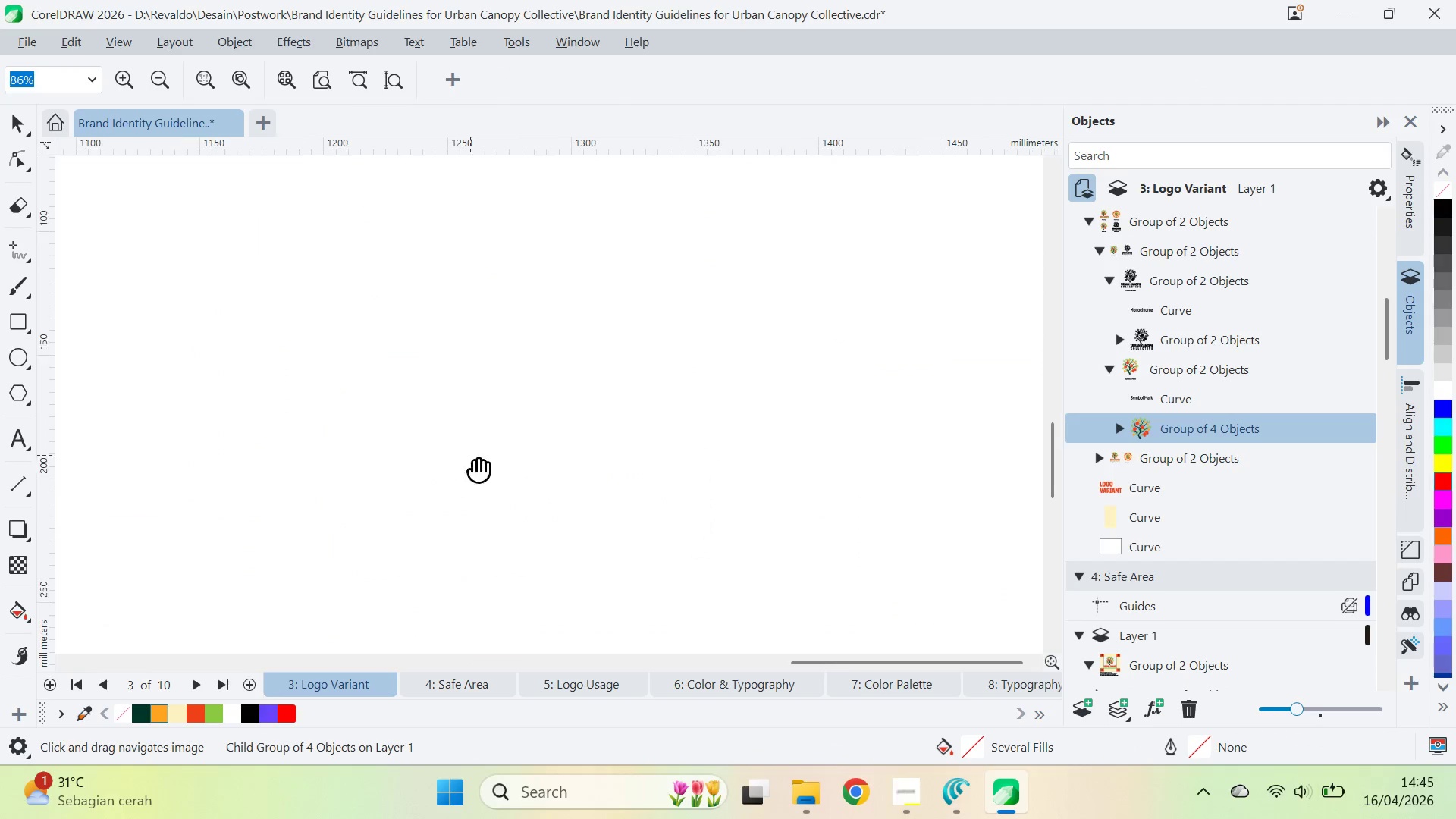 
left_click_drag(start_coordinate=[470, 455], to_coordinate=[104, 530])
 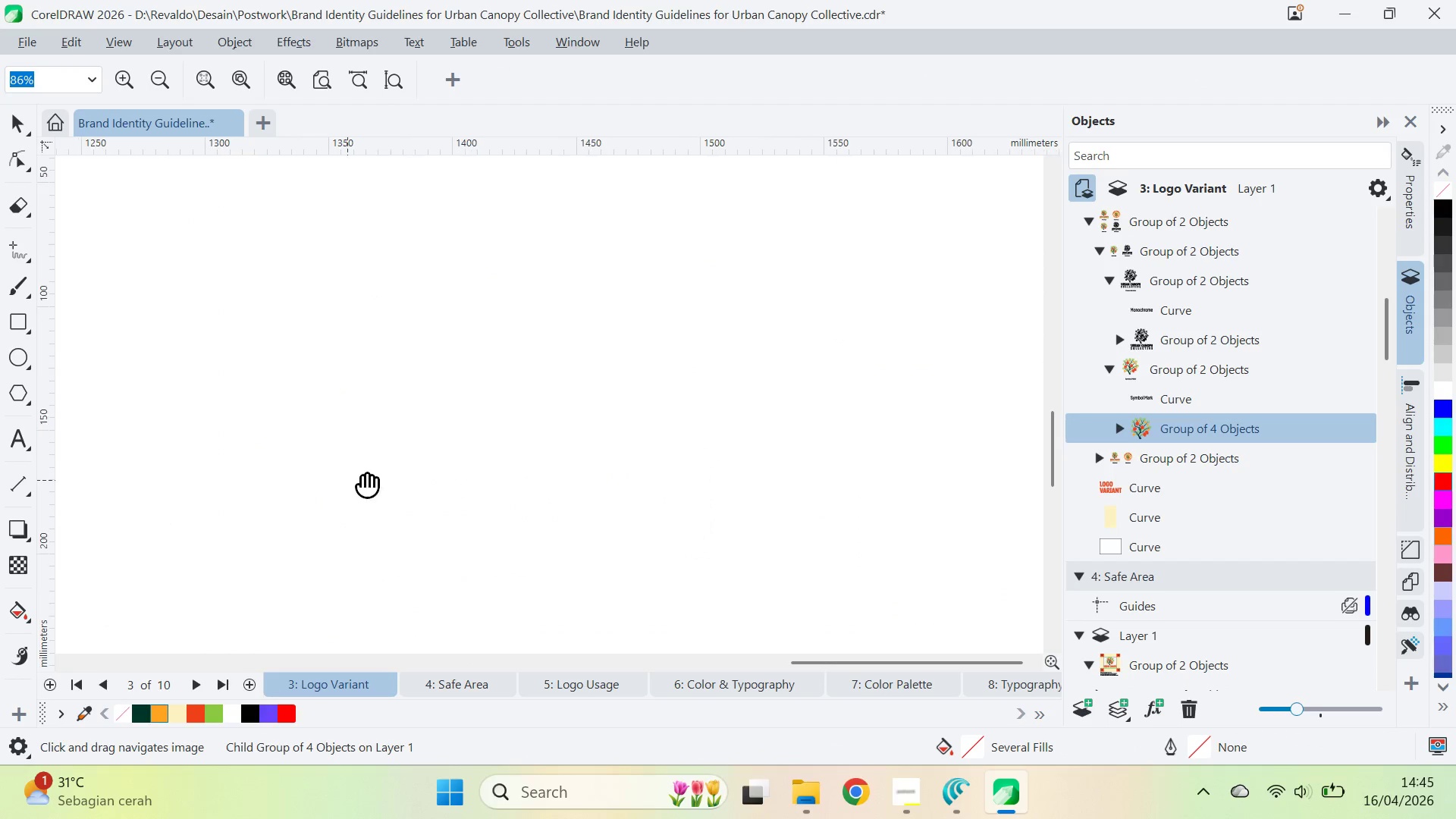 
left_click_drag(start_coordinate=[394, 474], to_coordinate=[864, 445])
 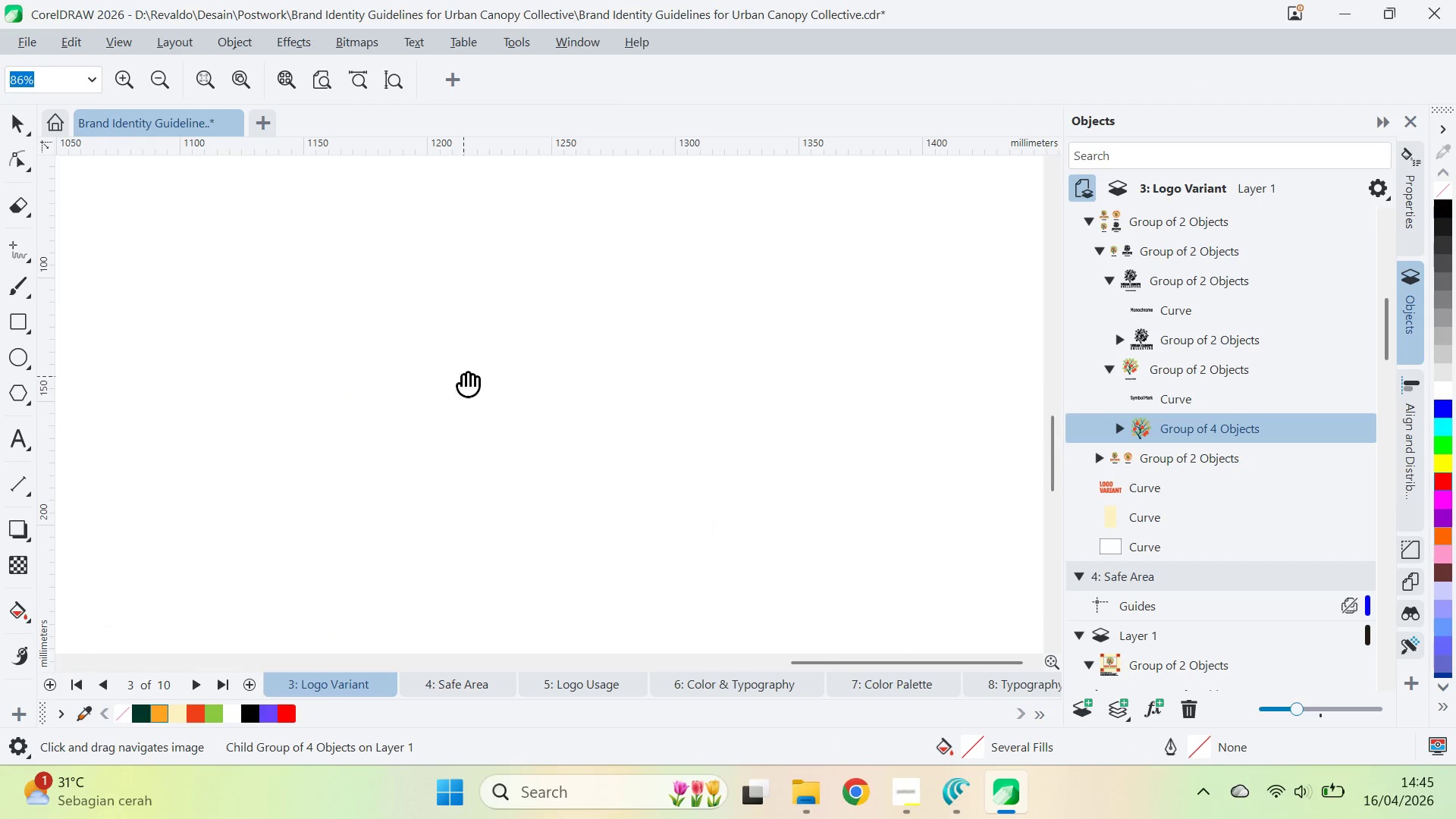 
left_click_drag(start_coordinate=[463, 376], to_coordinate=[814, 595])
 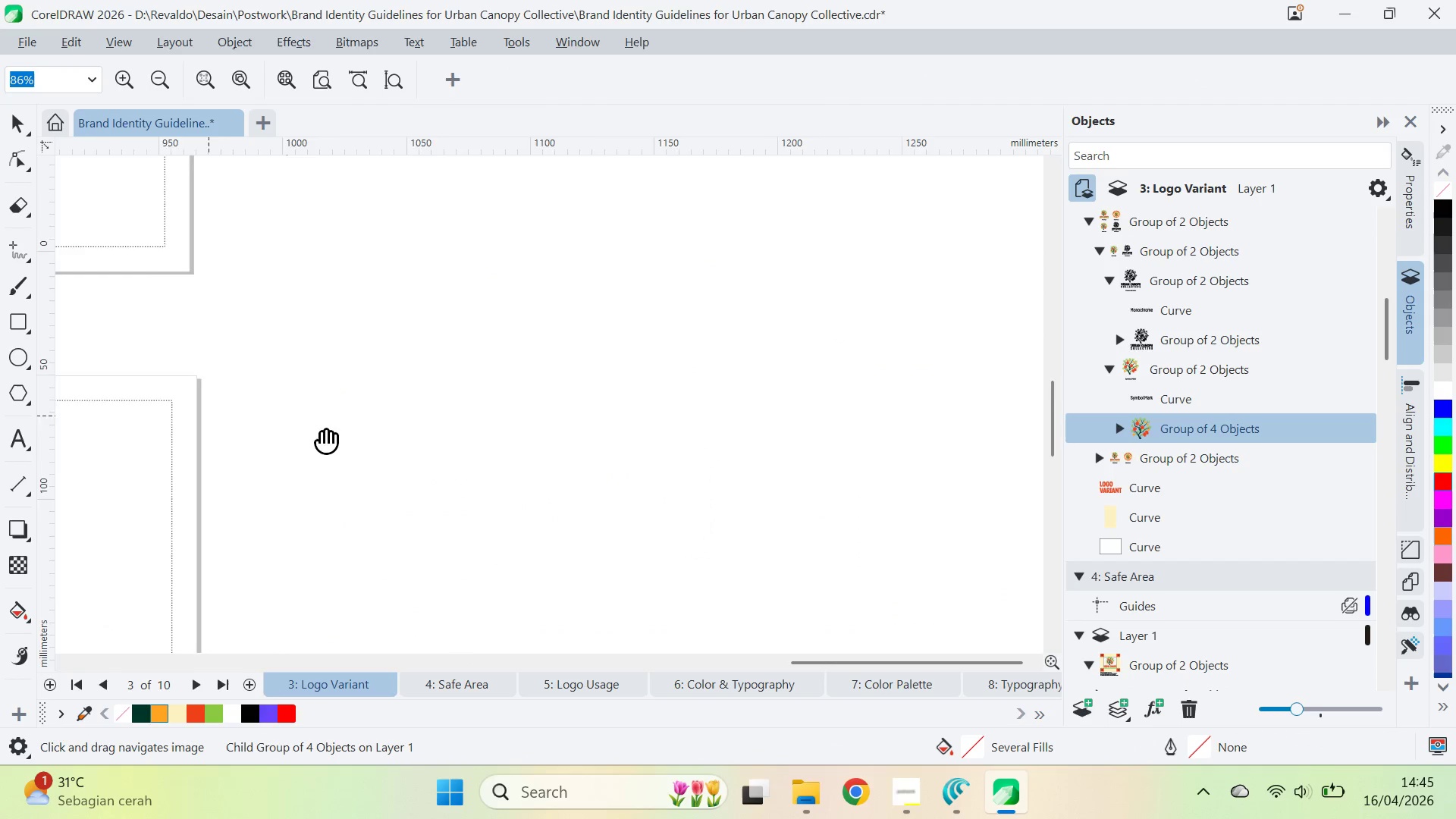 
left_click_drag(start_coordinate=[209, 393], to_coordinate=[563, 584])
 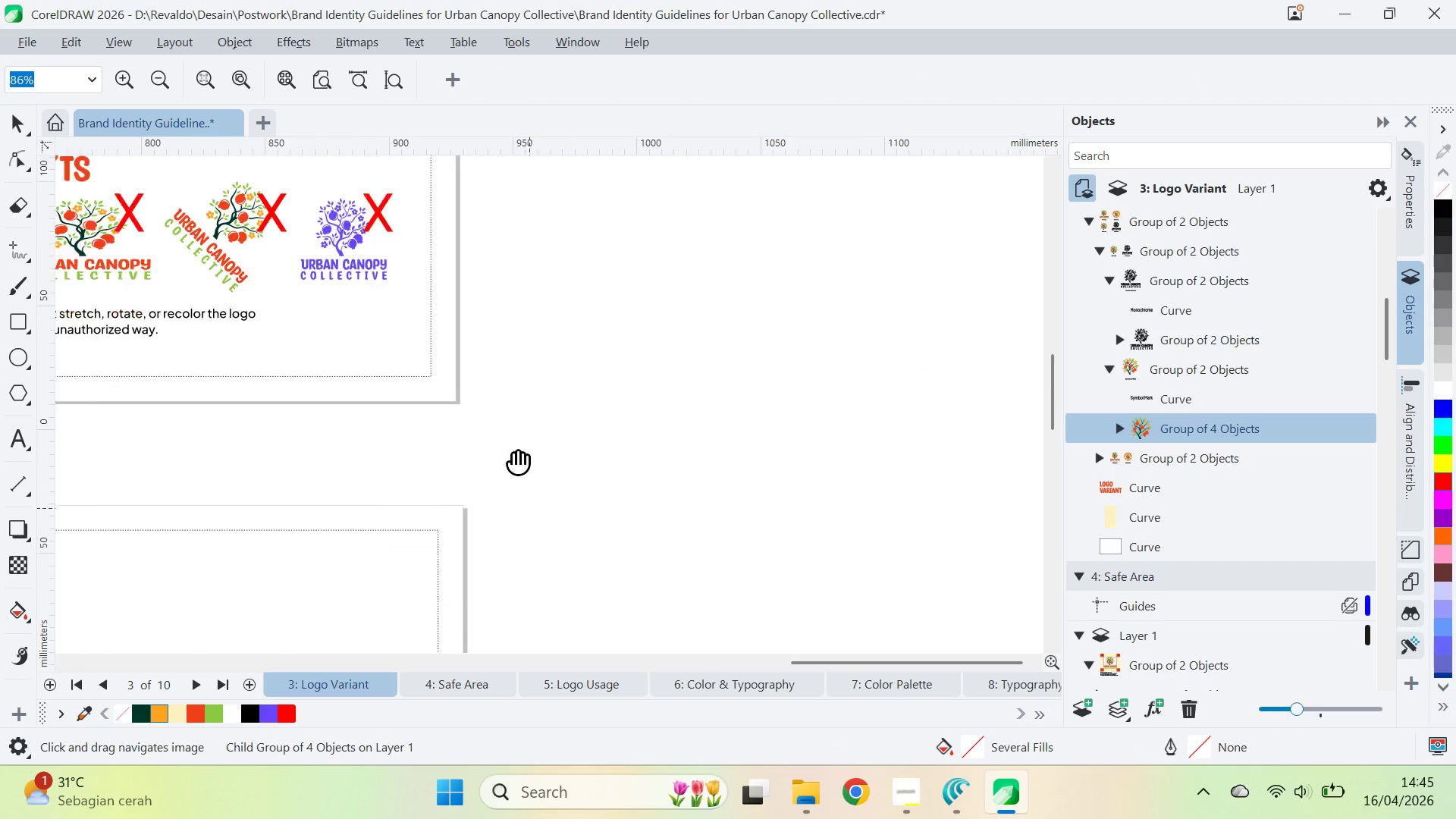 
left_click_drag(start_coordinate=[529, 533], to_coordinate=[511, 156])
 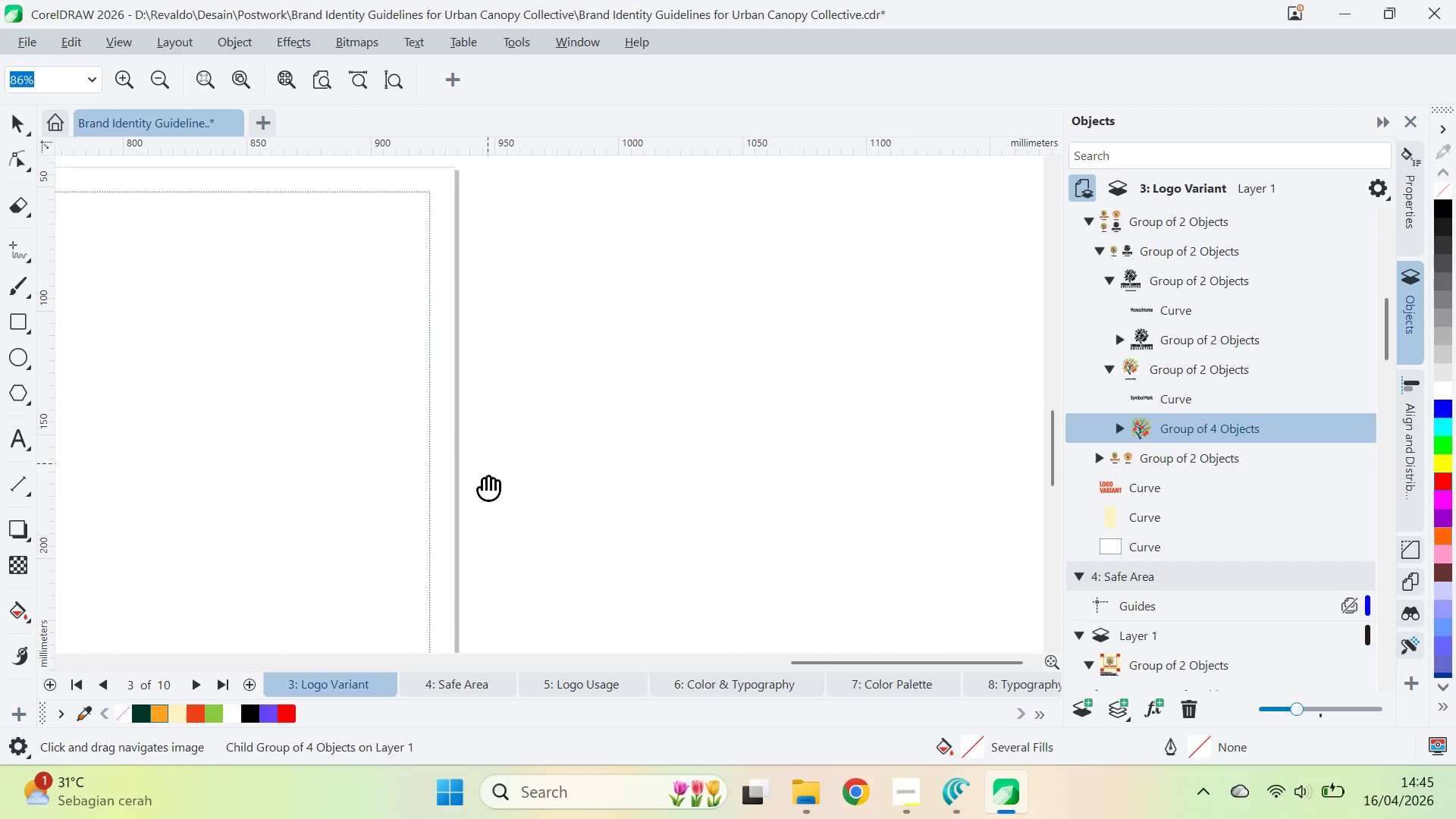 
left_click_drag(start_coordinate=[484, 482], to_coordinate=[571, 228])
 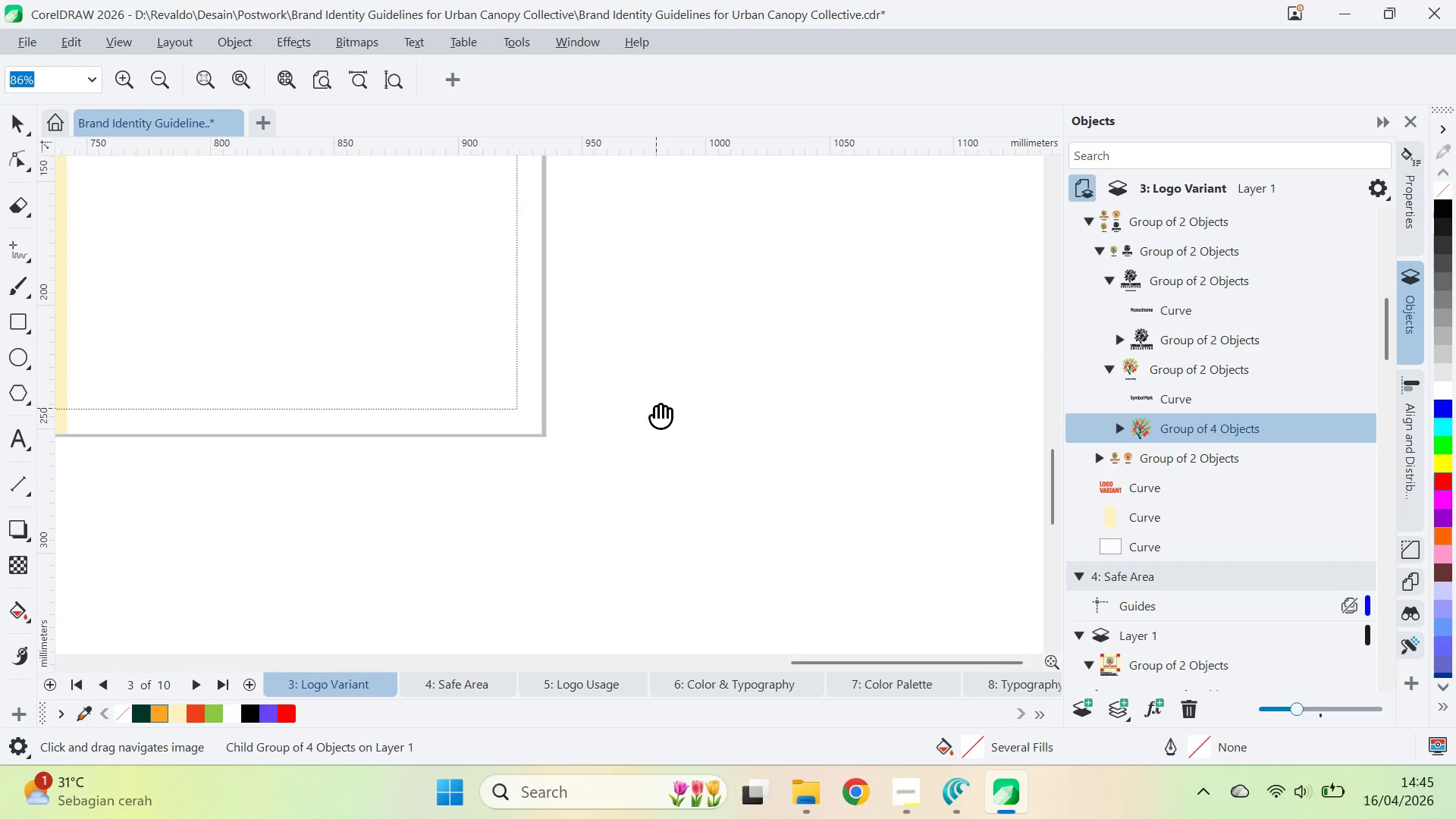 
left_click_drag(start_coordinate=[693, 457], to_coordinate=[969, 370])
 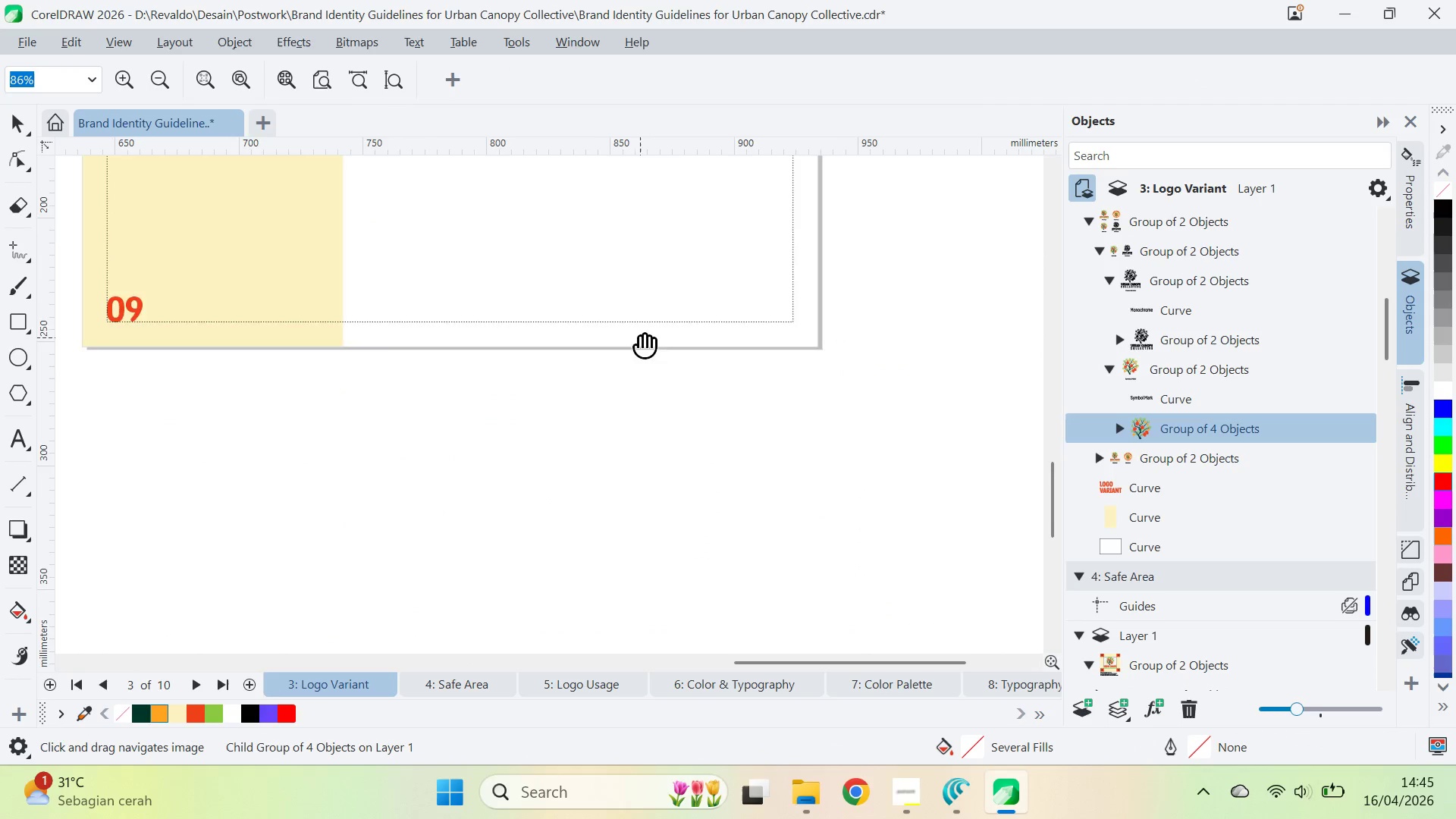 
left_click_drag(start_coordinate=[640, 337], to_coordinate=[685, 547])
 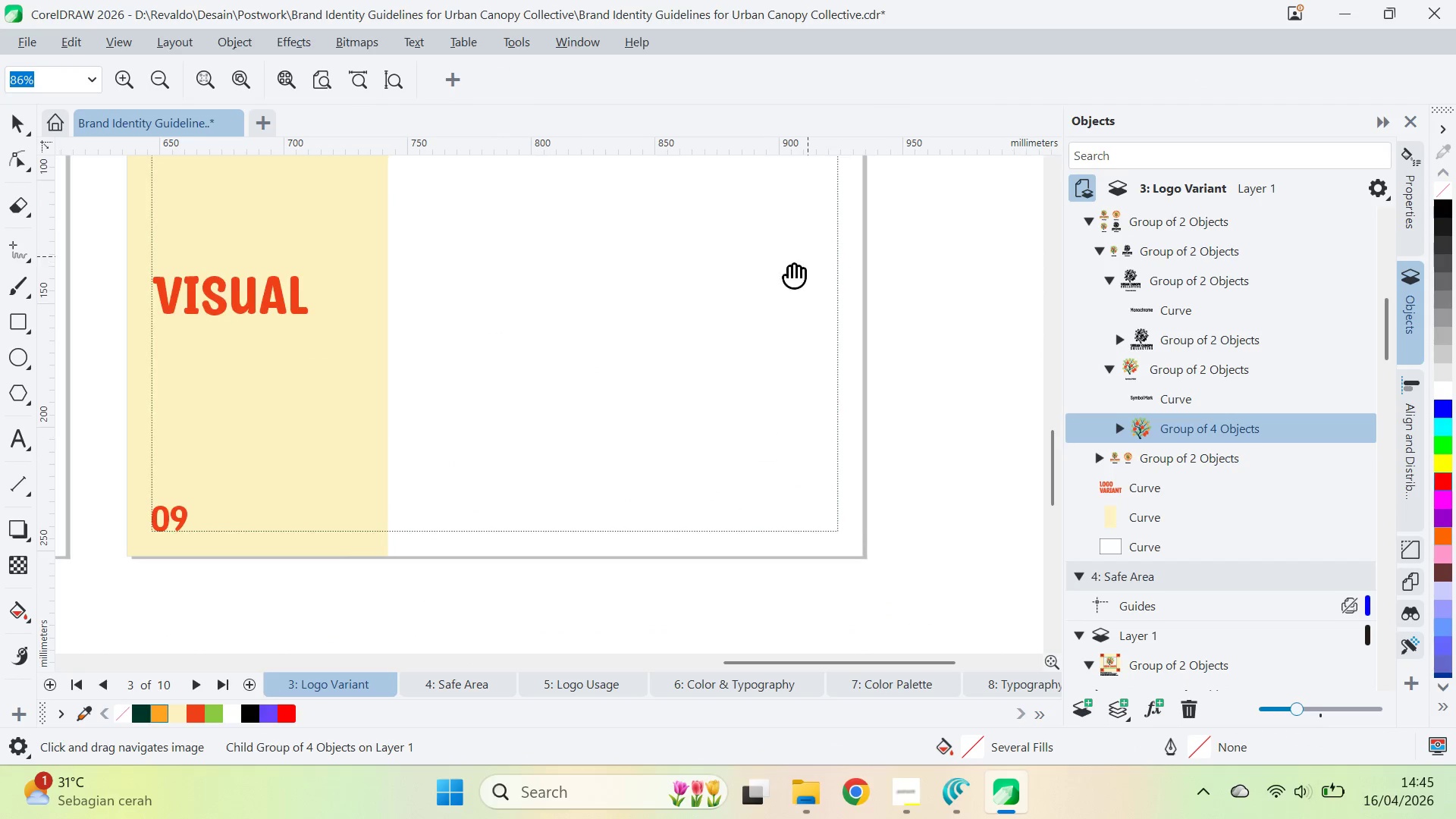 
left_click_drag(start_coordinate=[808, 256], to_coordinate=[395, 333])
 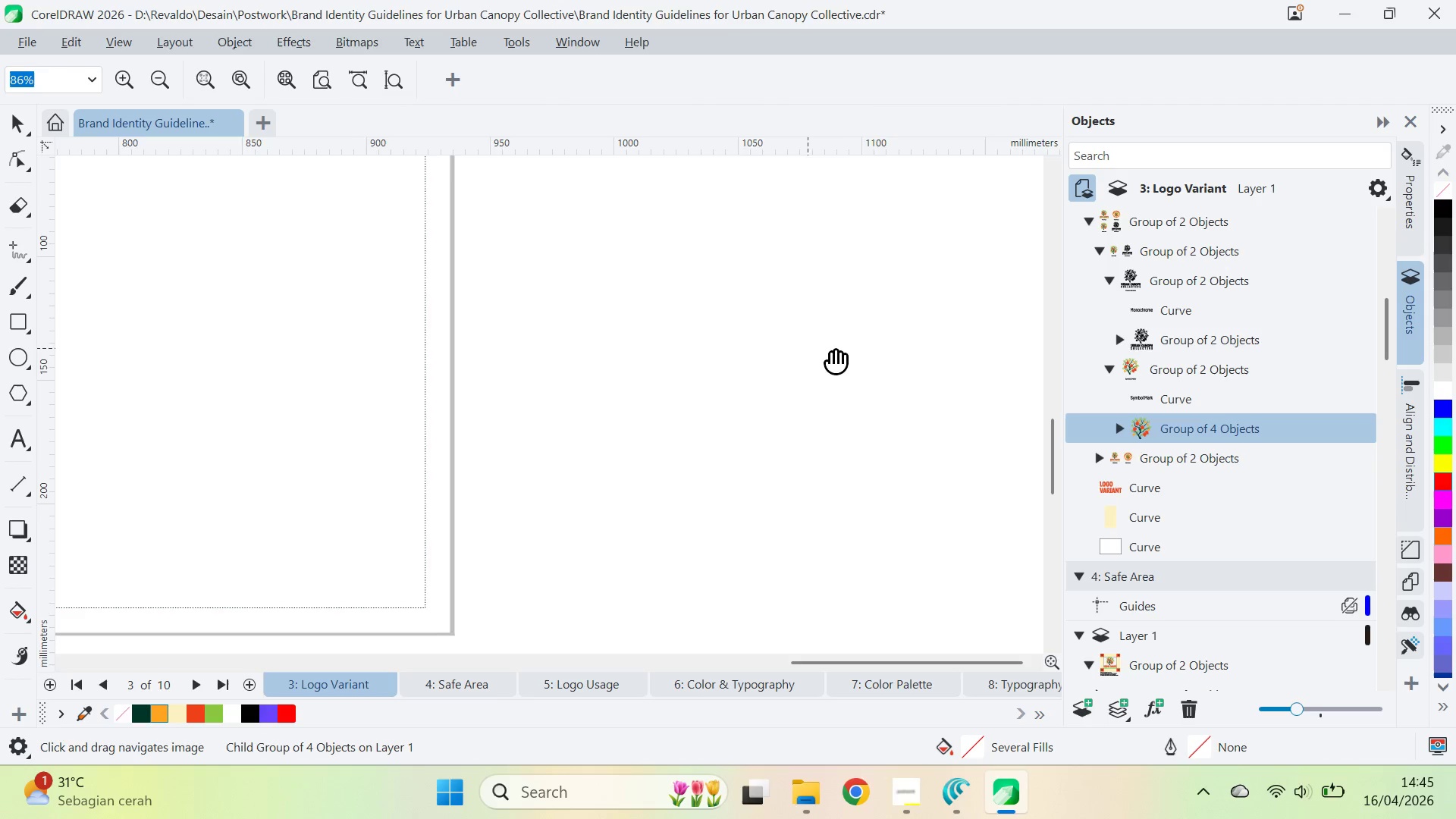 
left_click_drag(start_coordinate=[833, 354], to_coordinate=[330, 373])
 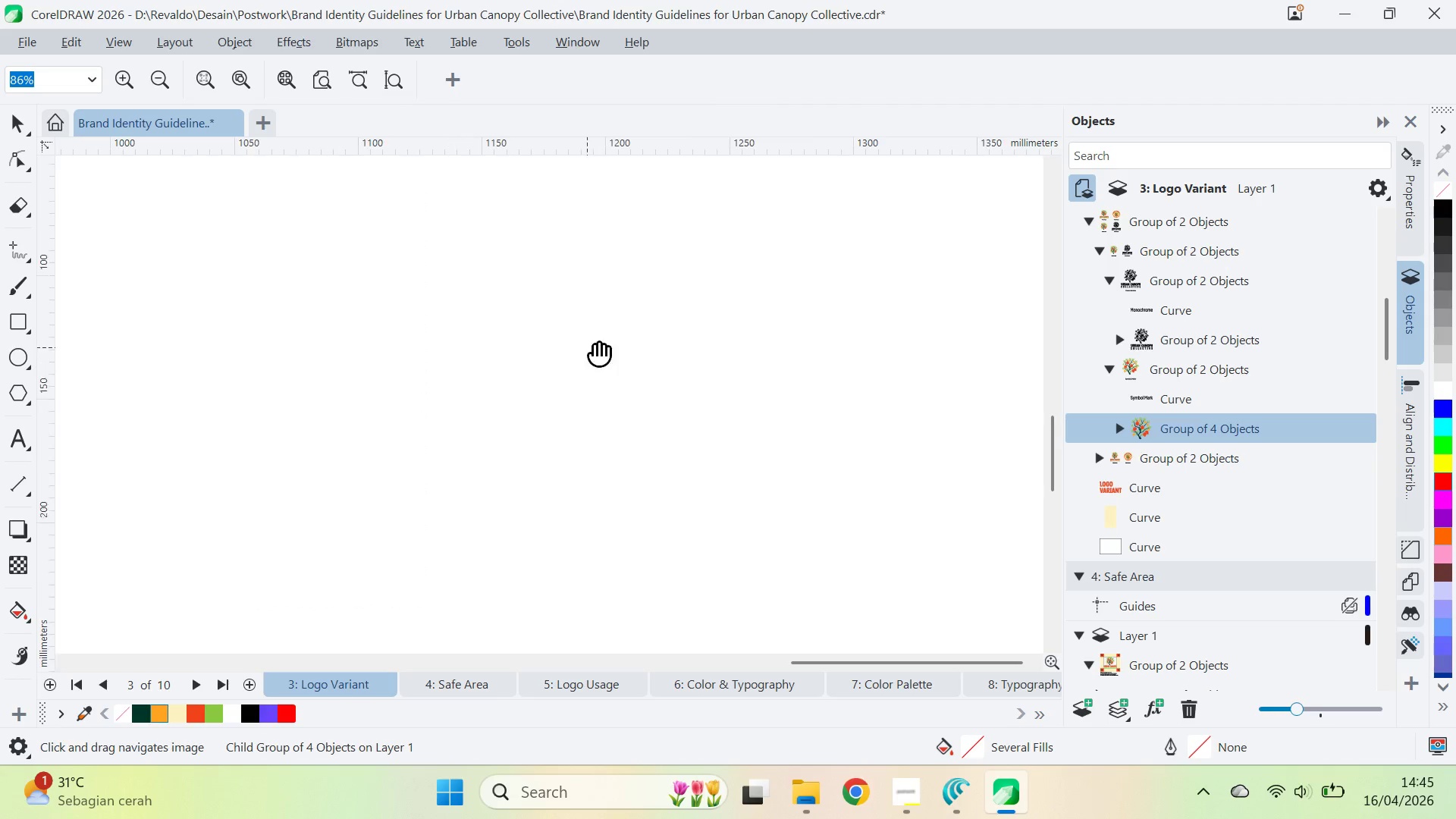 
left_click_drag(start_coordinate=[595, 349], to_coordinate=[43, 403])
 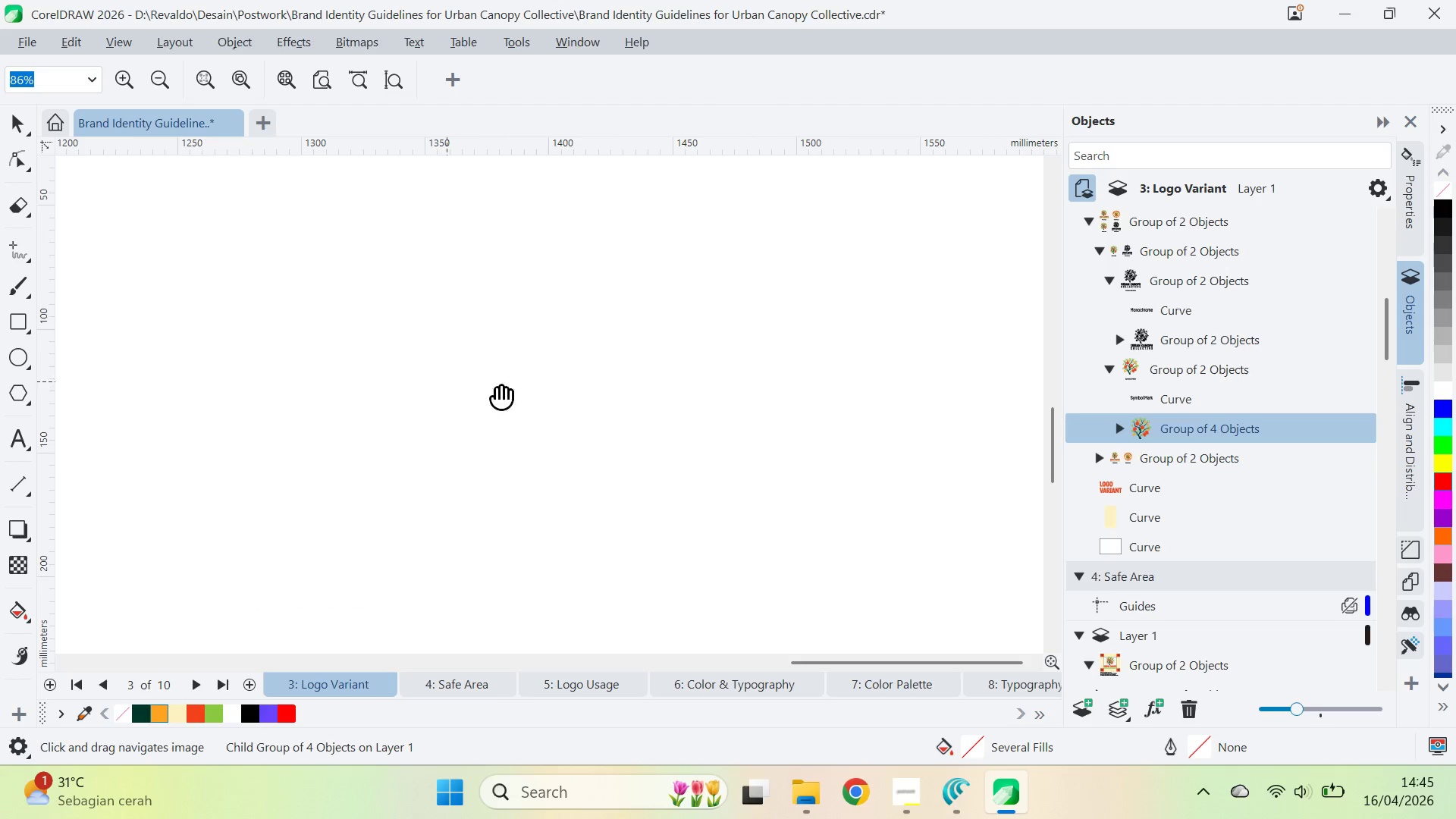 
left_click_drag(start_coordinate=[541, 403], to_coordinate=[963, 445])
 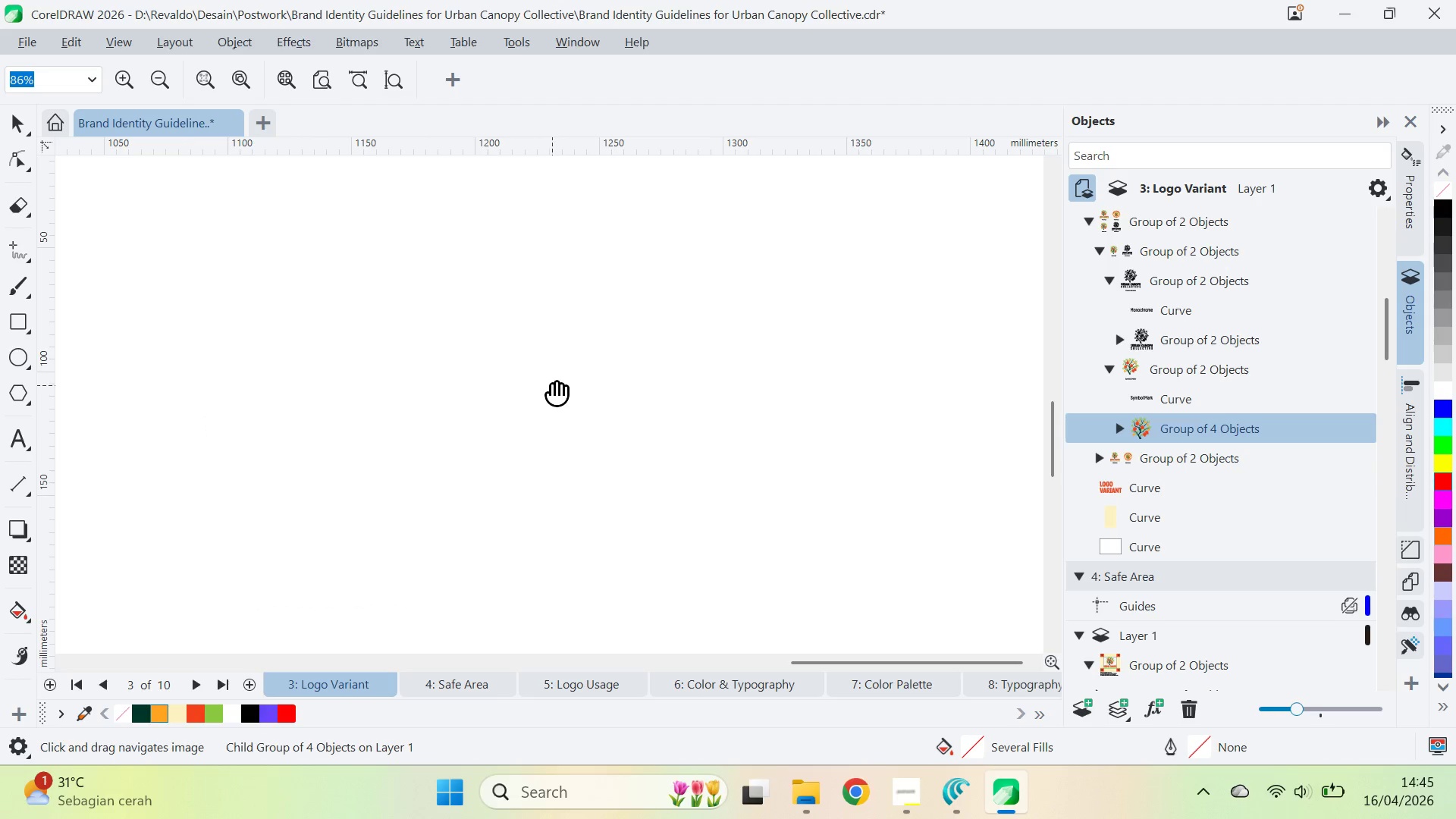 
key(Shift+ShiftLeft)
 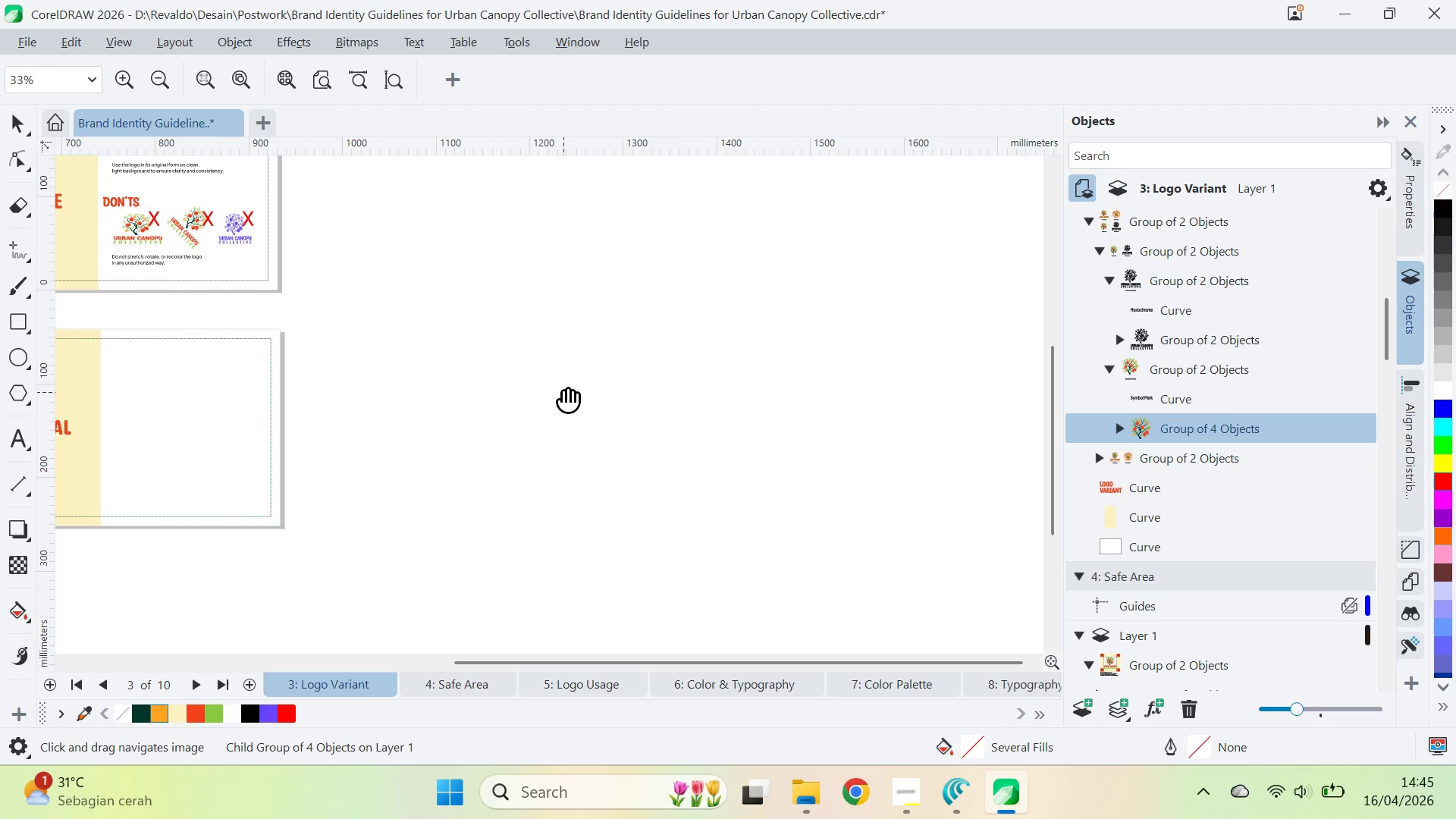 
key(Shift+Z)
 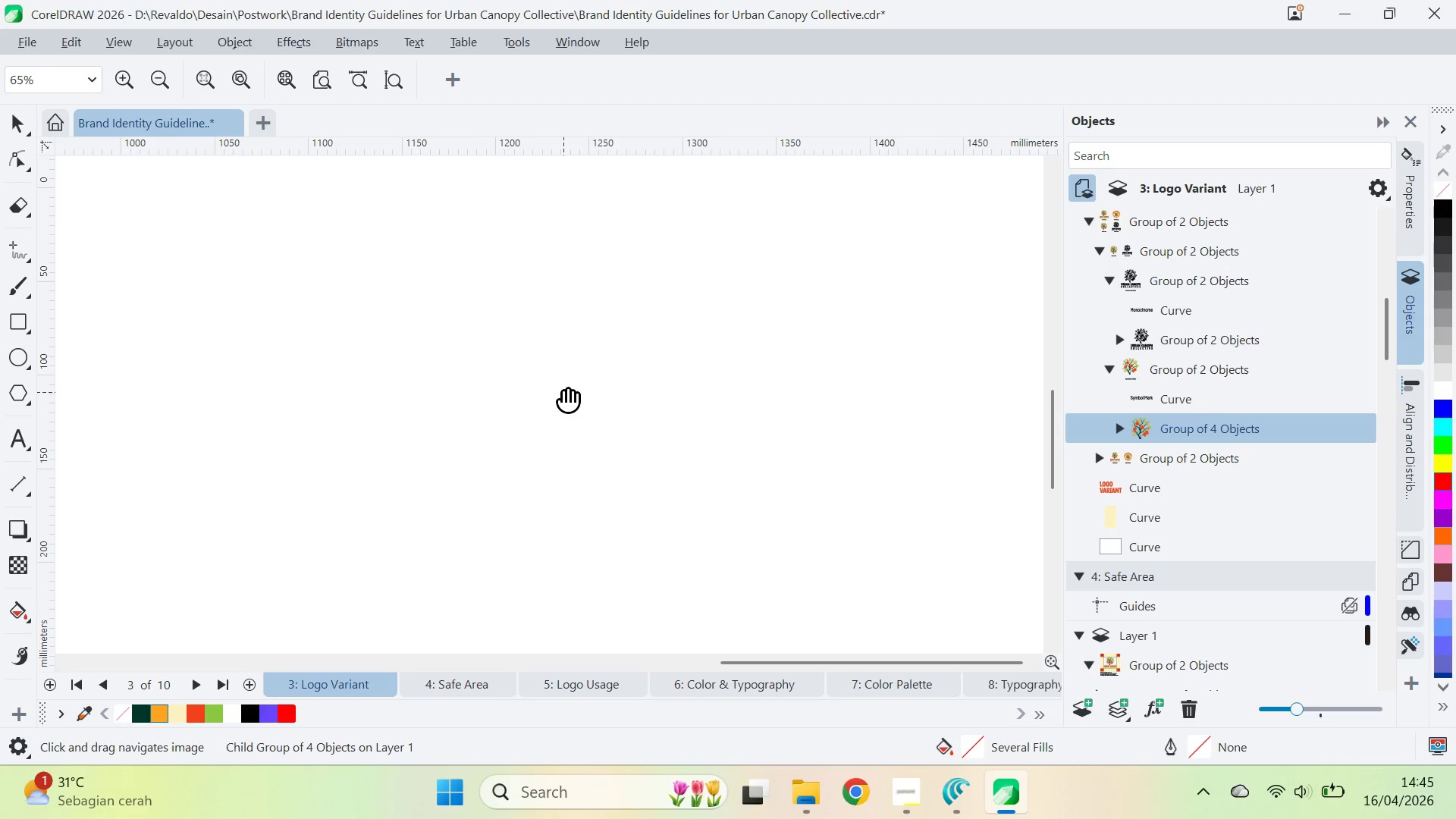 
right_click([563, 392])
 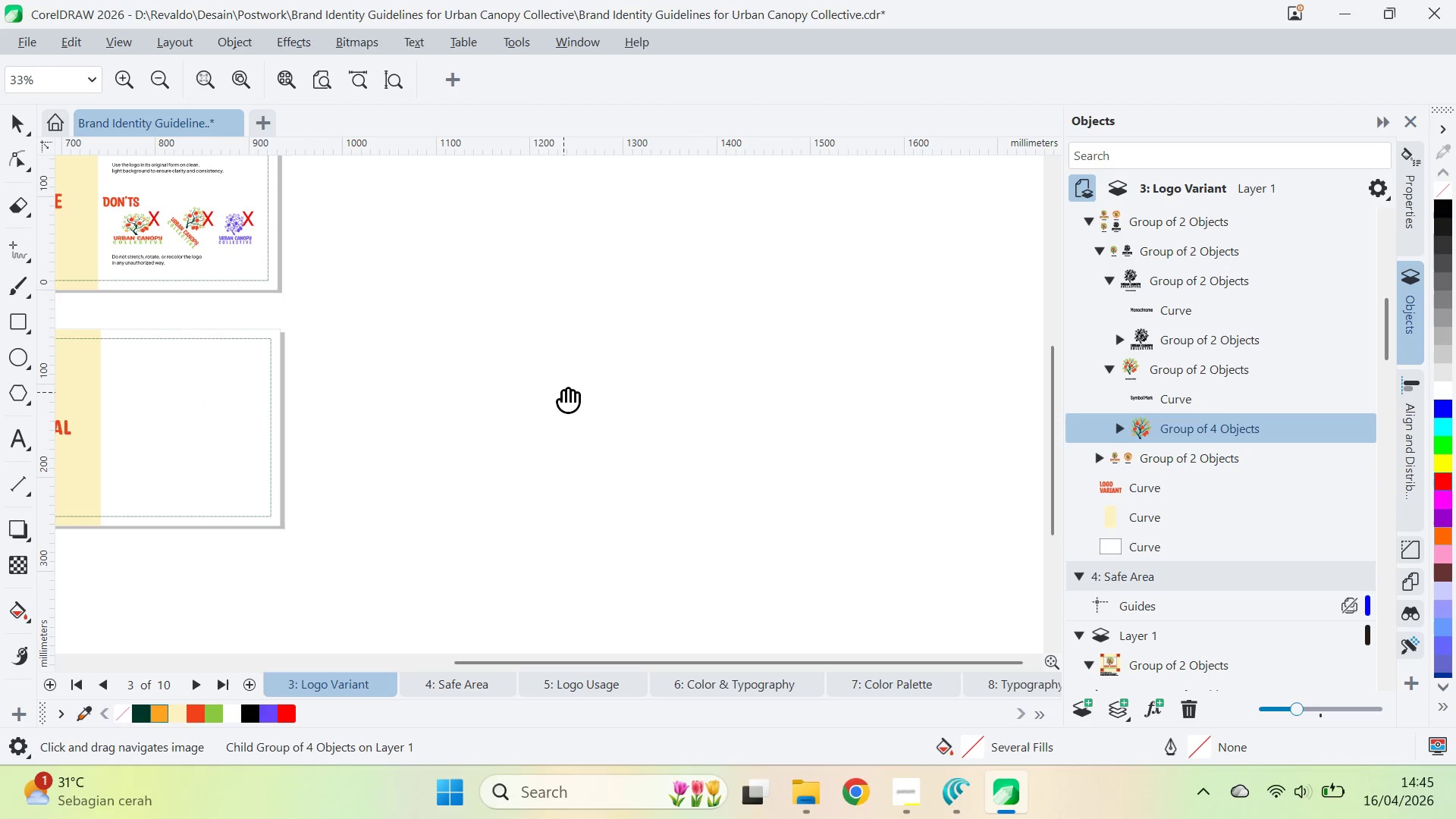 
scroll: coordinate [559, 387], scroll_direction: down, amount: 2.0
 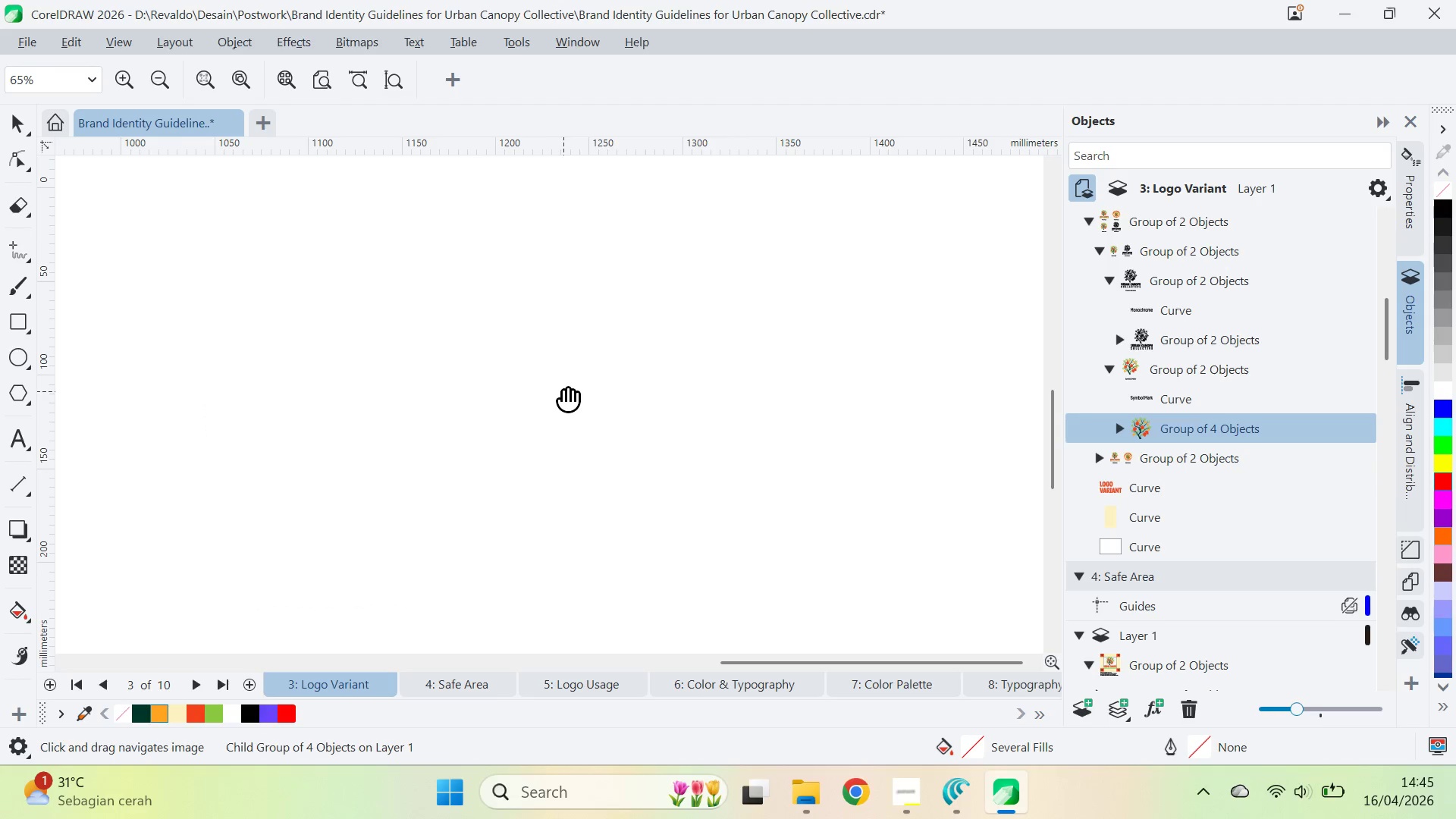 
key(Z)
 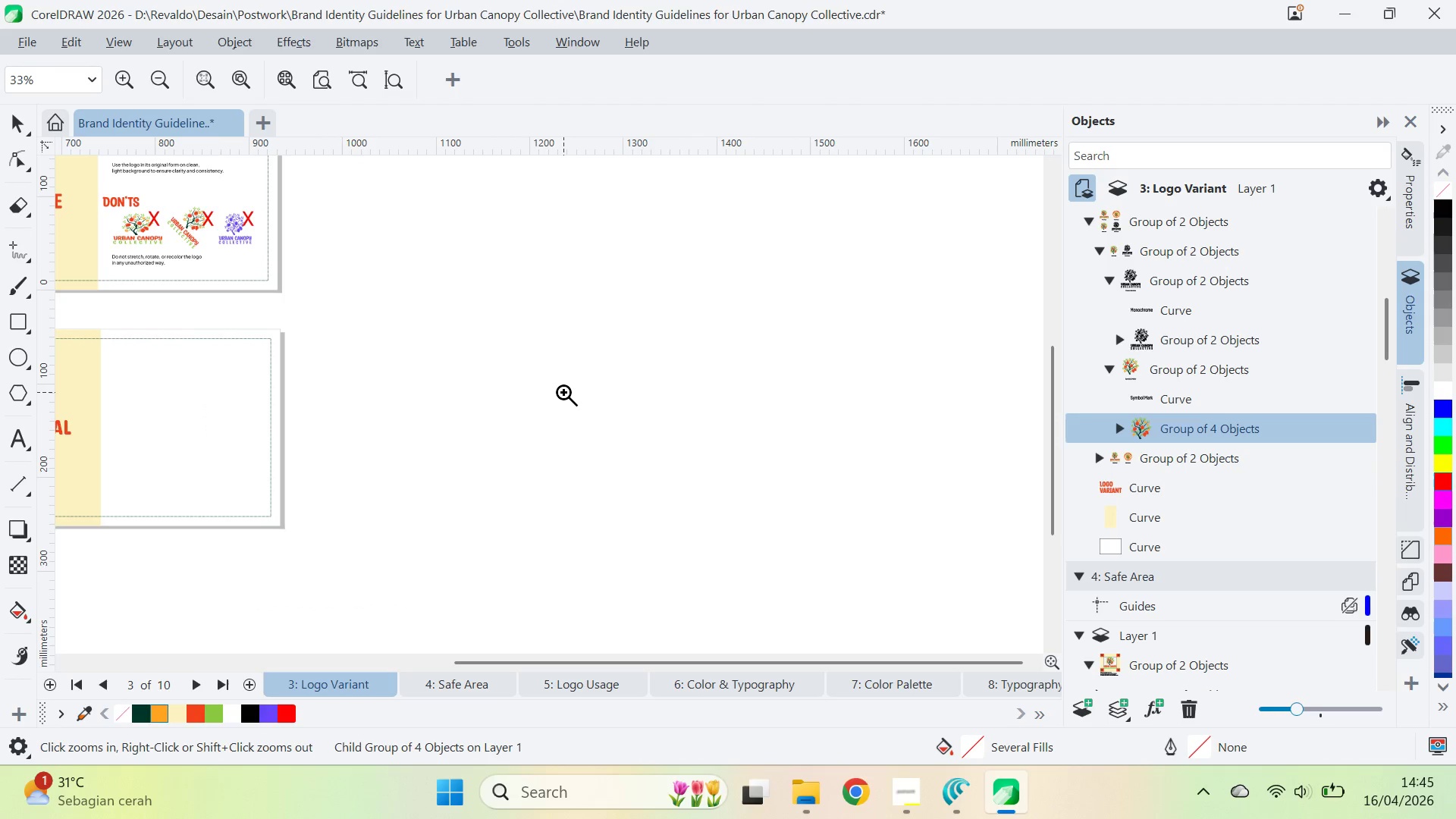 
right_click([563, 392])
 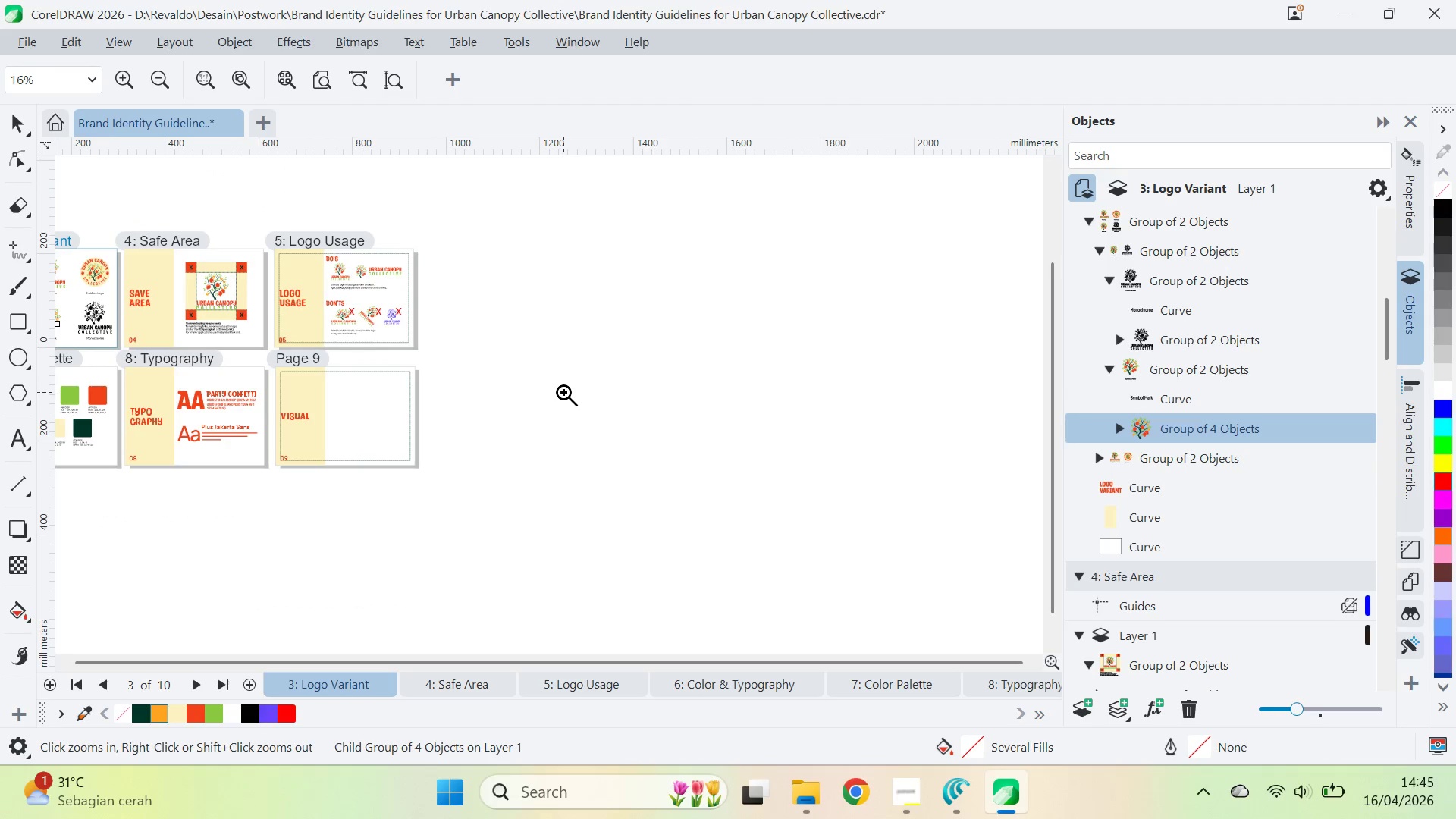 
double_click([563, 396])
 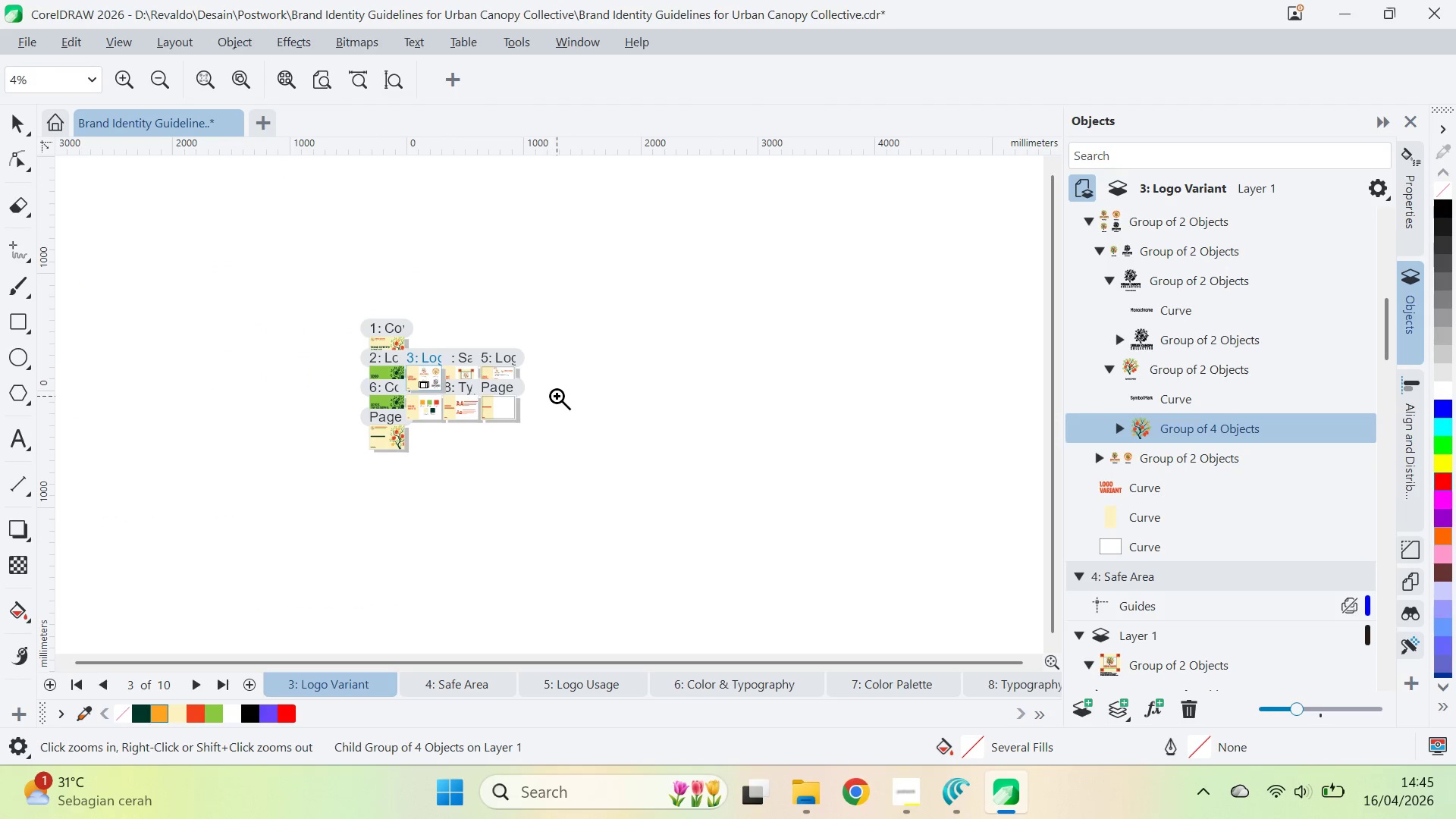 
left_click([551, 398])
 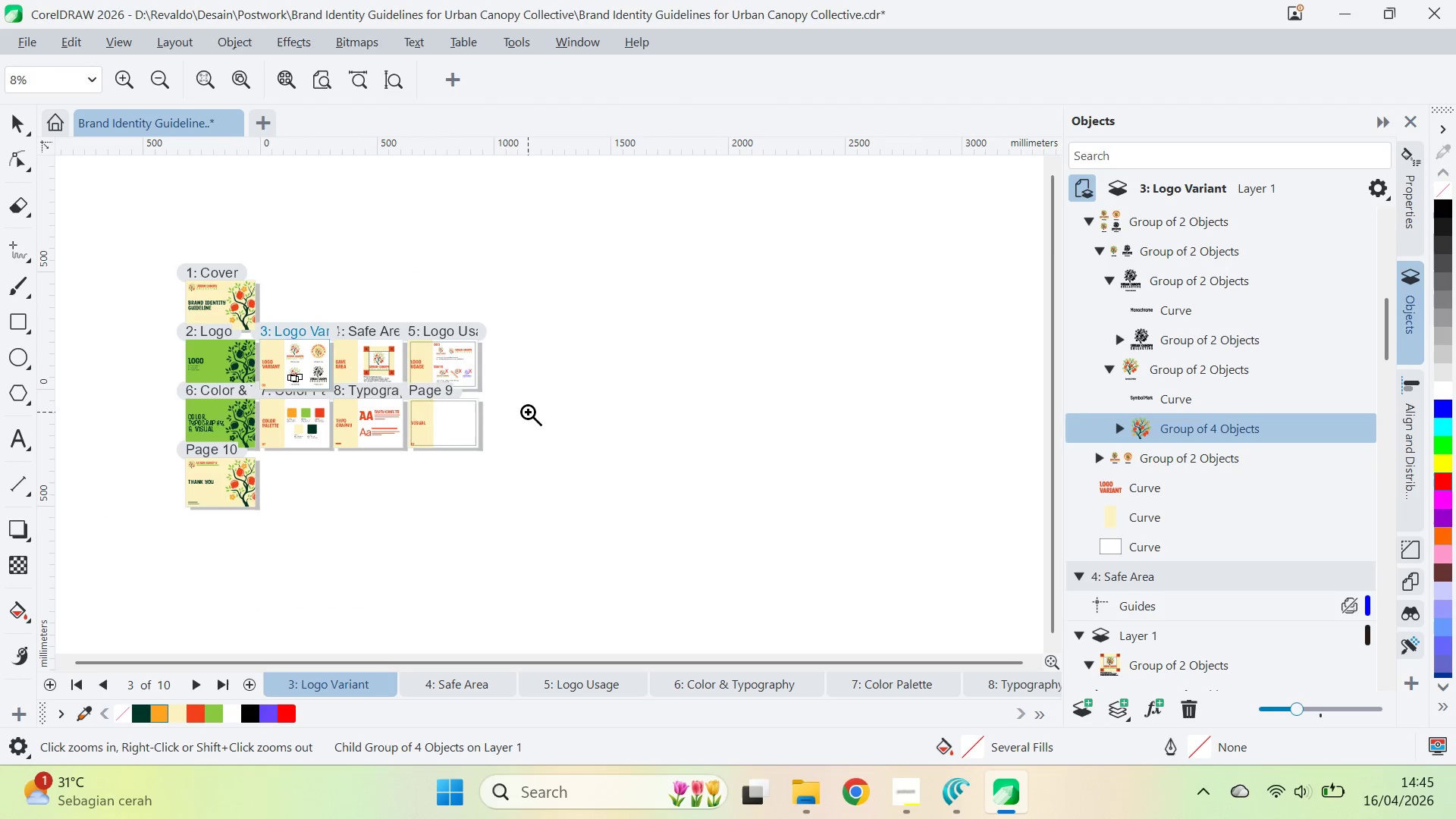 
double_click([527, 412])
 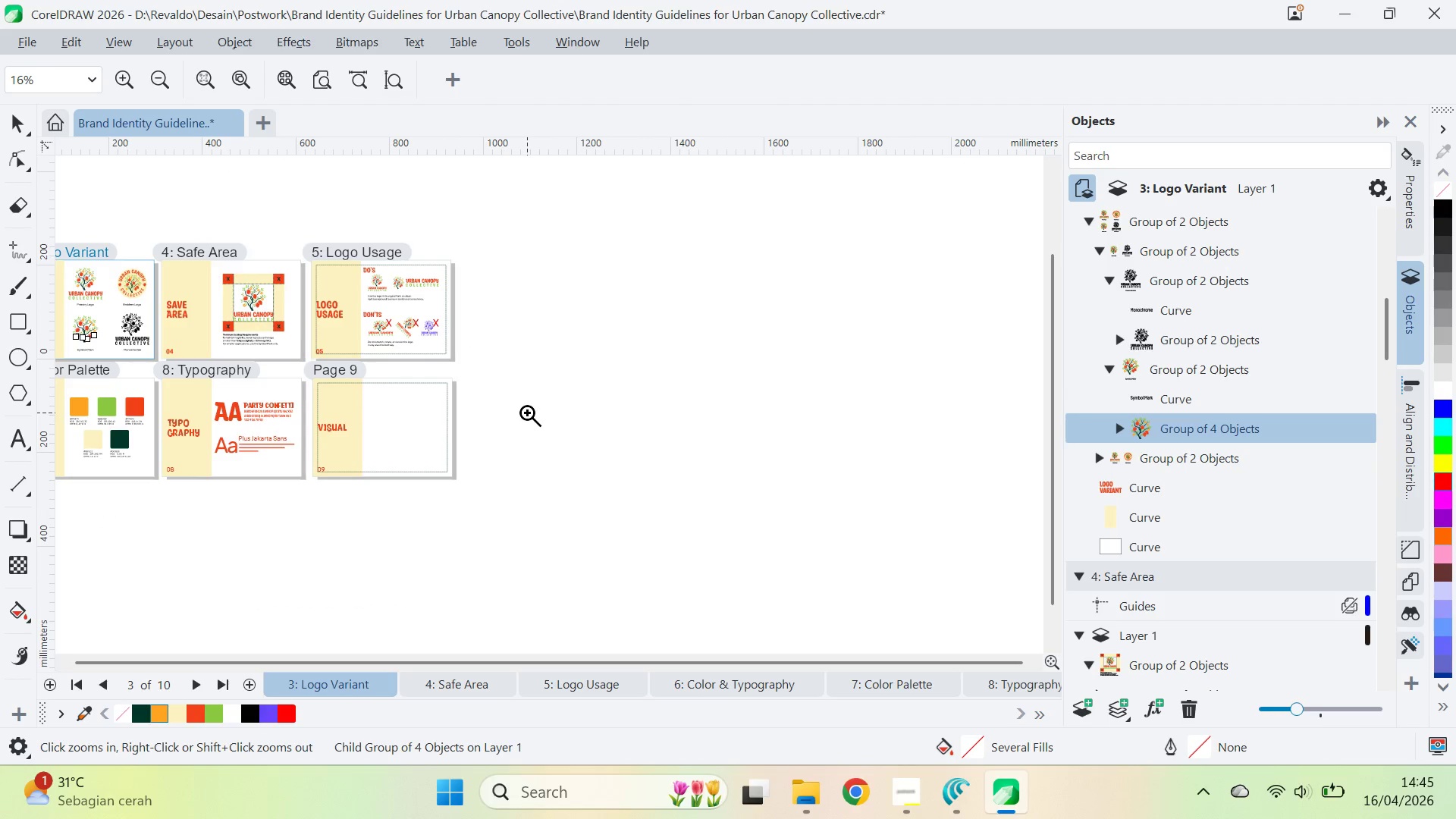 
type(qv)
 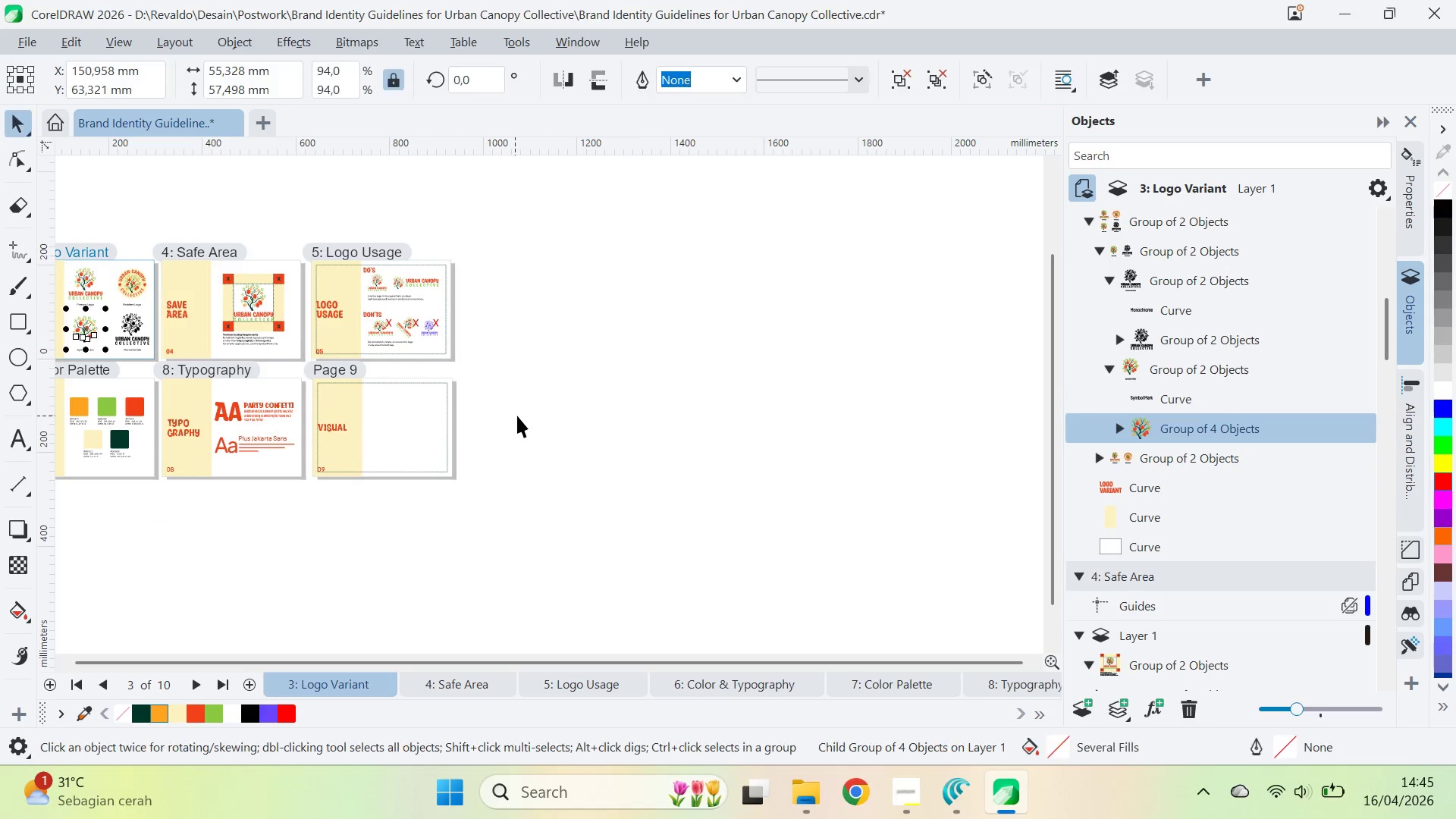 
left_click_drag(start_coordinate=[516, 416], to_coordinate=[642, 393])
 